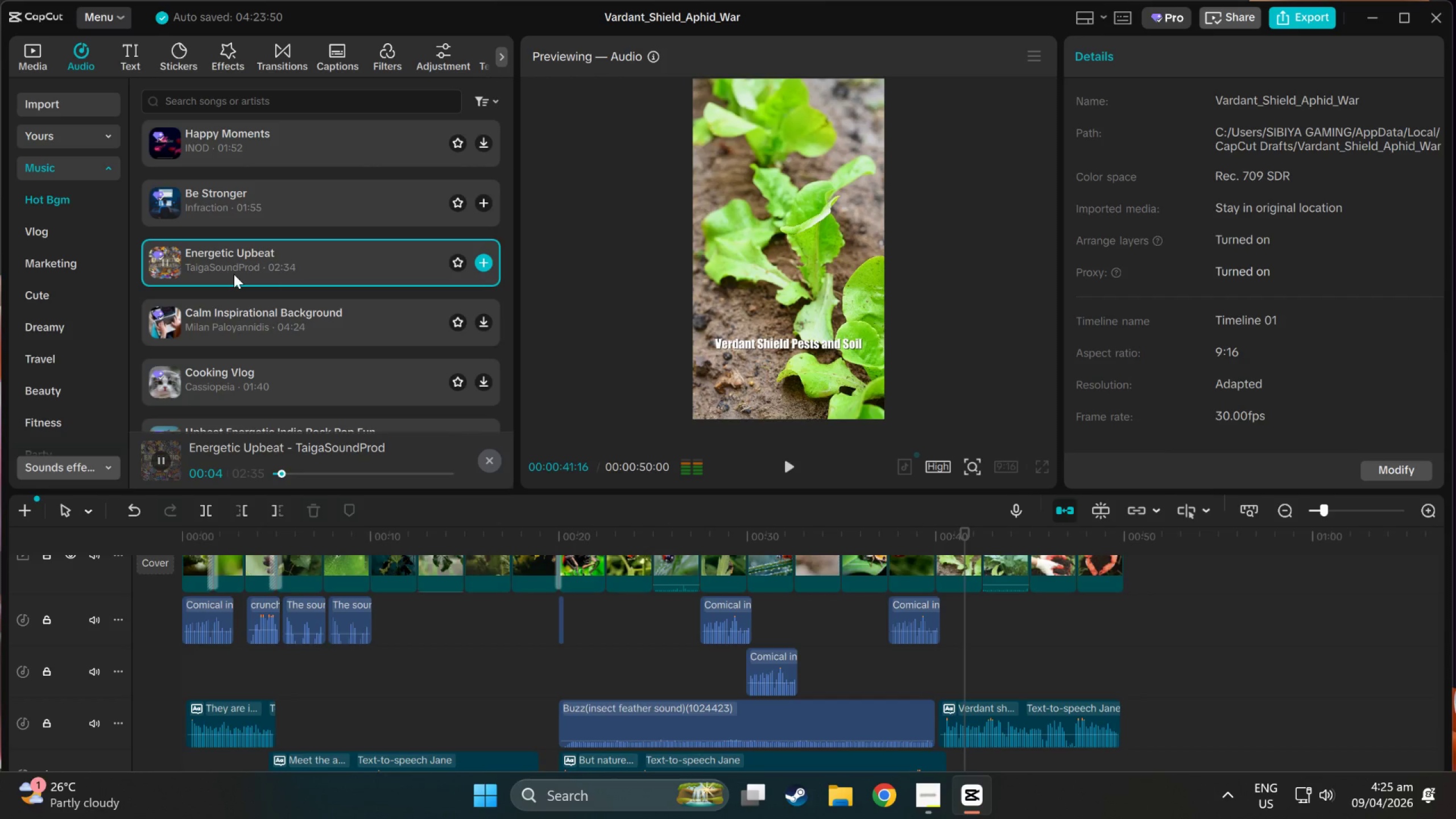 
wait(6.77)
 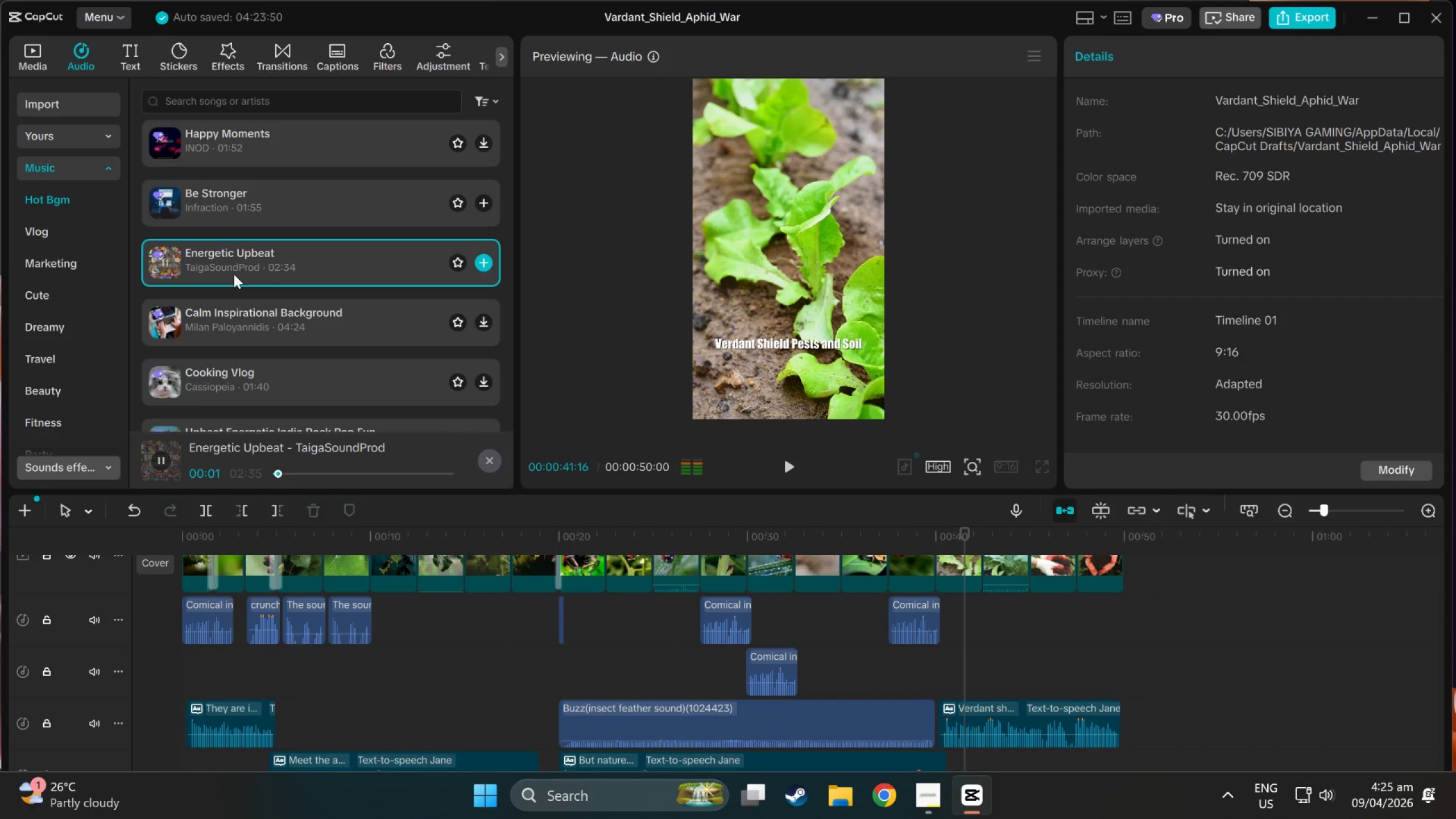 
left_click([257, 97])
 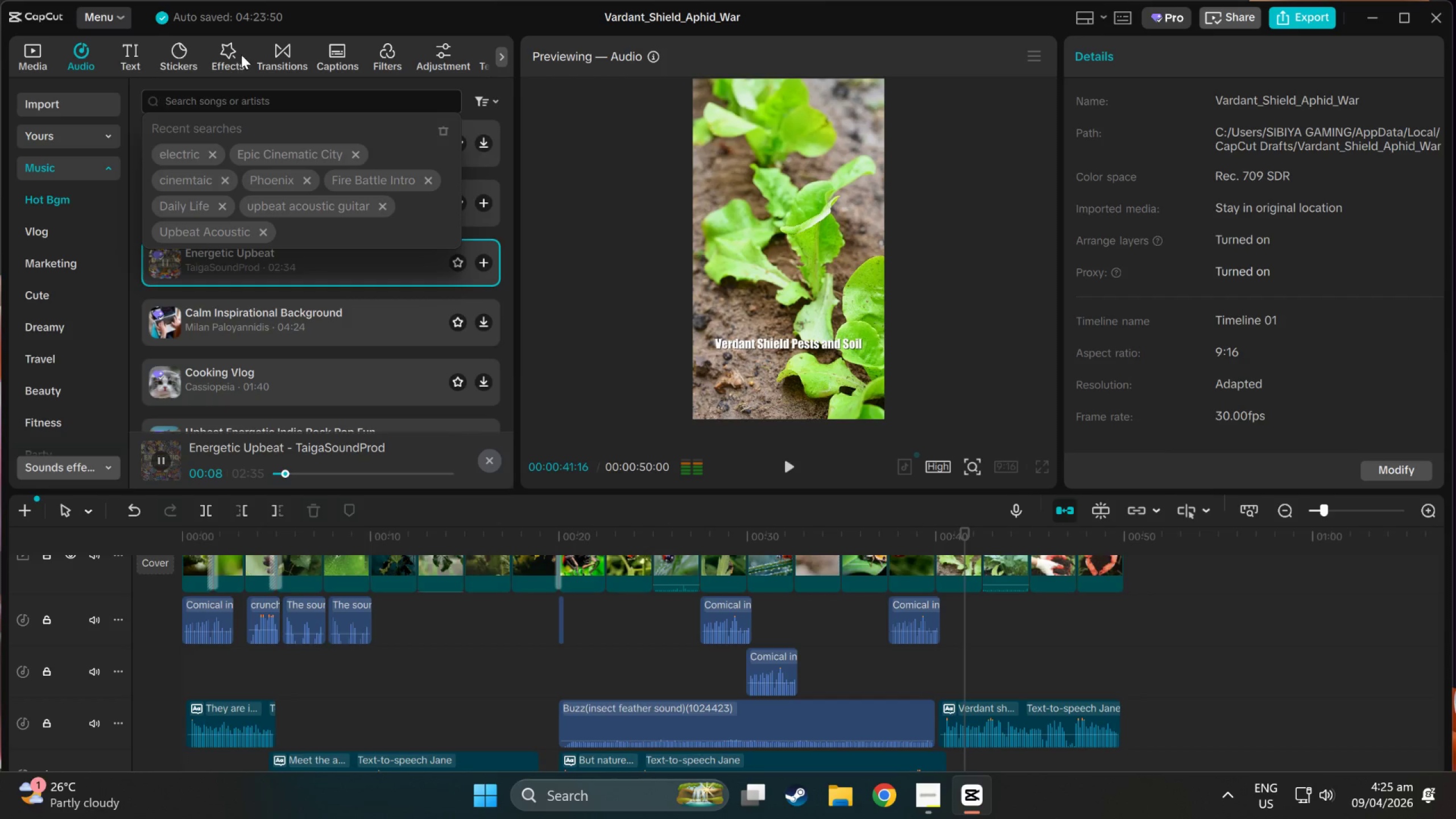 
type(electronic)
 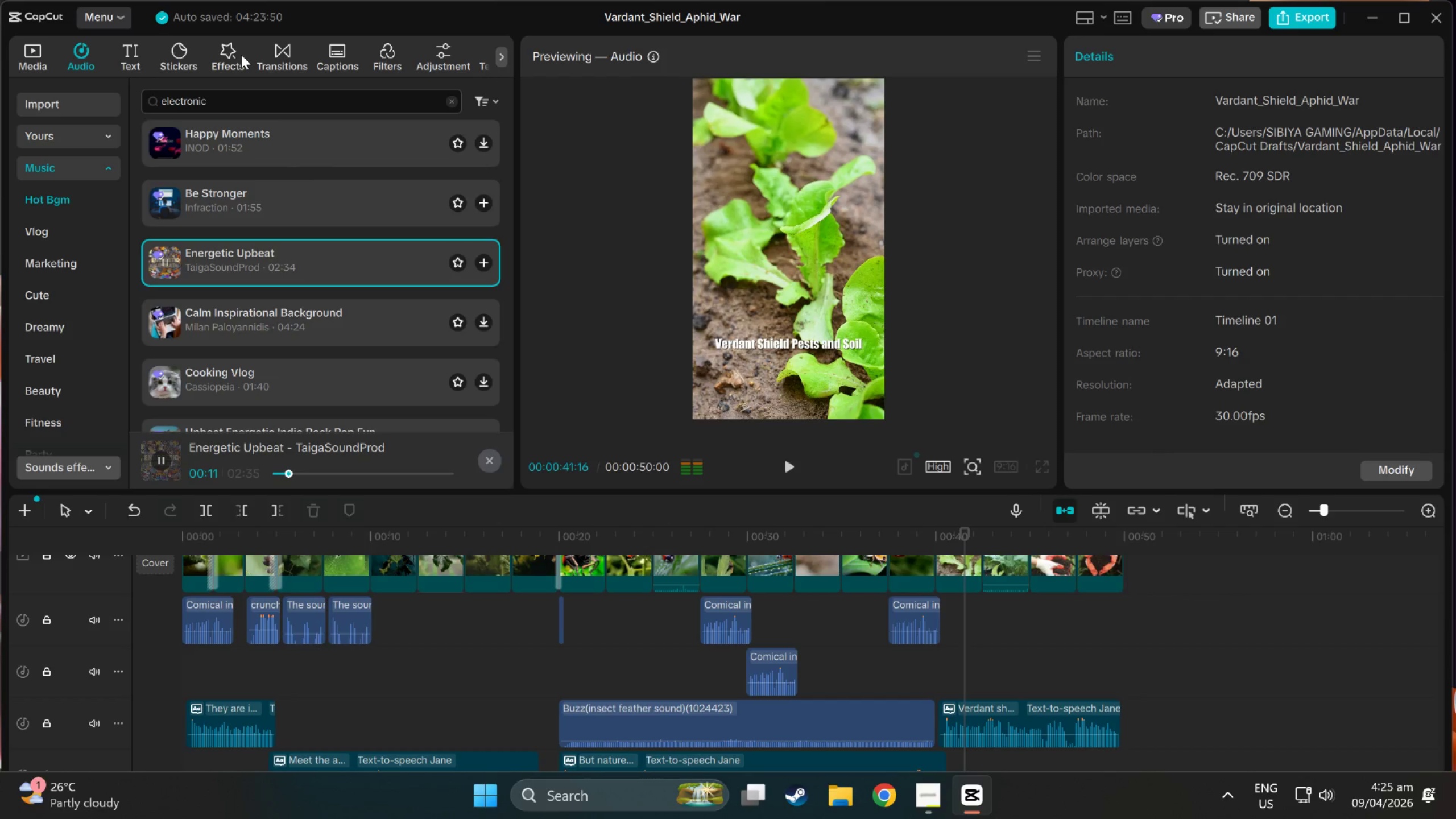 
key(Enter)
 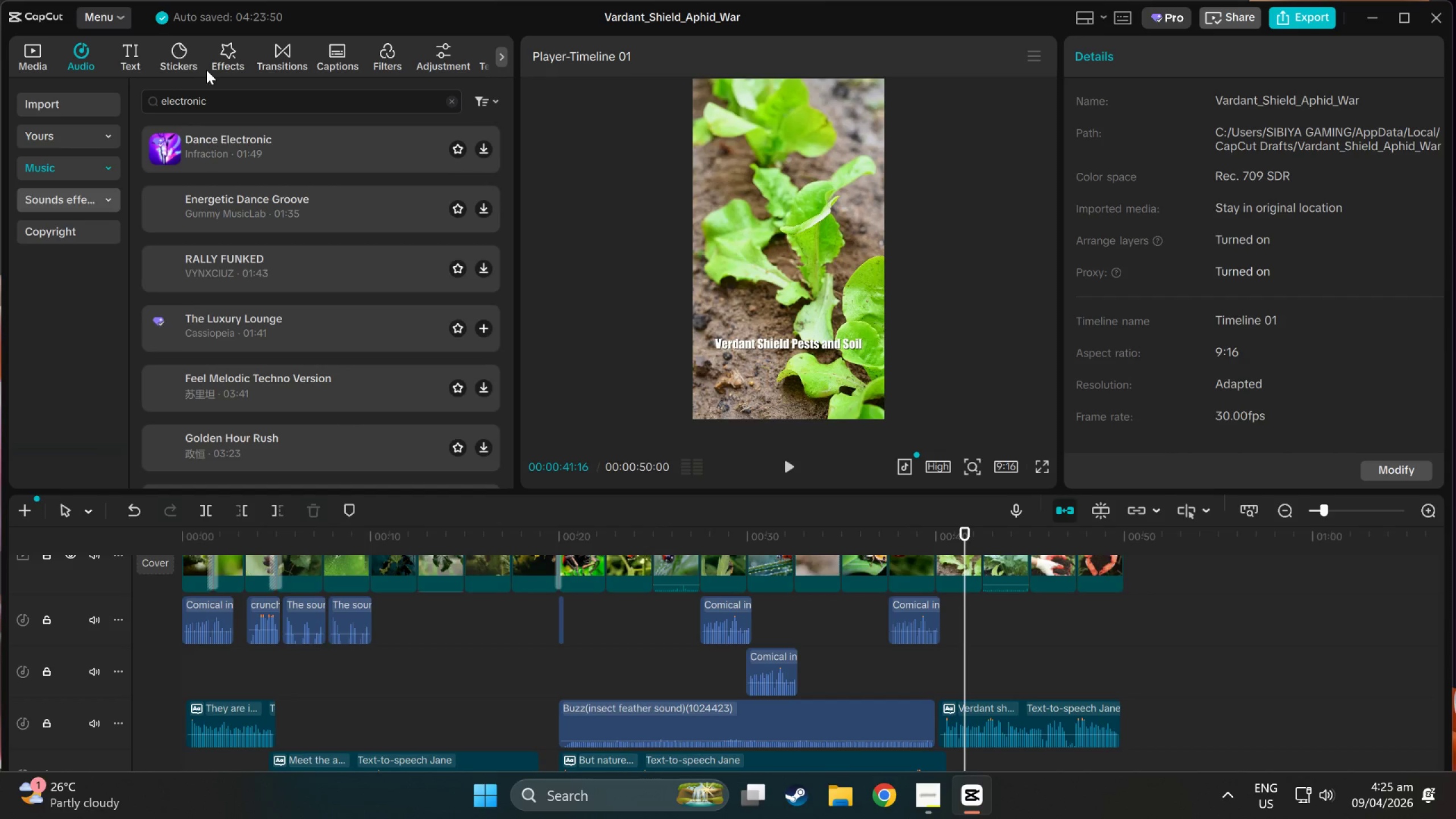 
left_click([274, 135])
 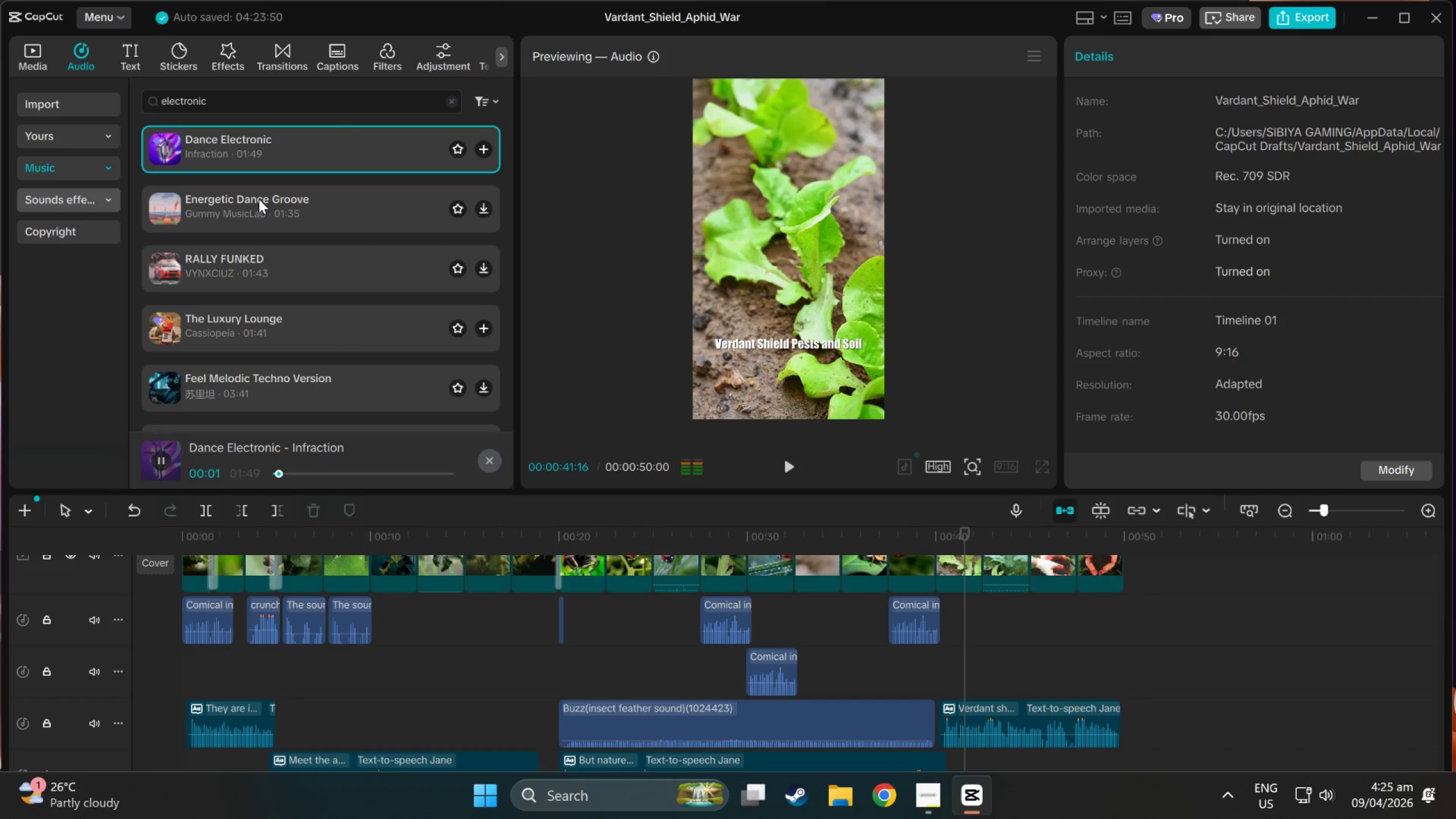 
left_click([259, 199])
 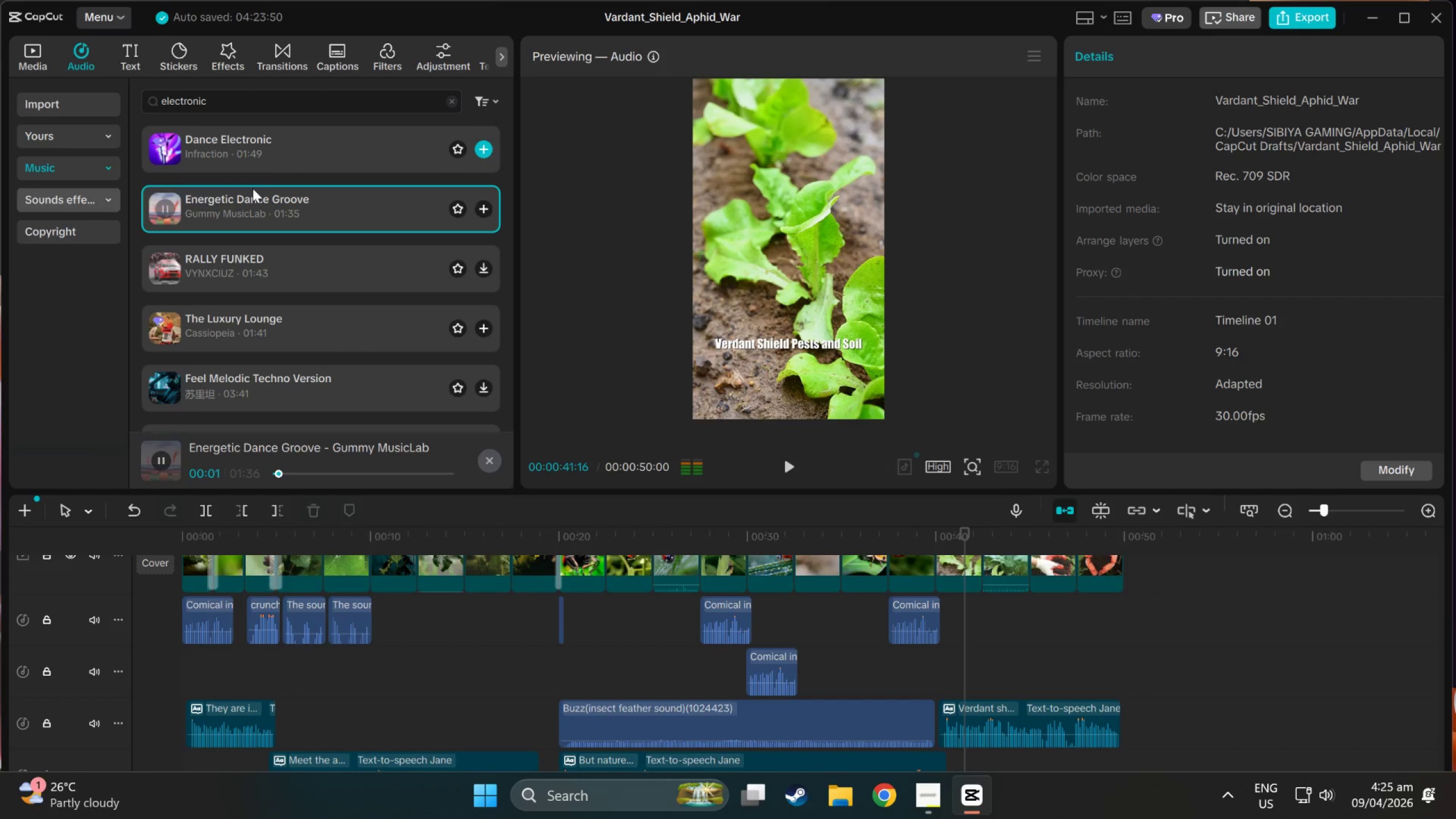 
left_click([231, 259])
 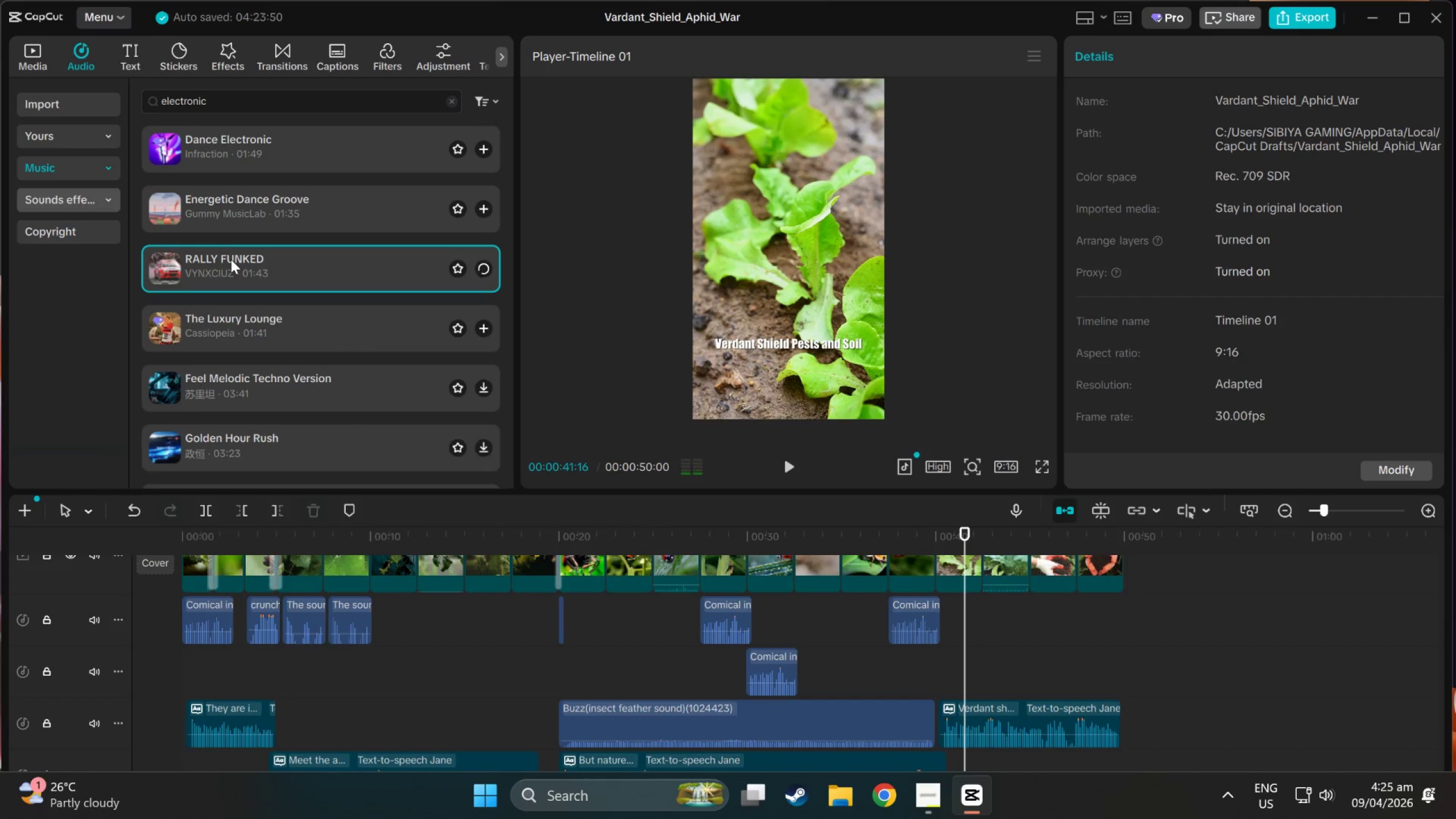 
scroll: coordinate [231, 259], scroll_direction: down, amount: 2.0
 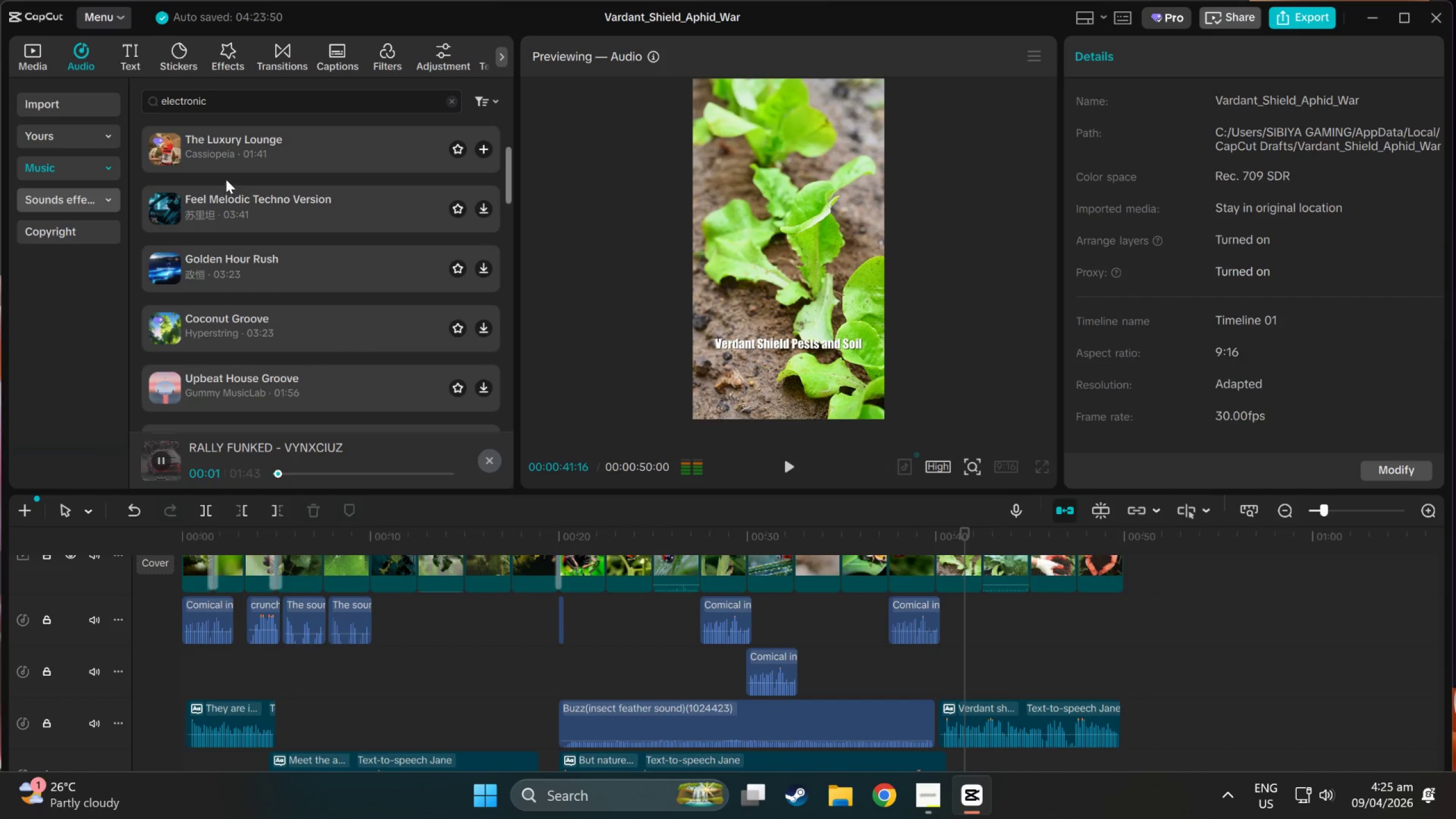 
scroll: coordinate [226, 179], scroll_direction: up, amount: 1.0
 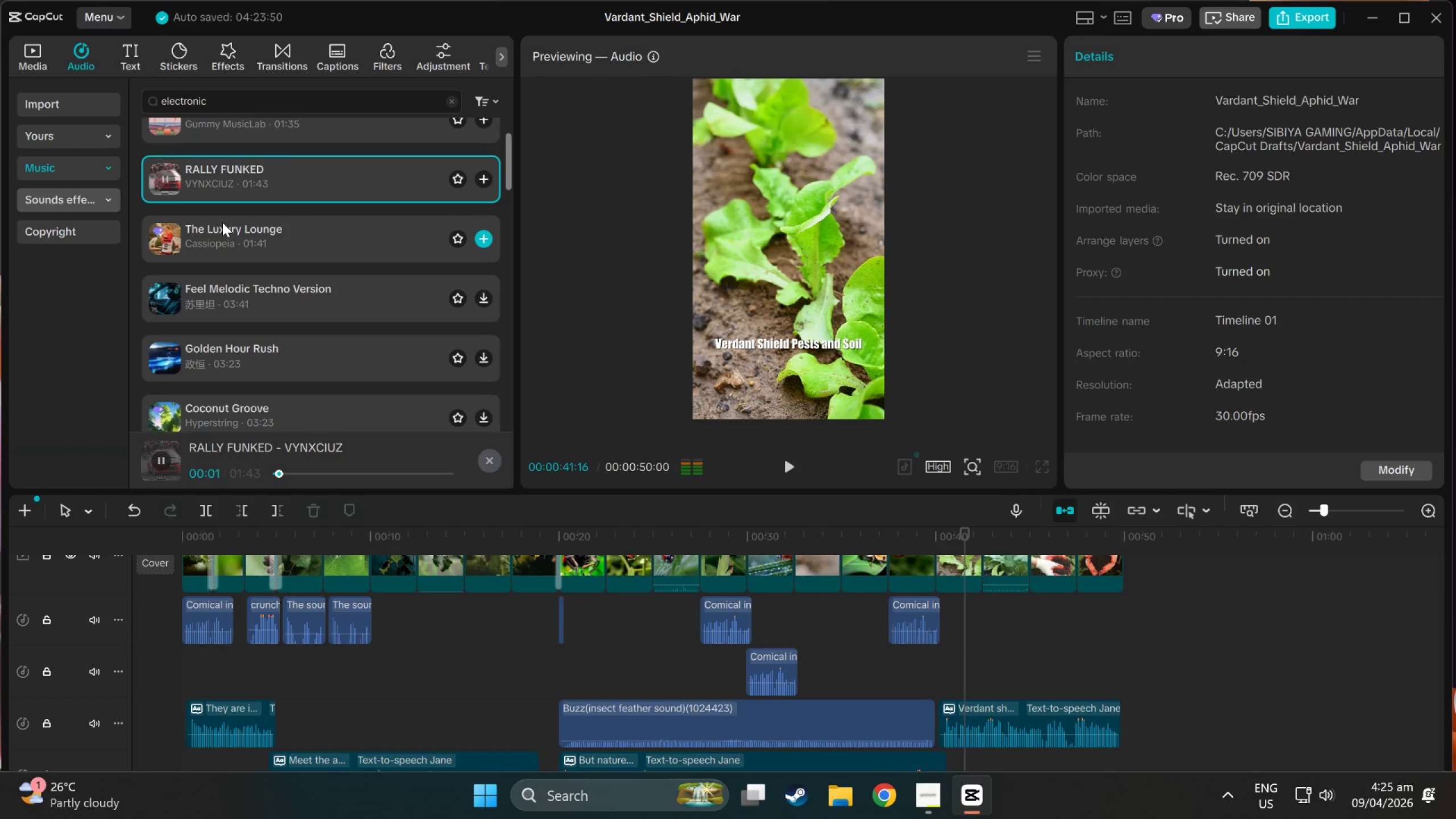 
left_click([224, 226])
 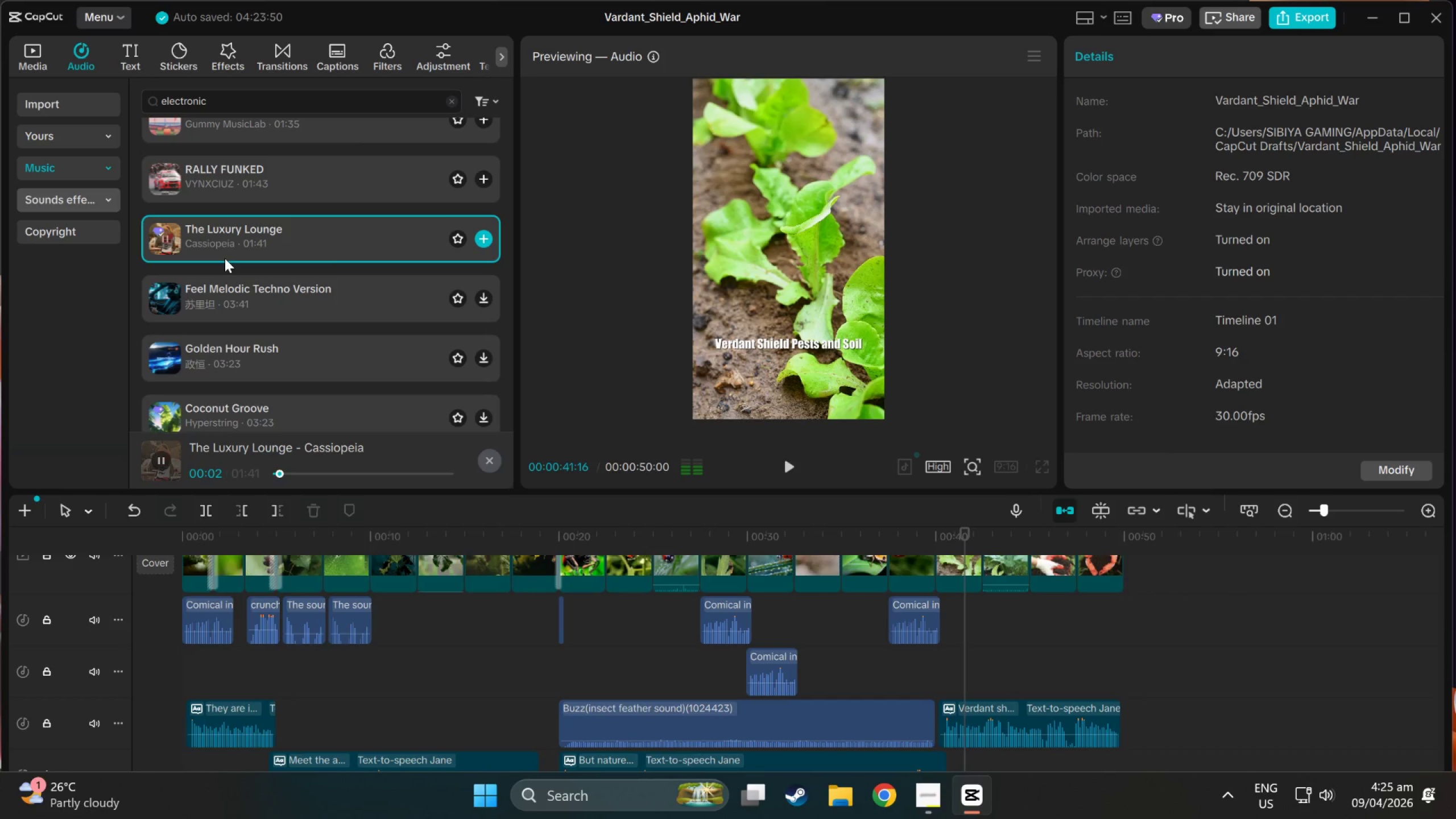 
left_click([228, 288])
 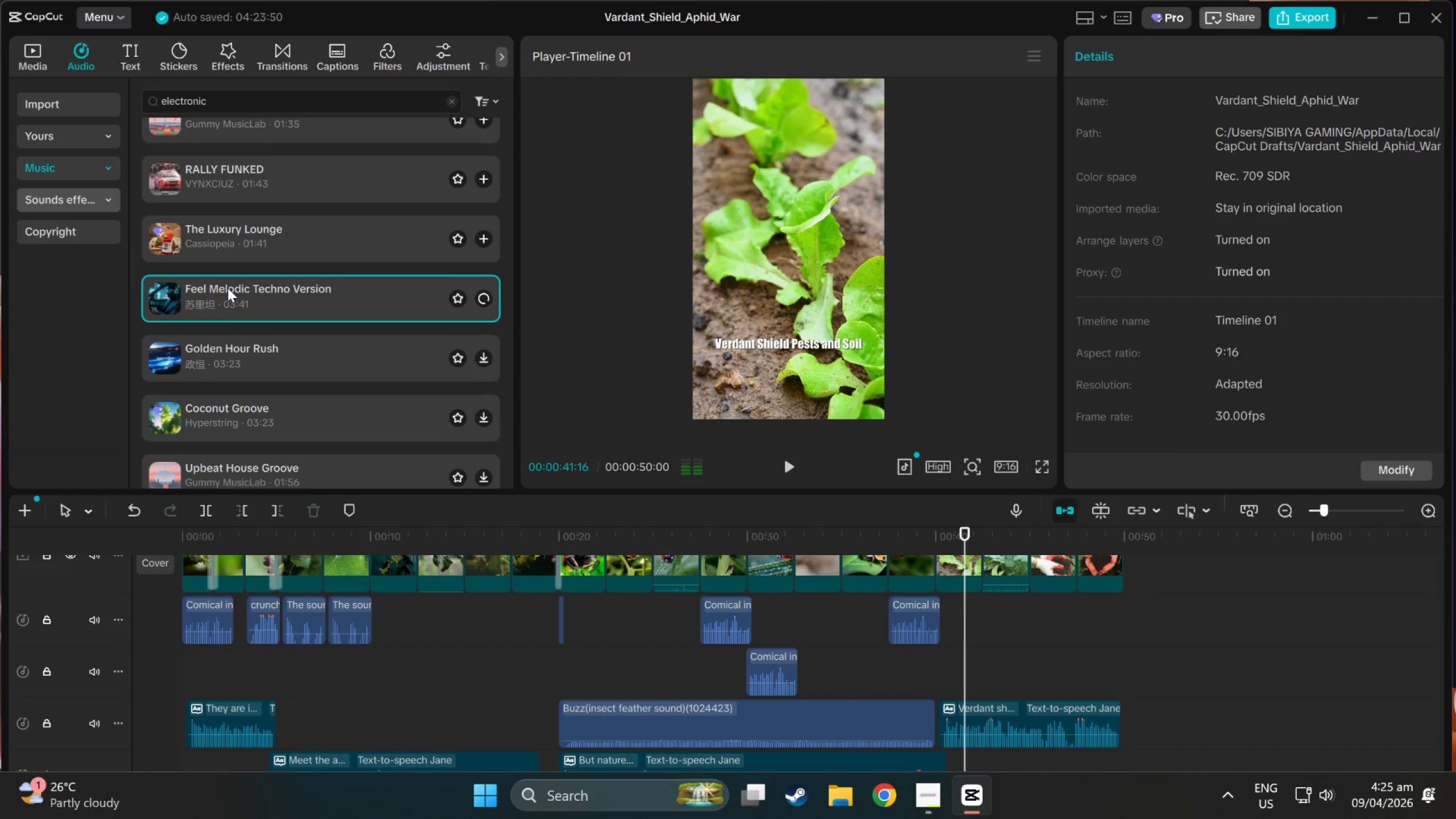 
scroll: coordinate [228, 288], scroll_direction: down, amount: 1.0
 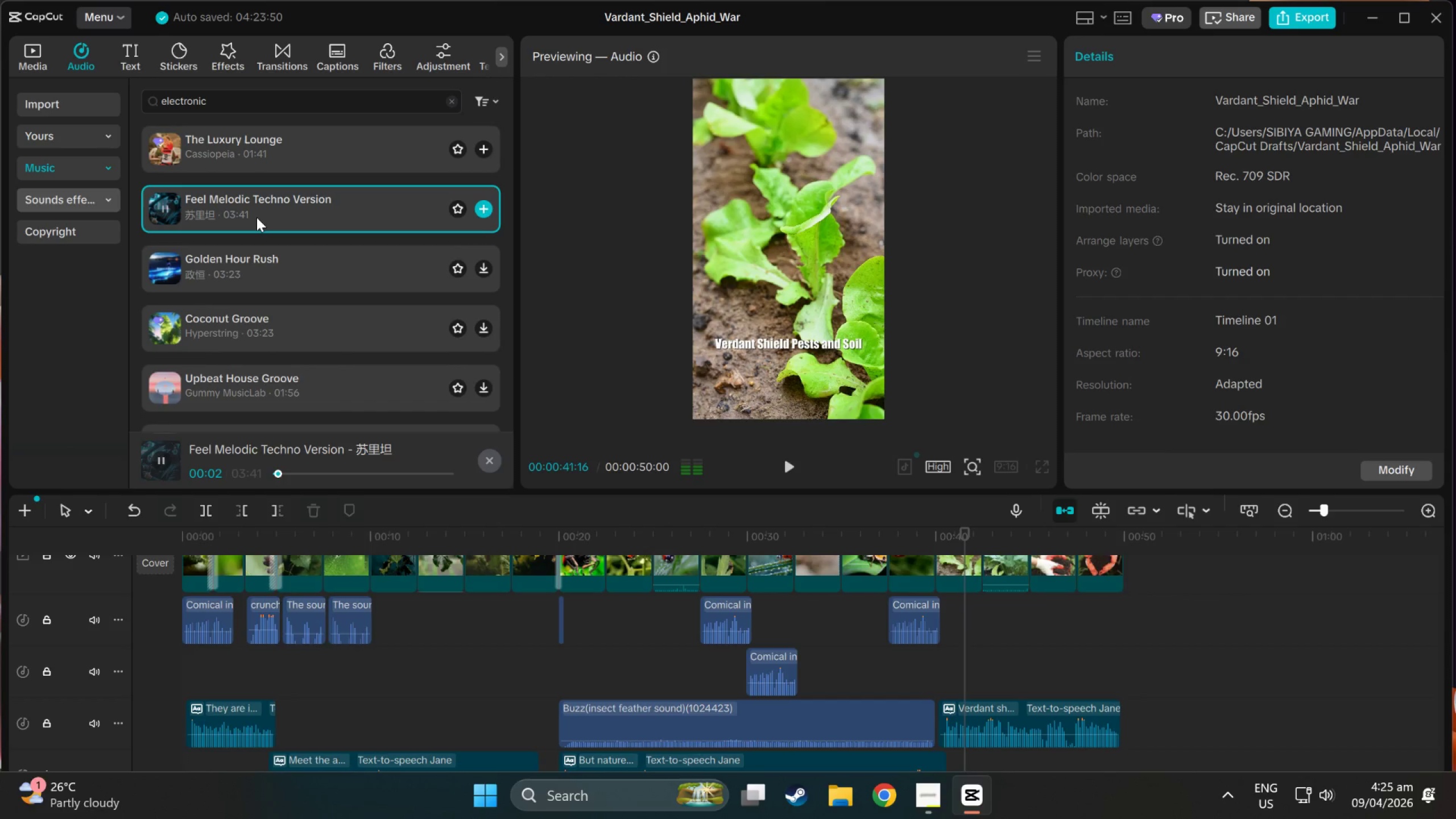 
left_click([248, 255])
 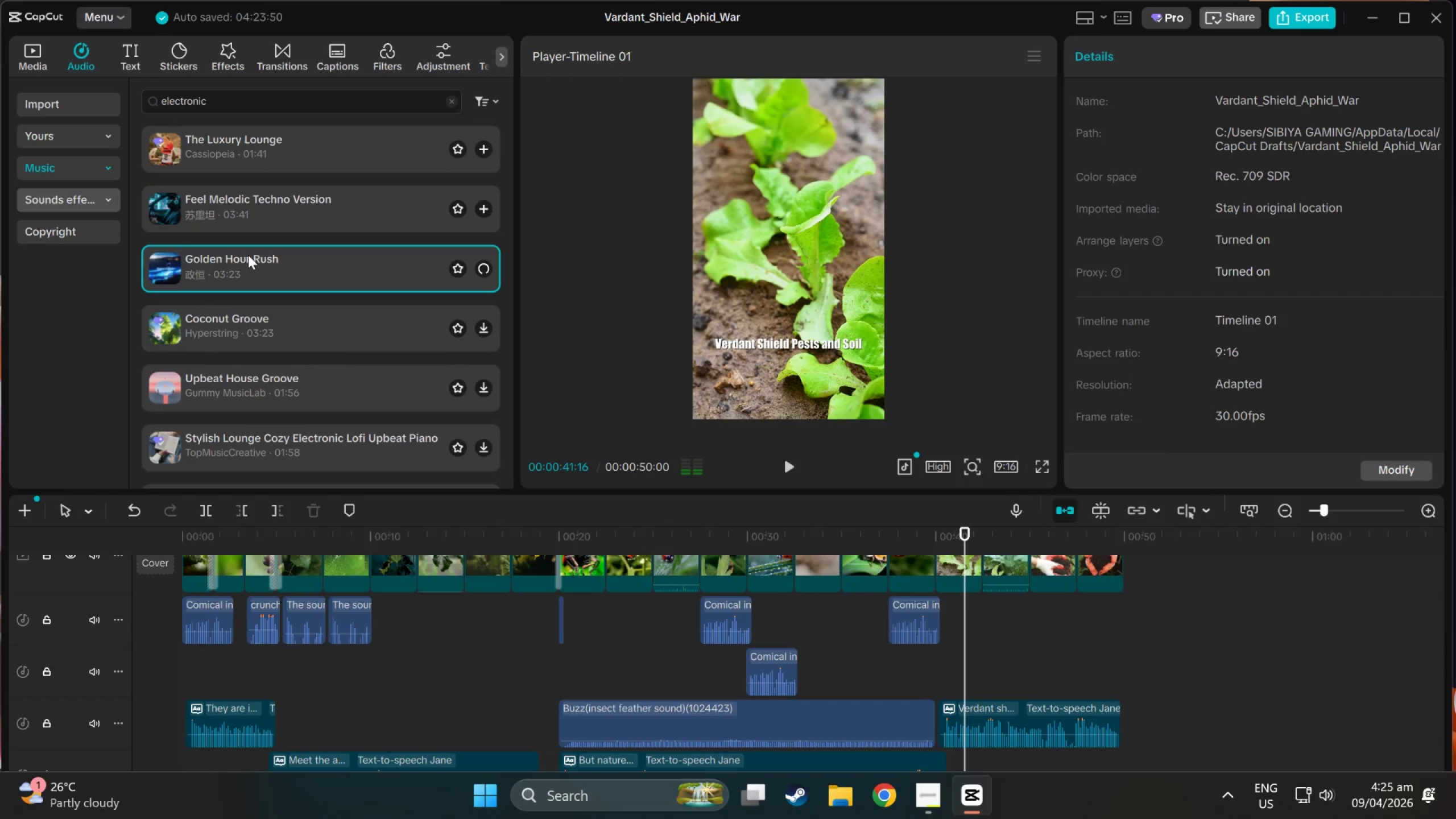 
scroll: coordinate [251, 170], scroll_direction: down, amount: 2.0
 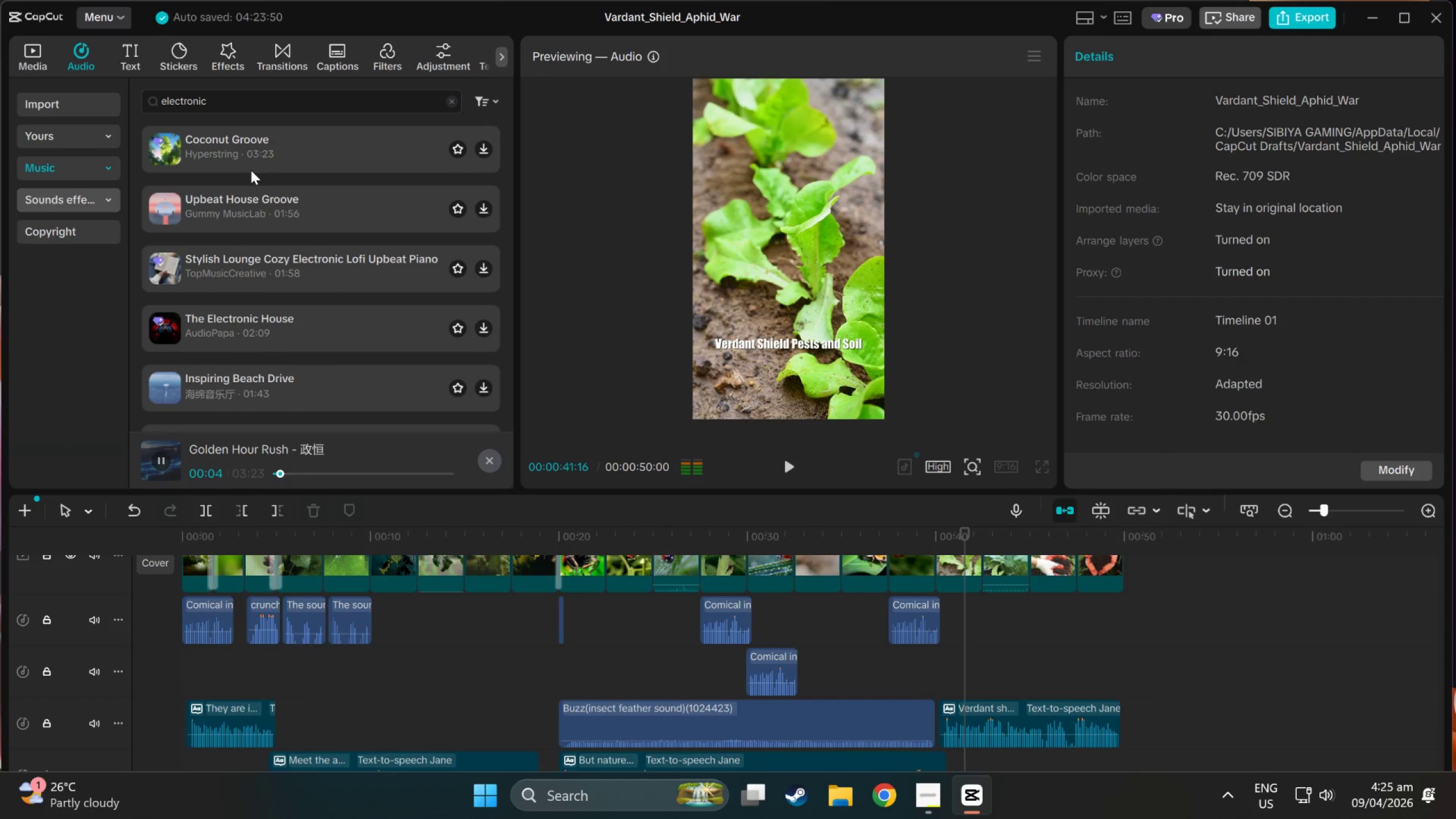 
scroll: coordinate [251, 170], scroll_direction: up, amount: 1.0
 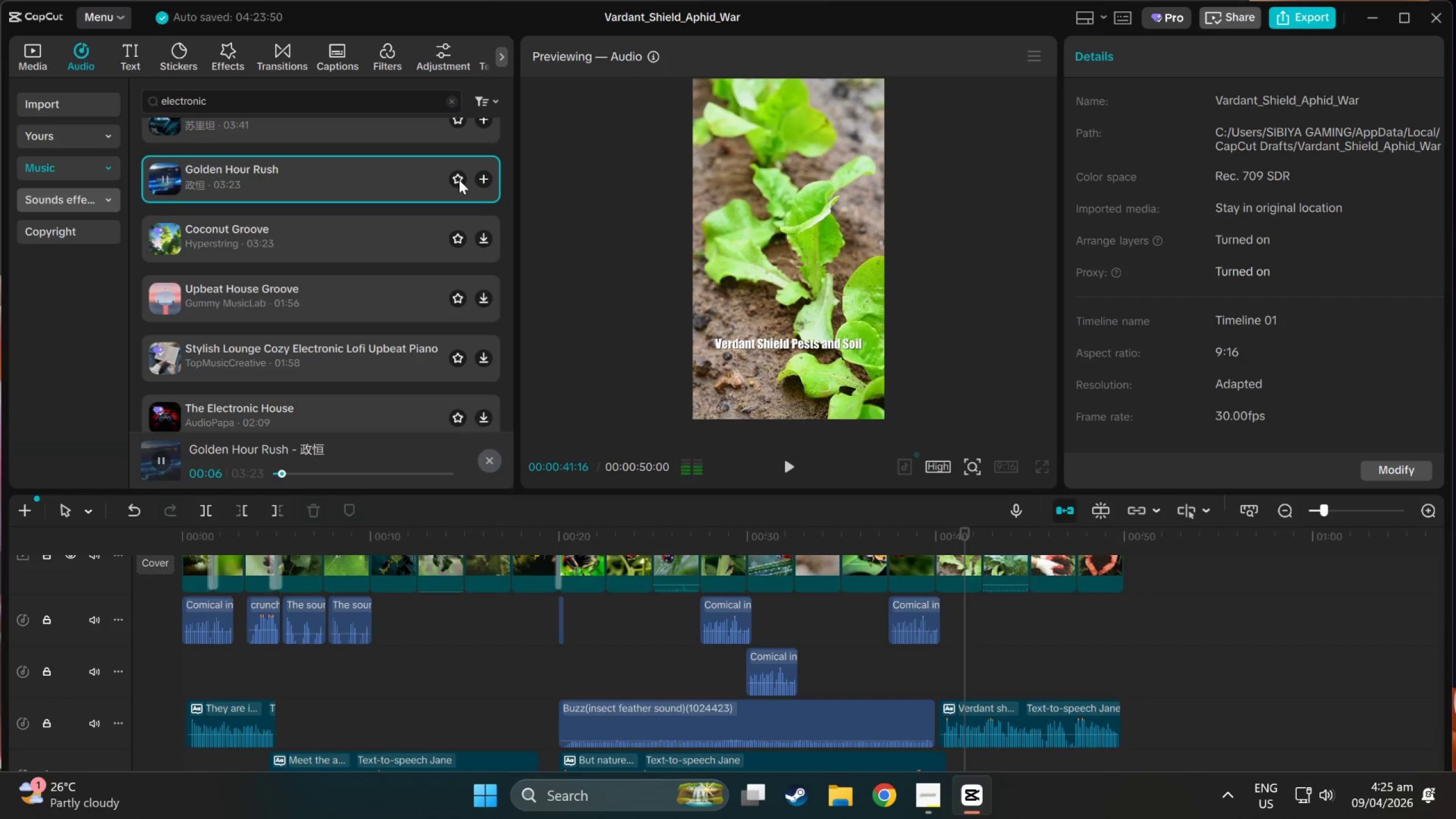 
mouse_move([500, 180])
 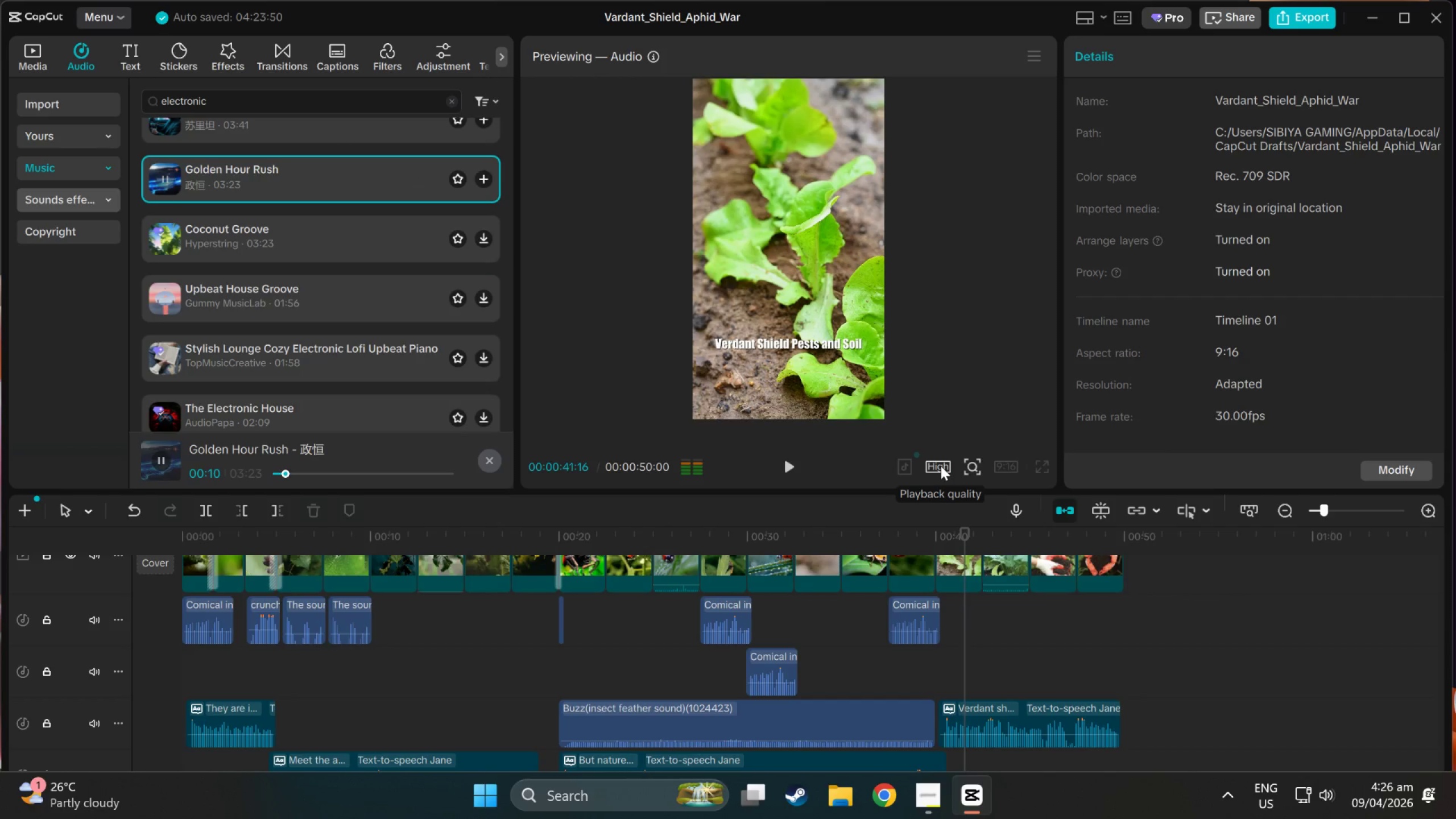 
mouse_move([926, 460])
 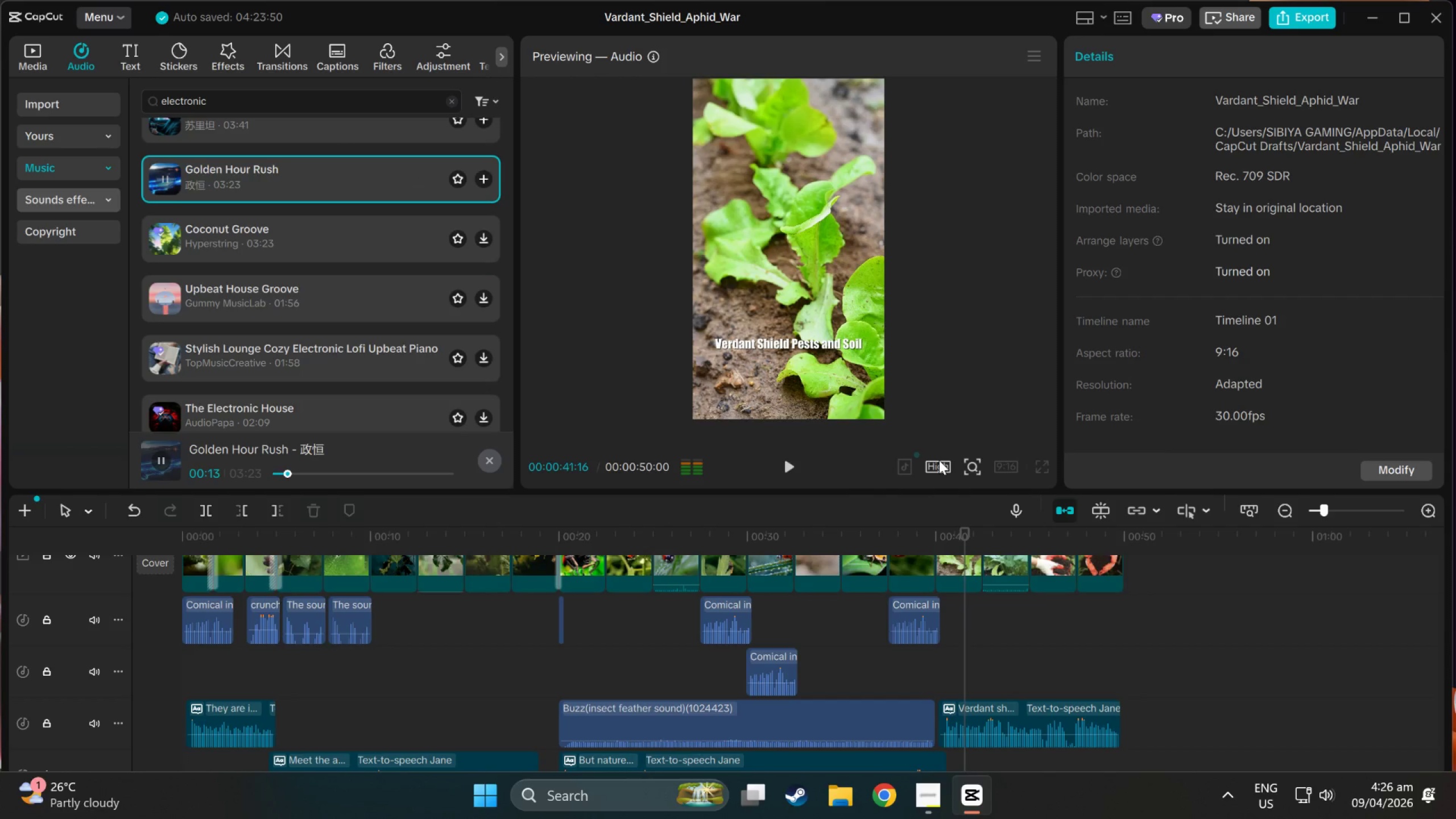 
left_click([939, 460])
 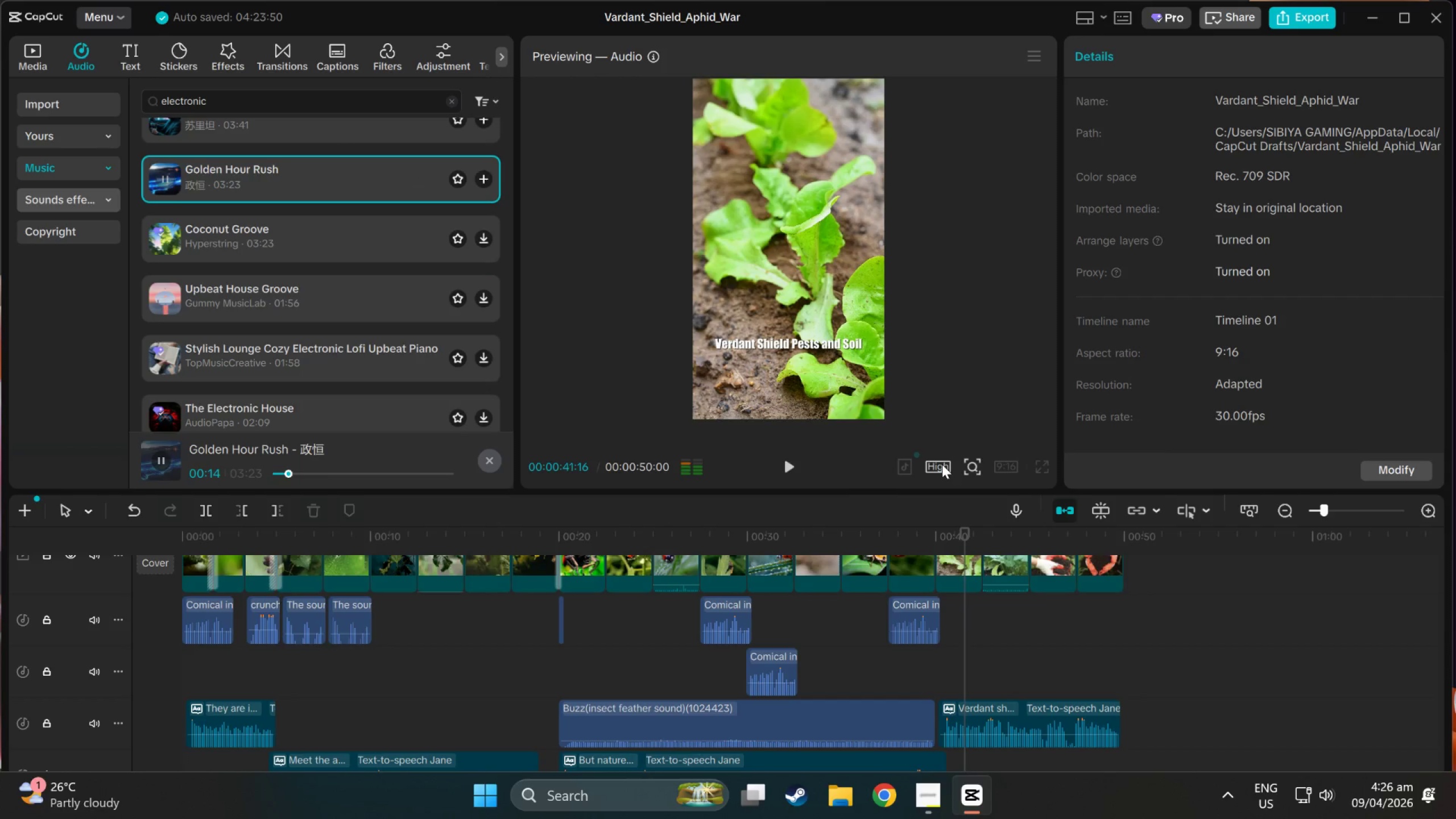 
left_click([942, 464])
 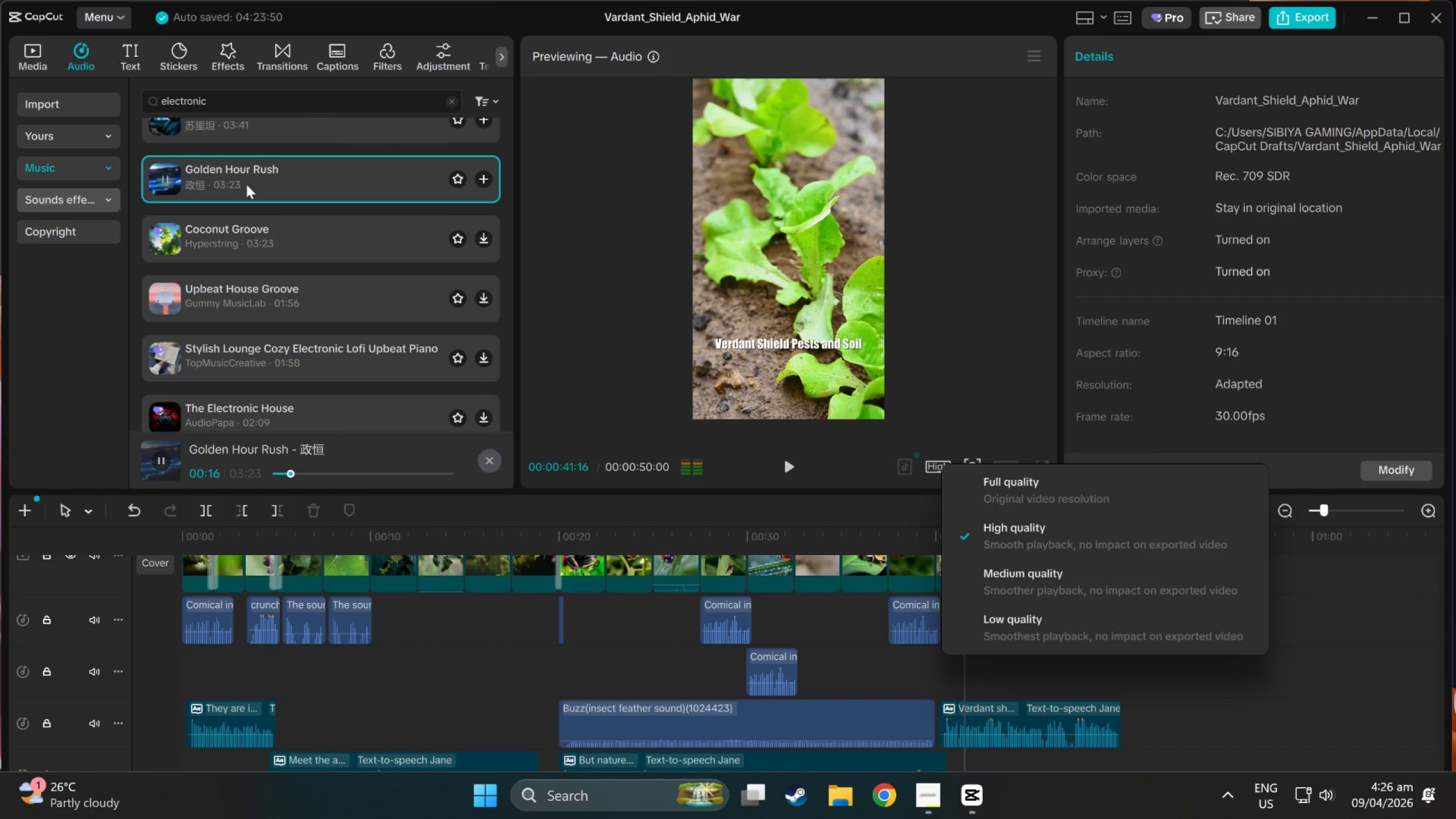 
left_click([1179, 629])
 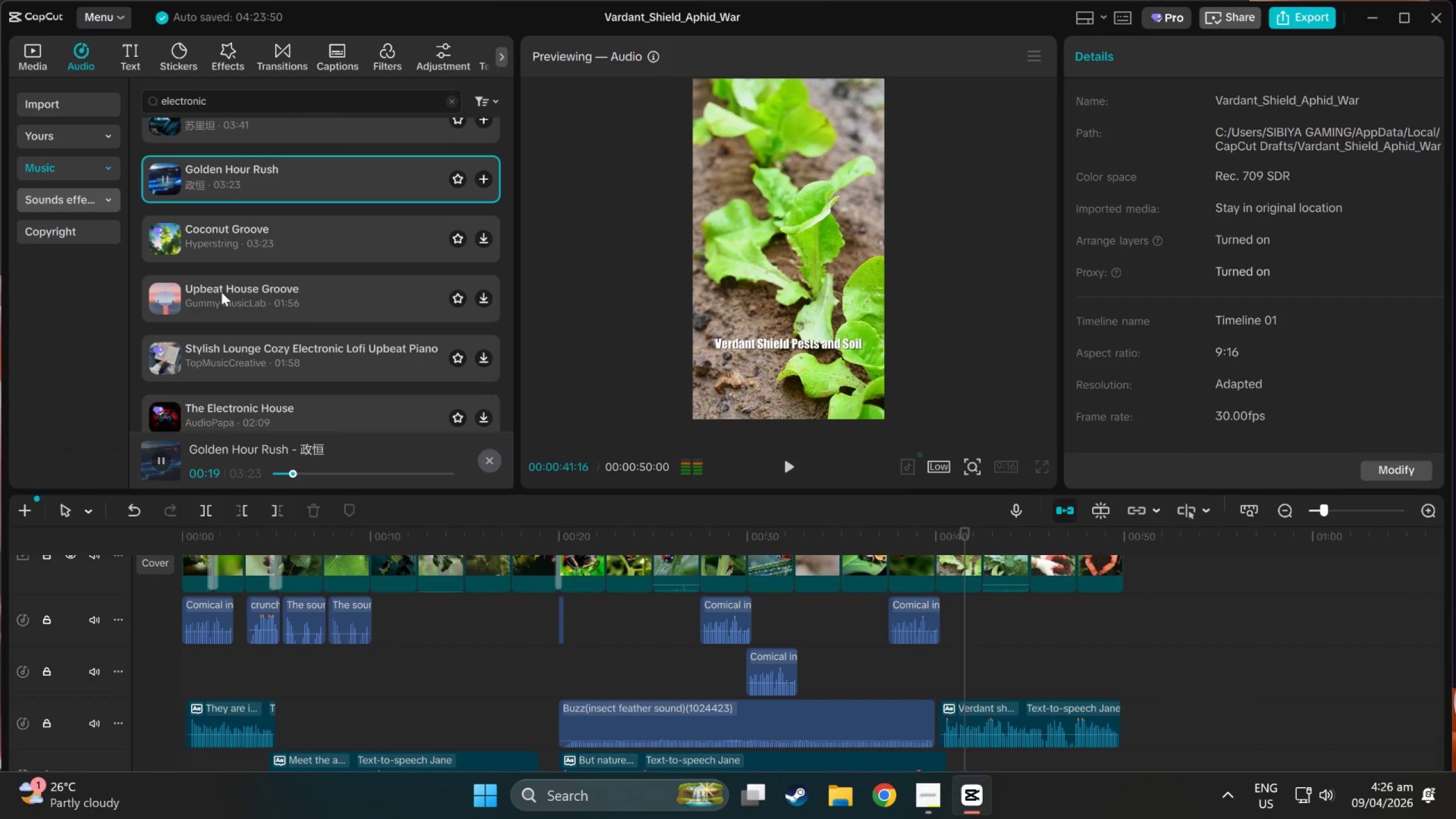 
left_click([240, 225])
 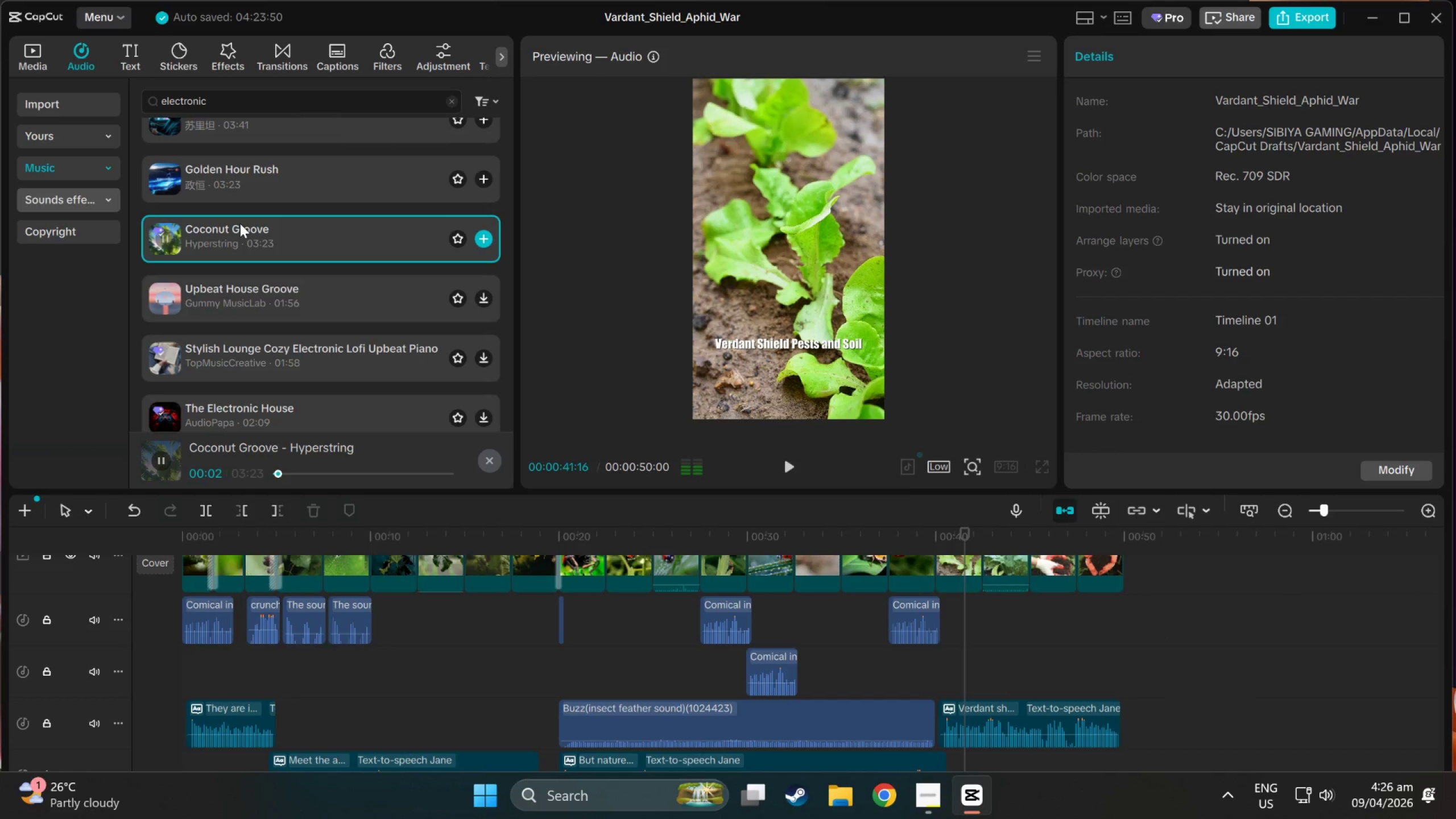 
left_click([236, 279])
 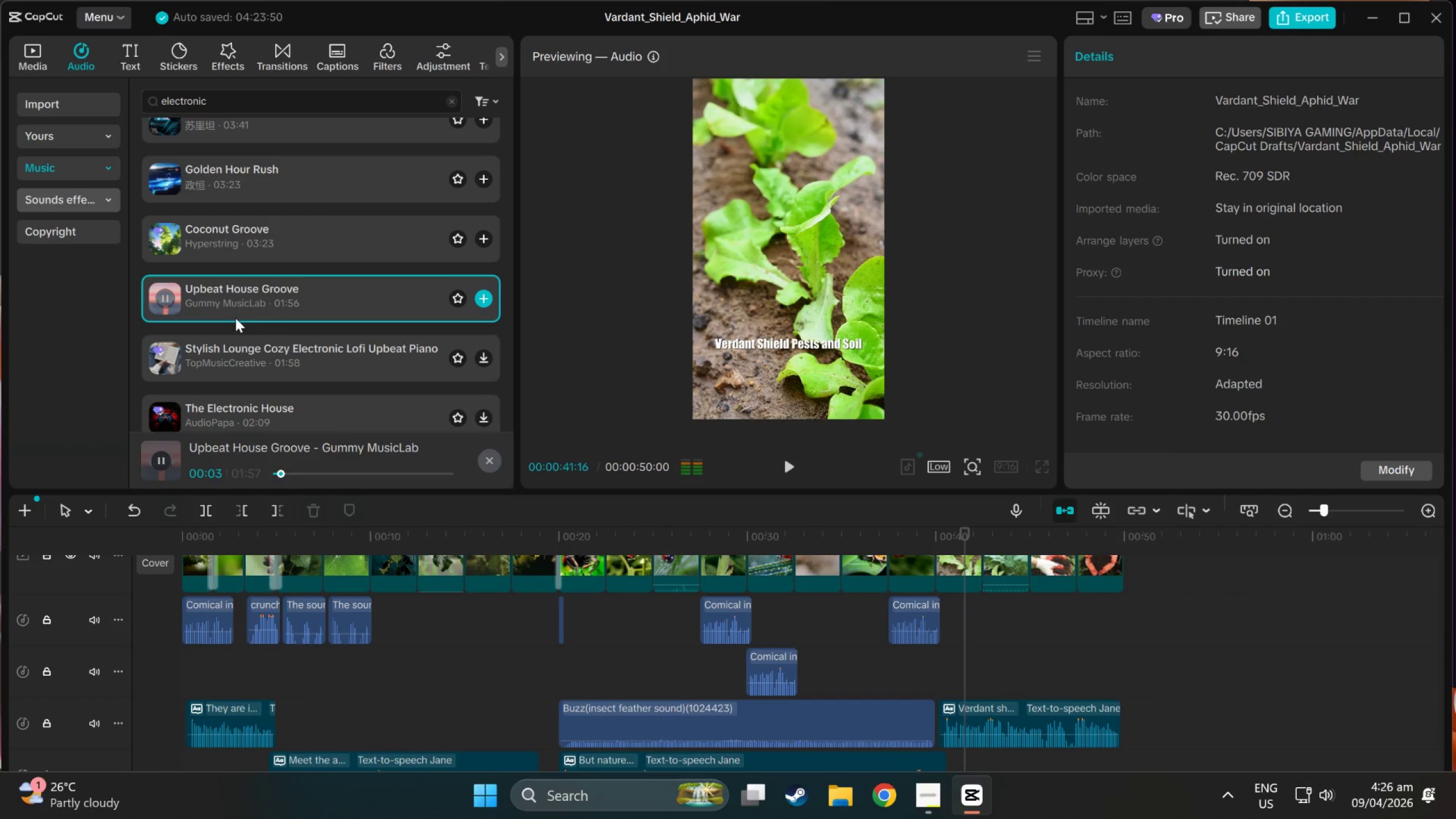 
left_click([255, 365])
 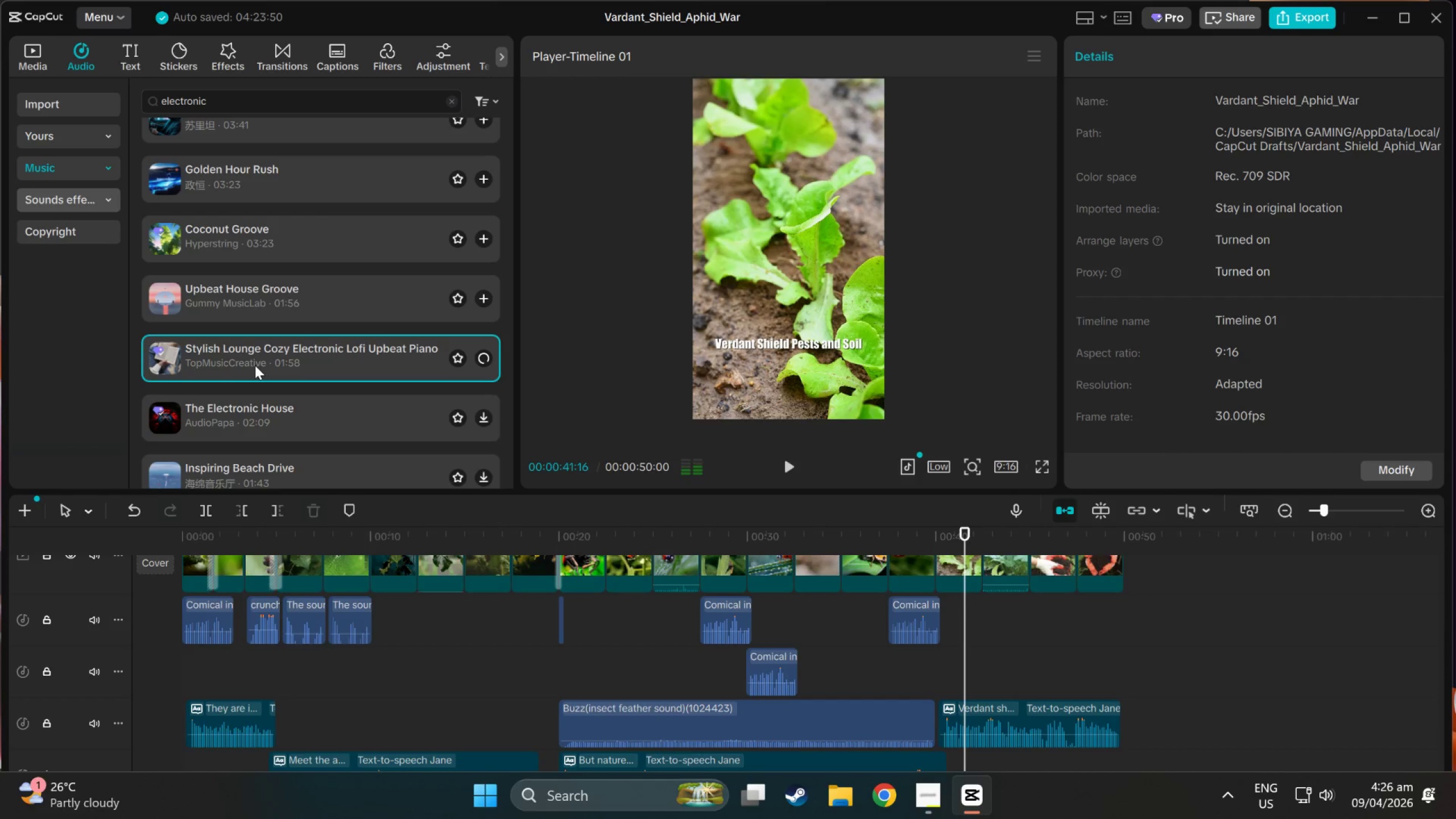 
scroll: coordinate [255, 365], scroll_direction: down, amount: 2.0
 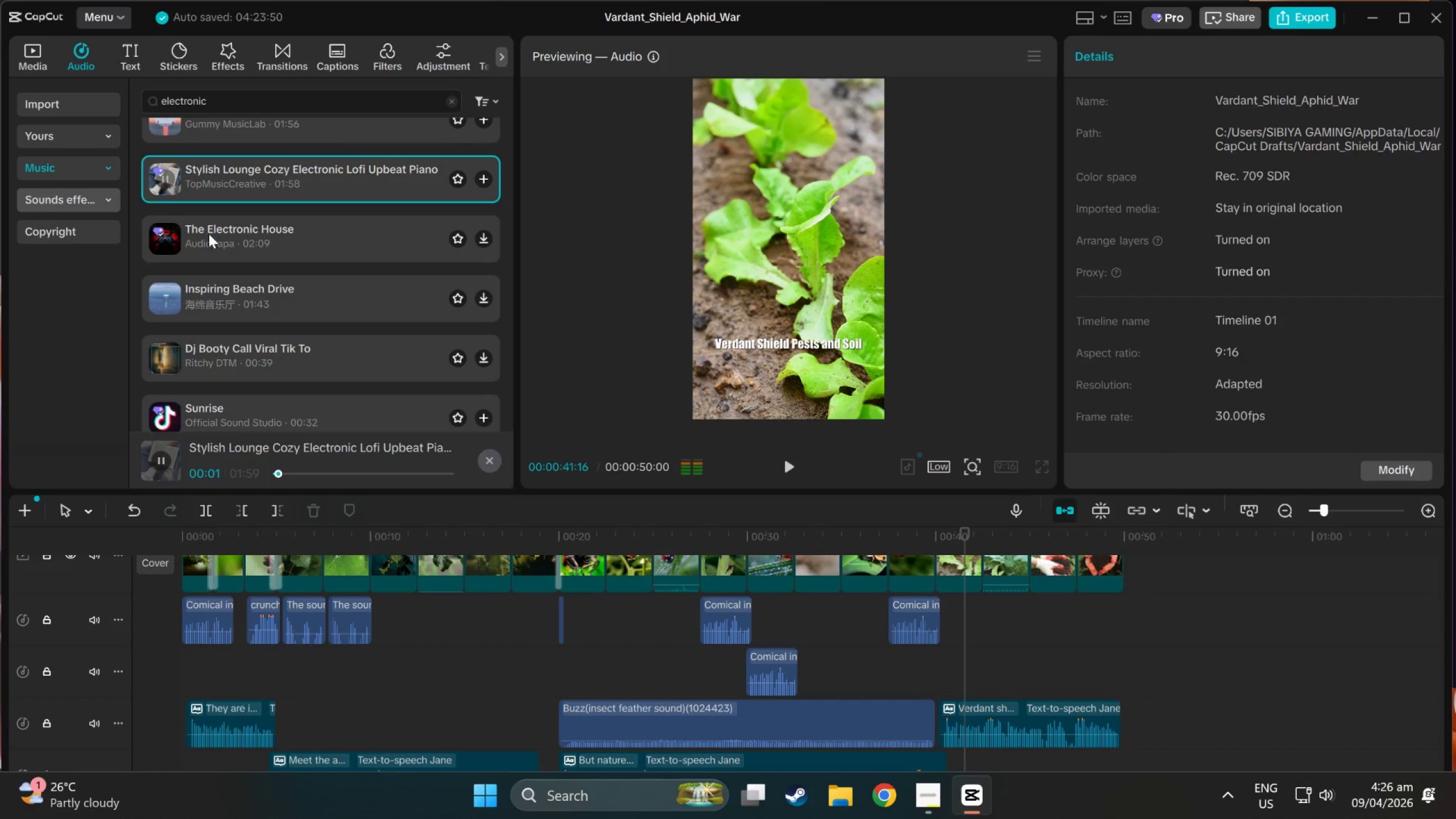 
scroll: coordinate [209, 235], scroll_direction: up, amount: 1.0
 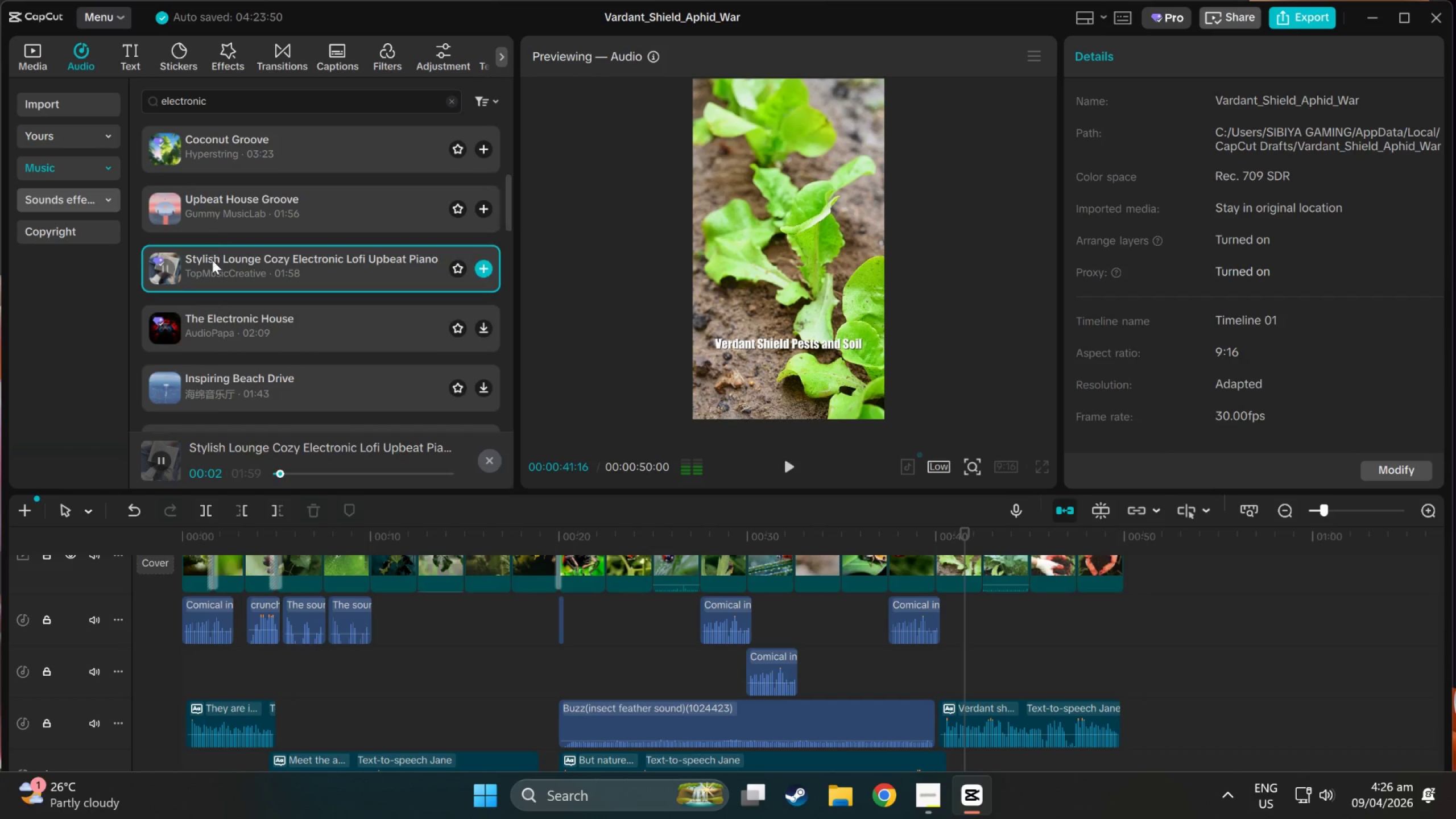 
scroll: coordinate [212, 262], scroll_direction: down, amount: 1.0
 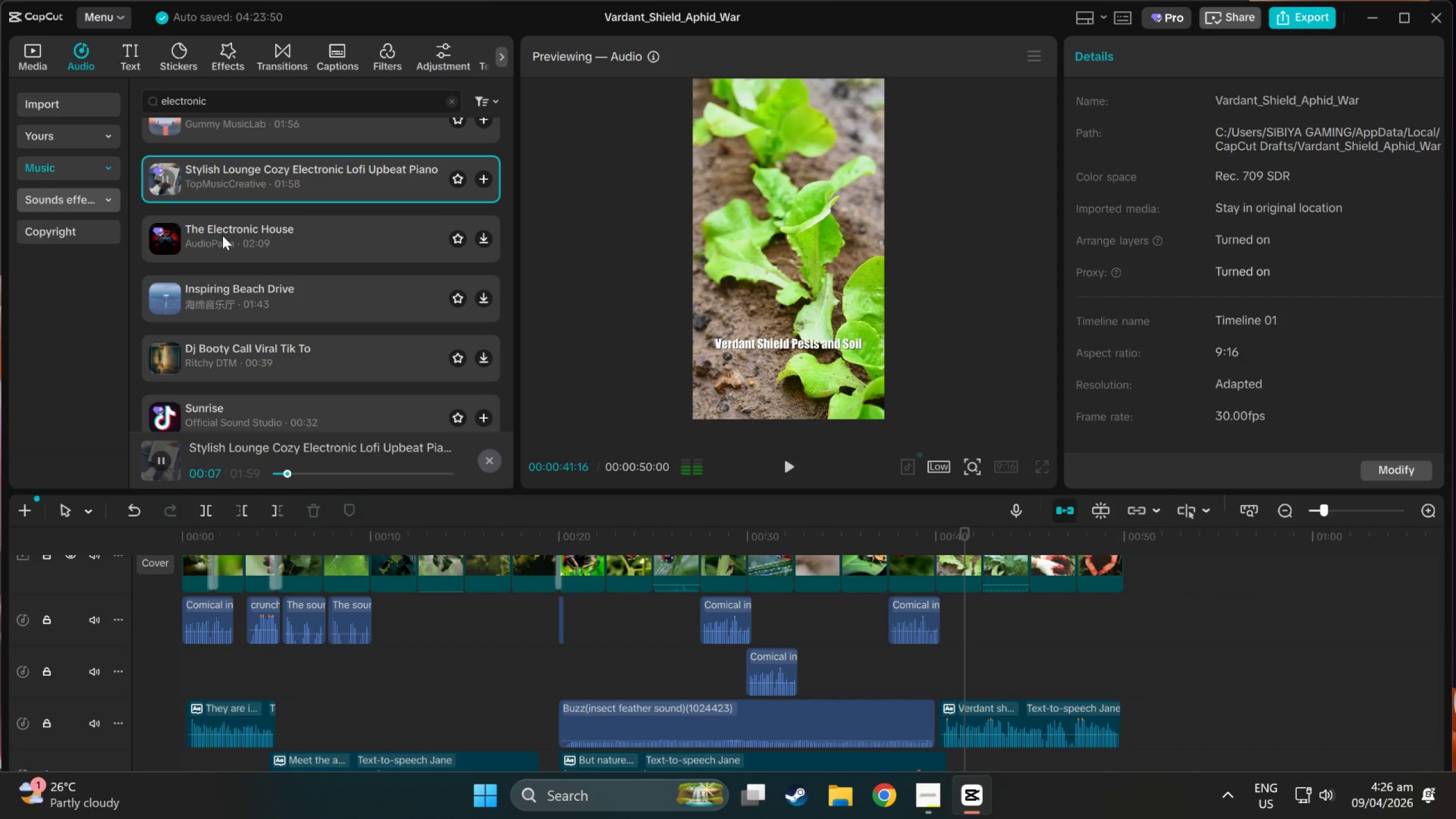 
wait(5.78)
 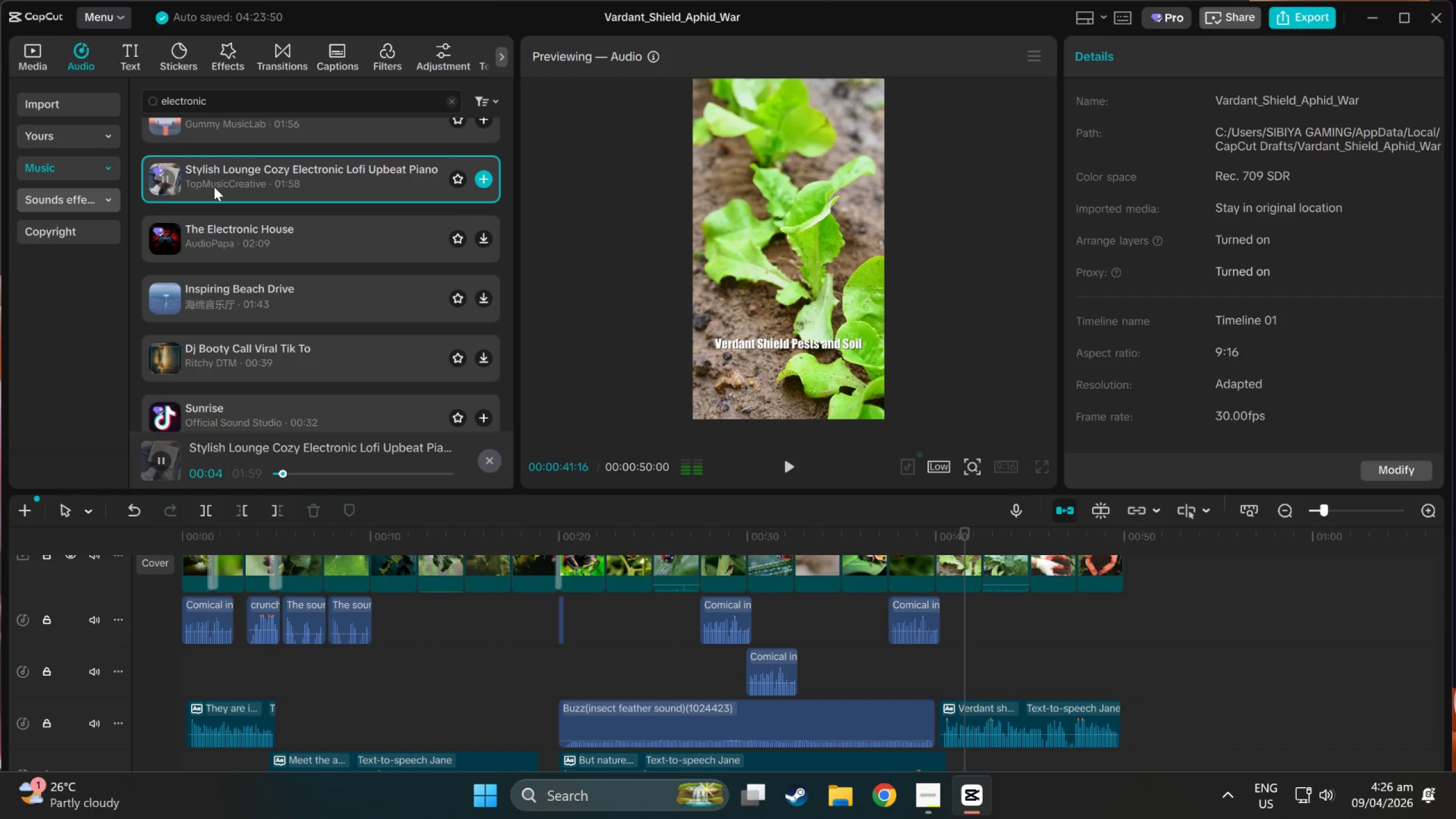 
scroll: coordinate [225, 189], scroll_direction: down, amount: 1.0
 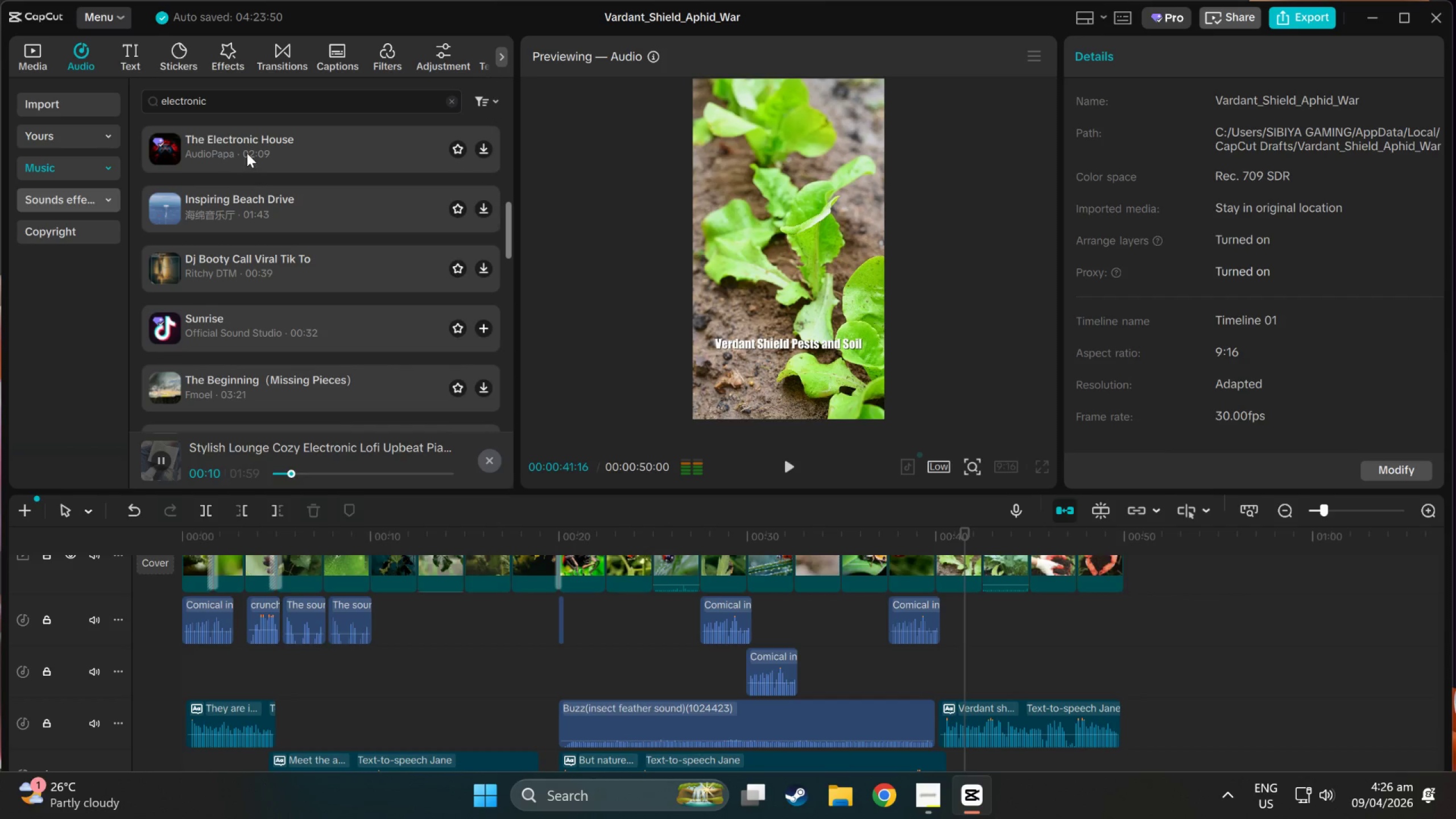 
scroll: coordinate [247, 153], scroll_direction: up, amount: 1.0
 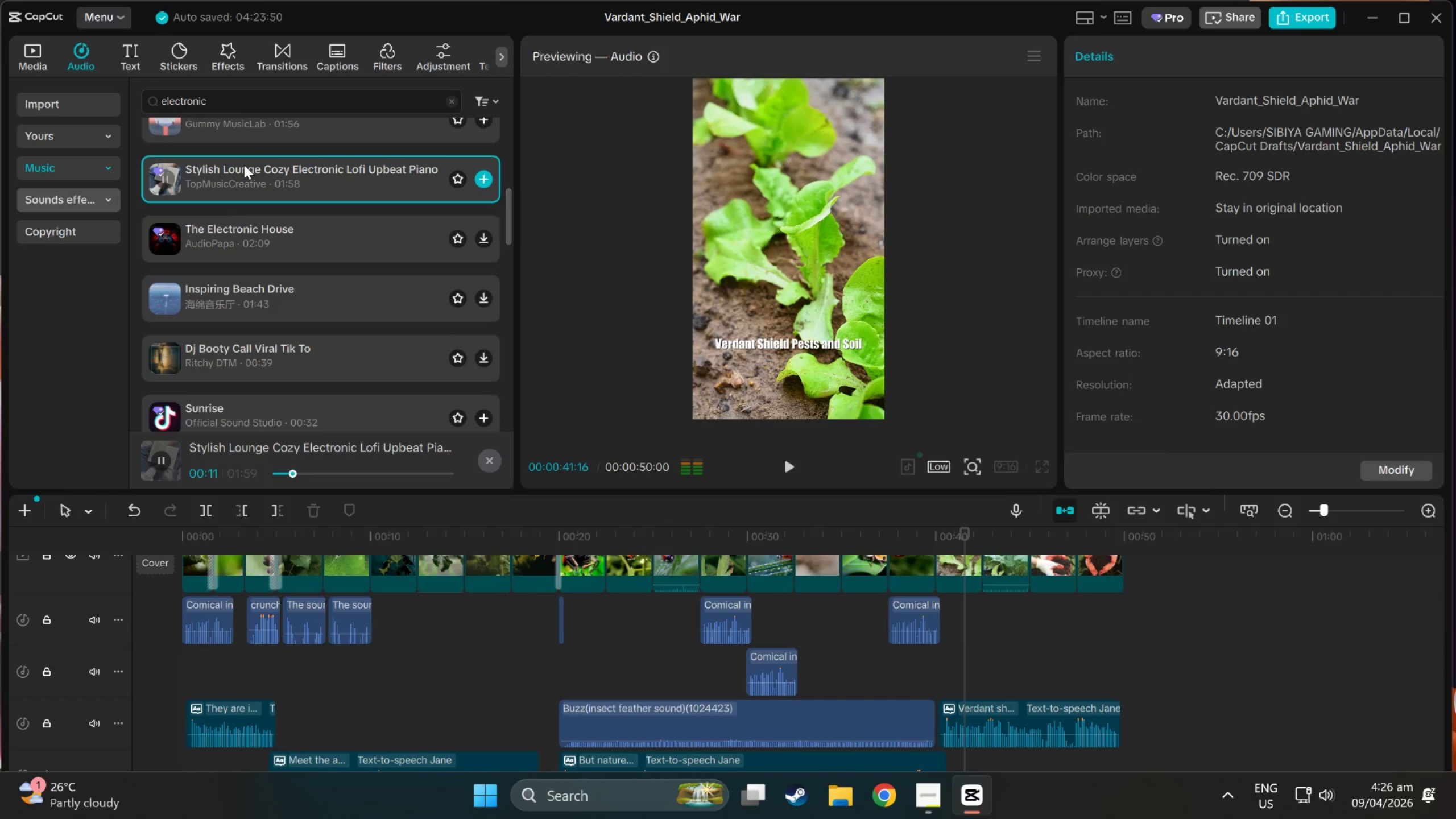 
left_click_drag(start_coordinate=[244, 165], to_coordinate=[170, 765])
 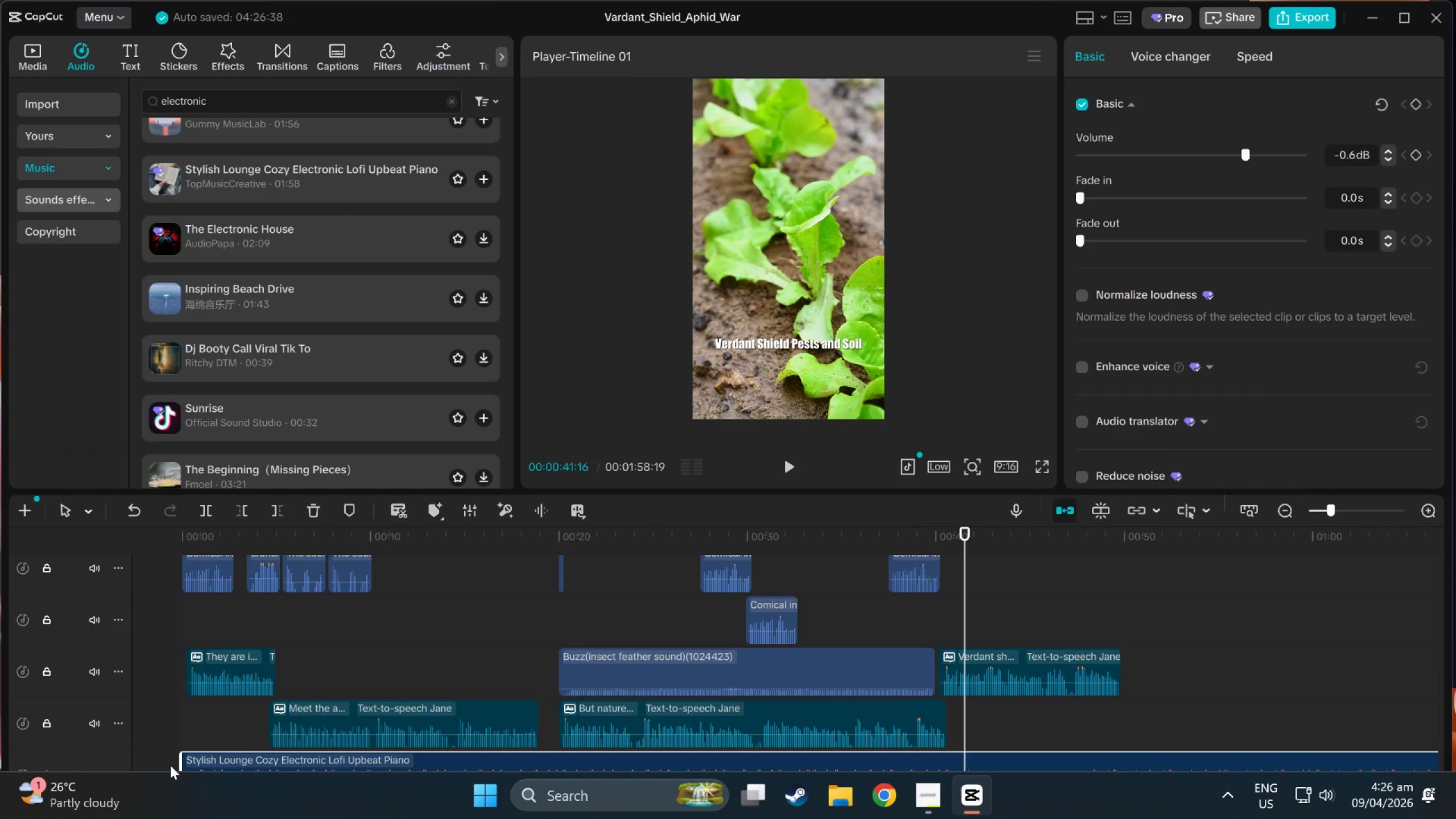 
scroll: coordinate [332, 680], scroll_direction: down, amount: 22.0
 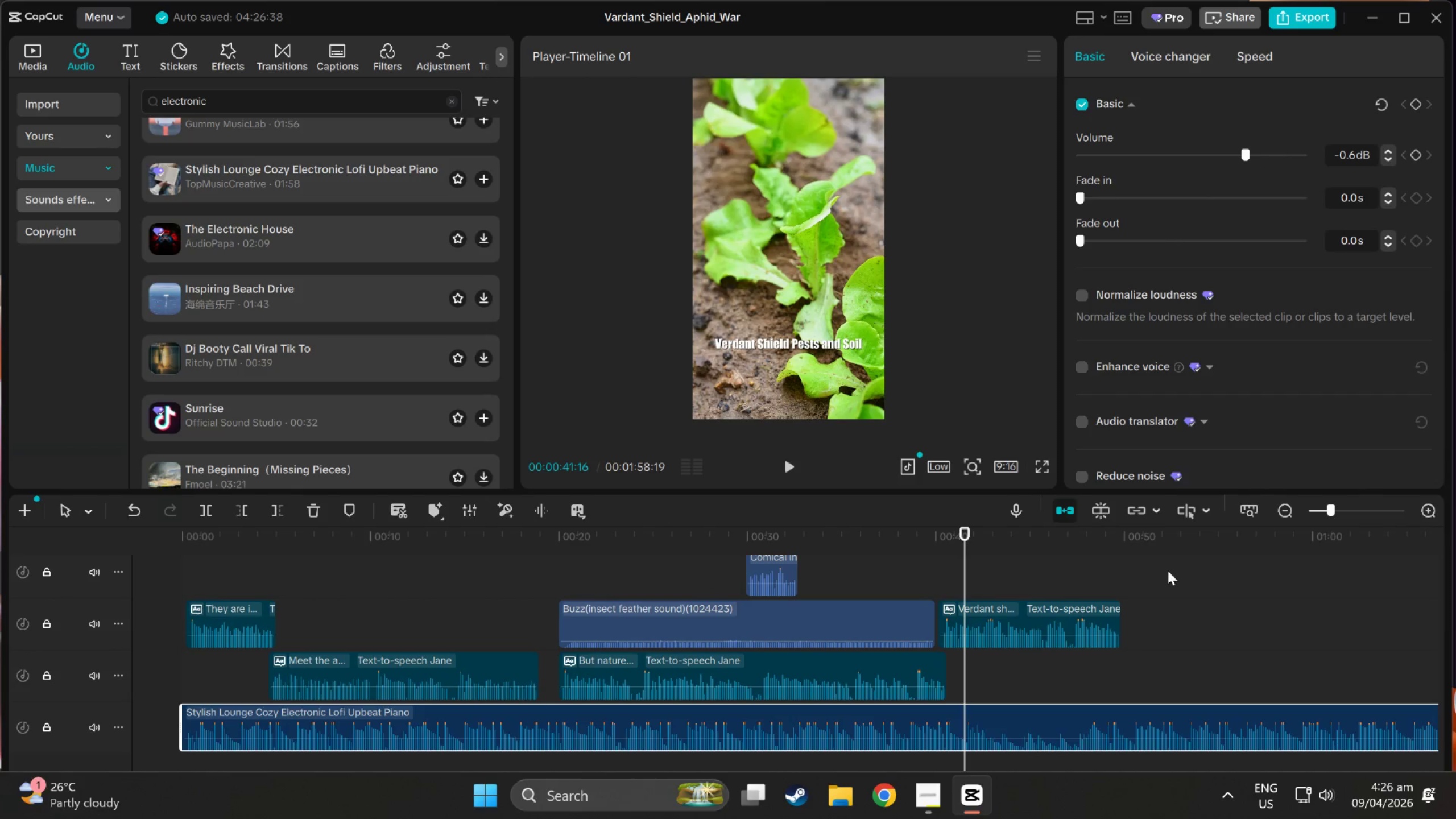 
double_click([1065, 727])
 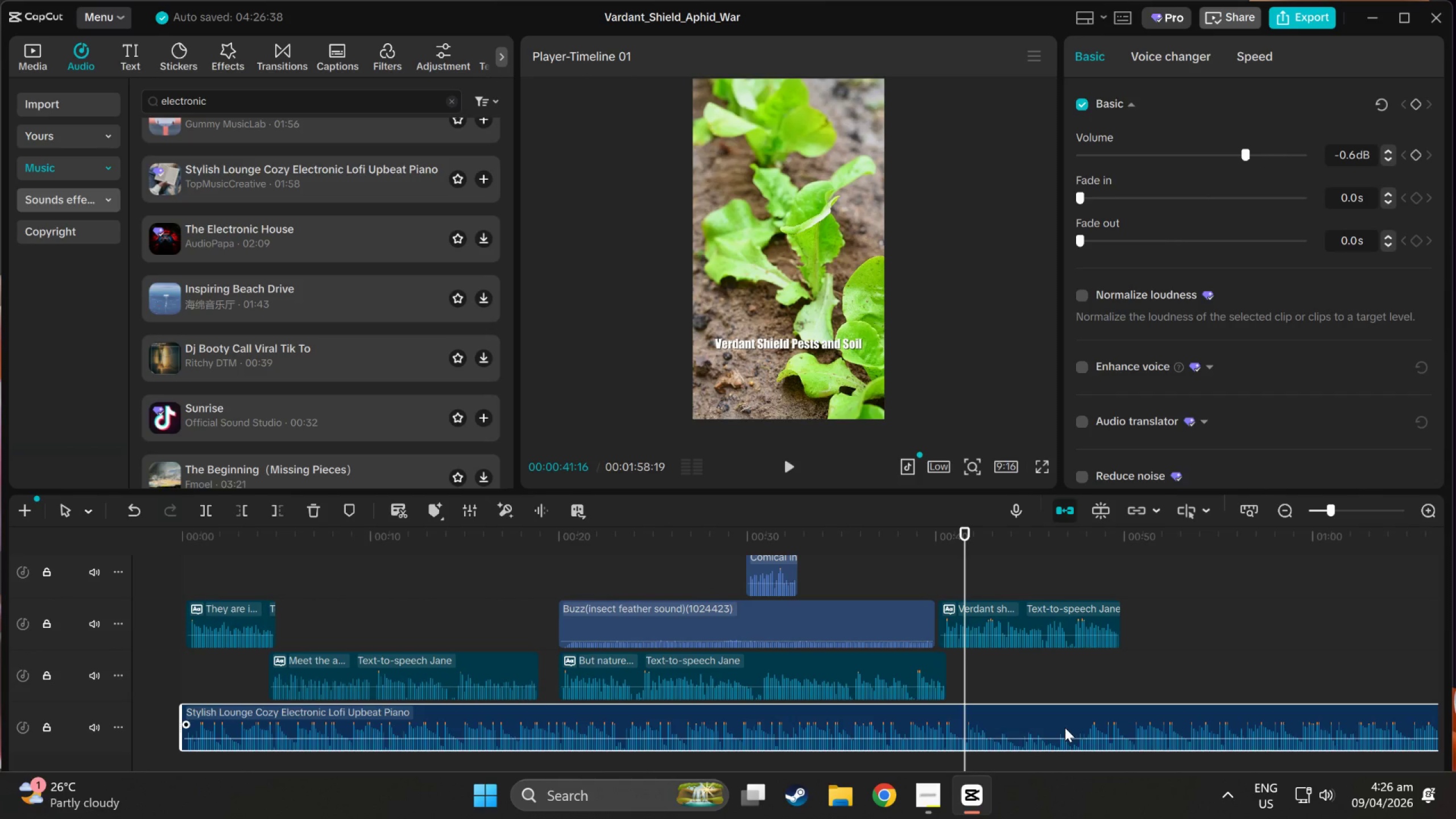 
triple_click([1065, 727])
 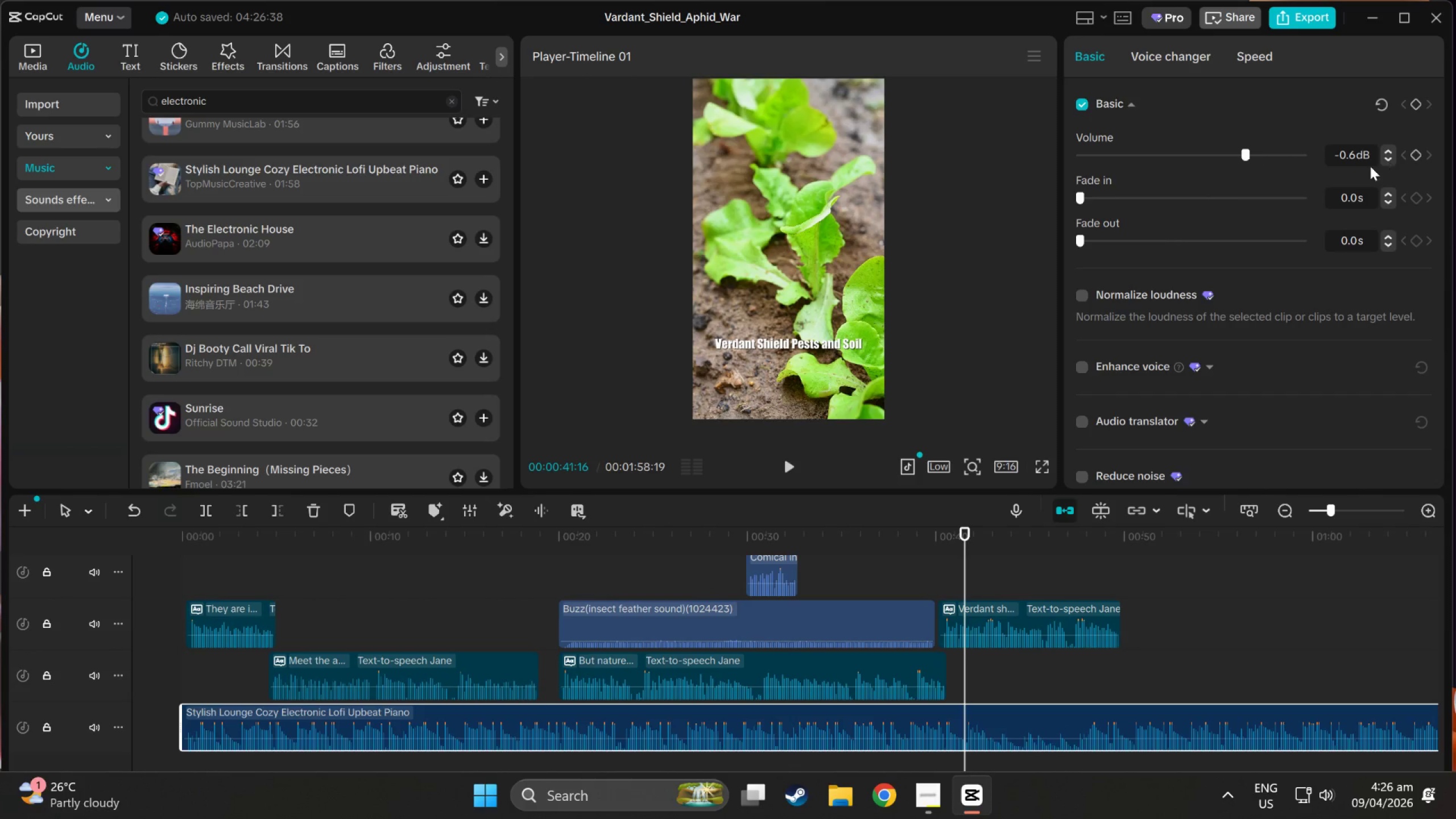 
left_click_drag(start_coordinate=[962, 531], to_coordinate=[1124, 537])
 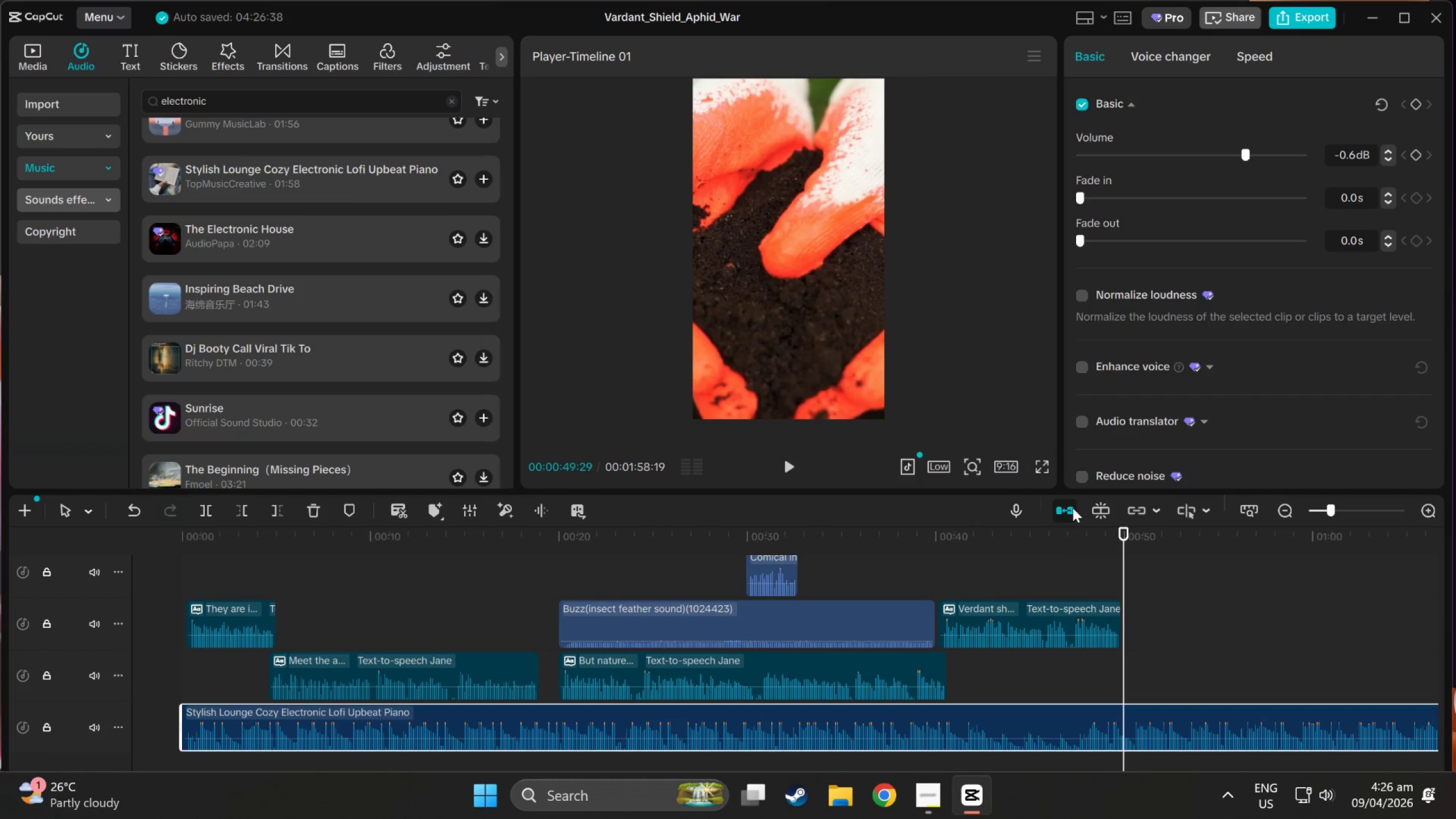 
left_click([1073, 508])
 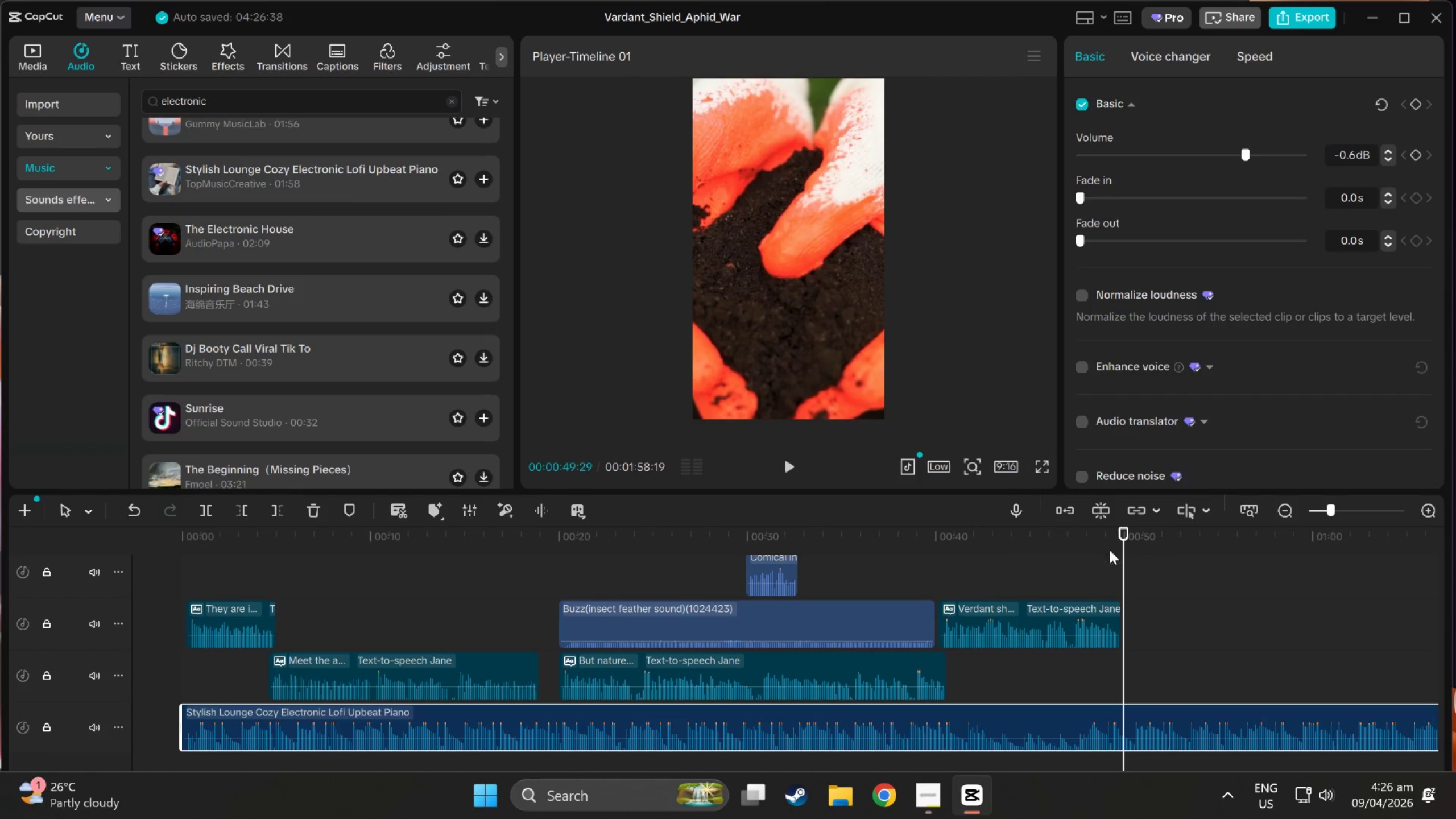 
left_click_drag(start_coordinate=[1119, 537], to_coordinate=[1130, 536])
 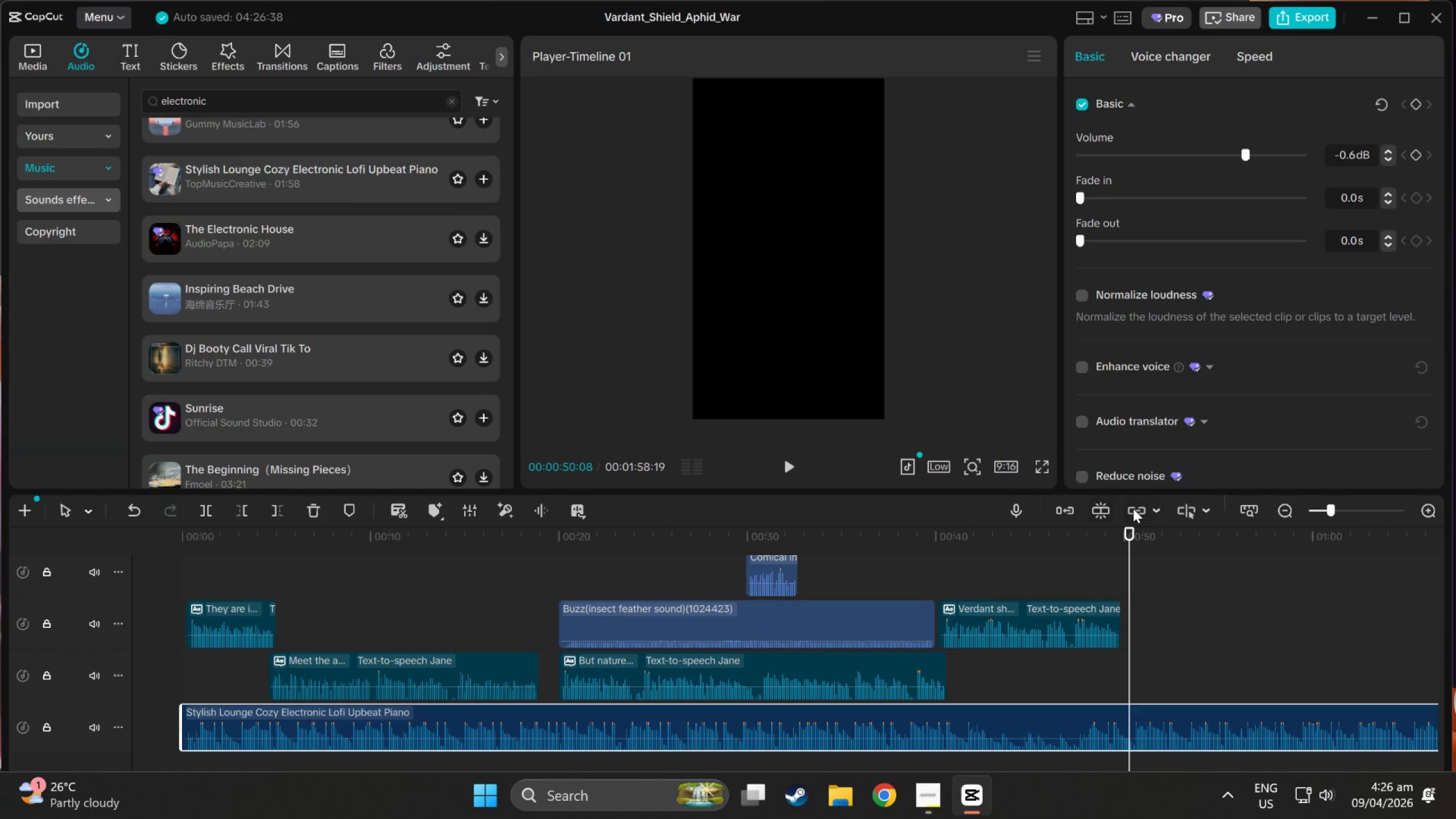 
left_click([1135, 508])
 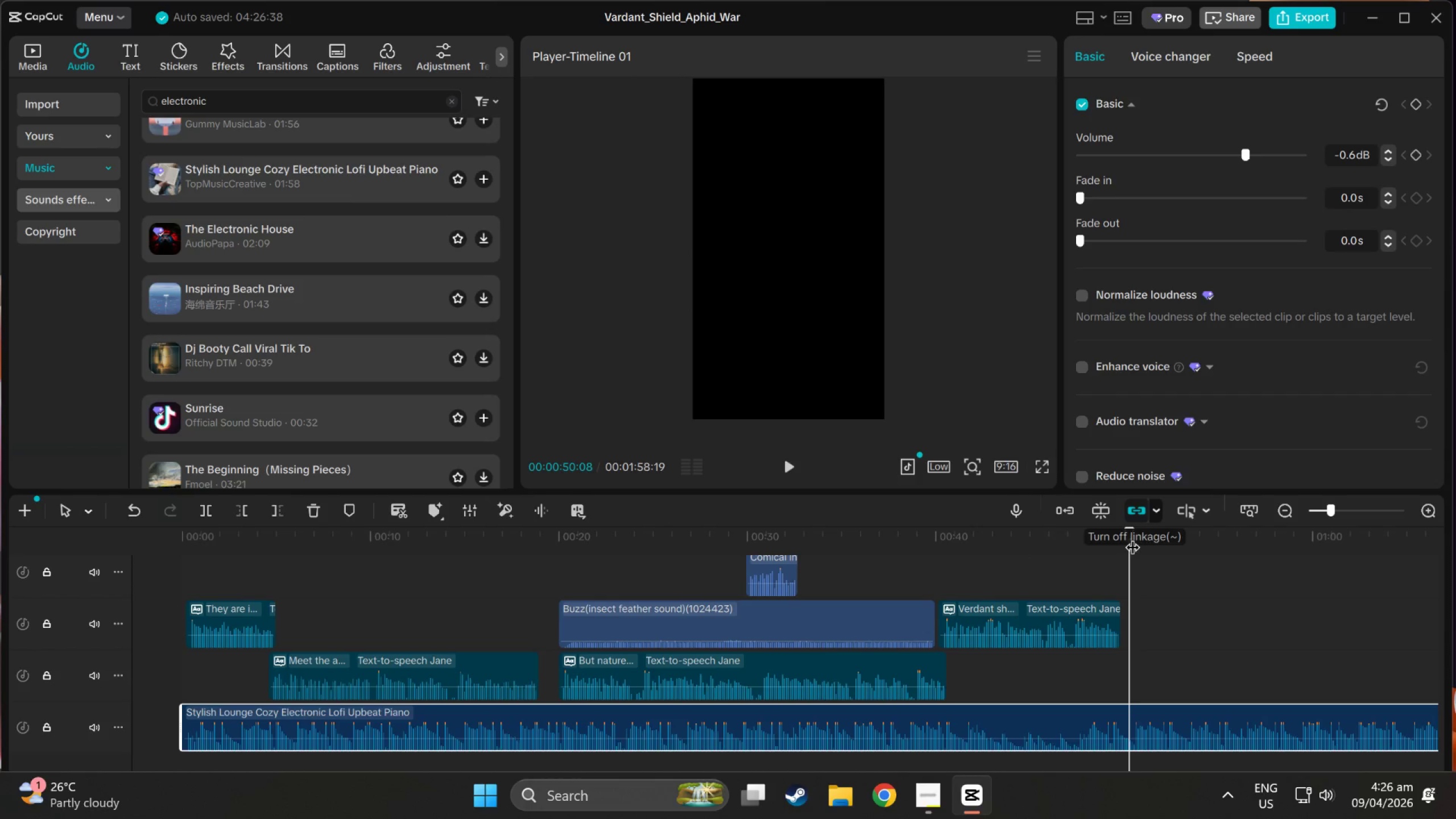 
scroll: coordinate [1081, 574], scroll_direction: up, amount: 13.0
 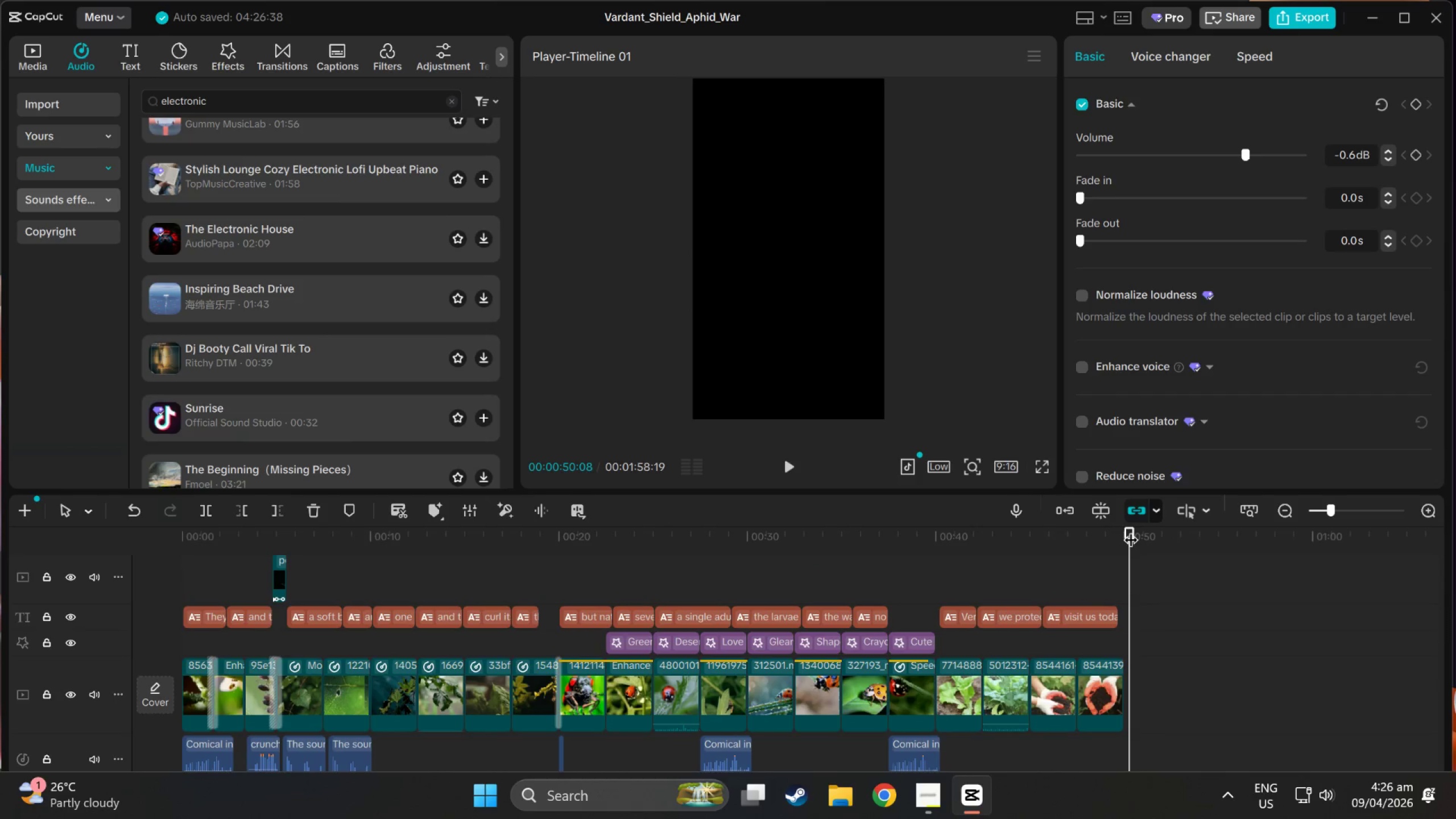 
left_click_drag(start_coordinate=[1131, 530], to_coordinate=[1123, 531])
 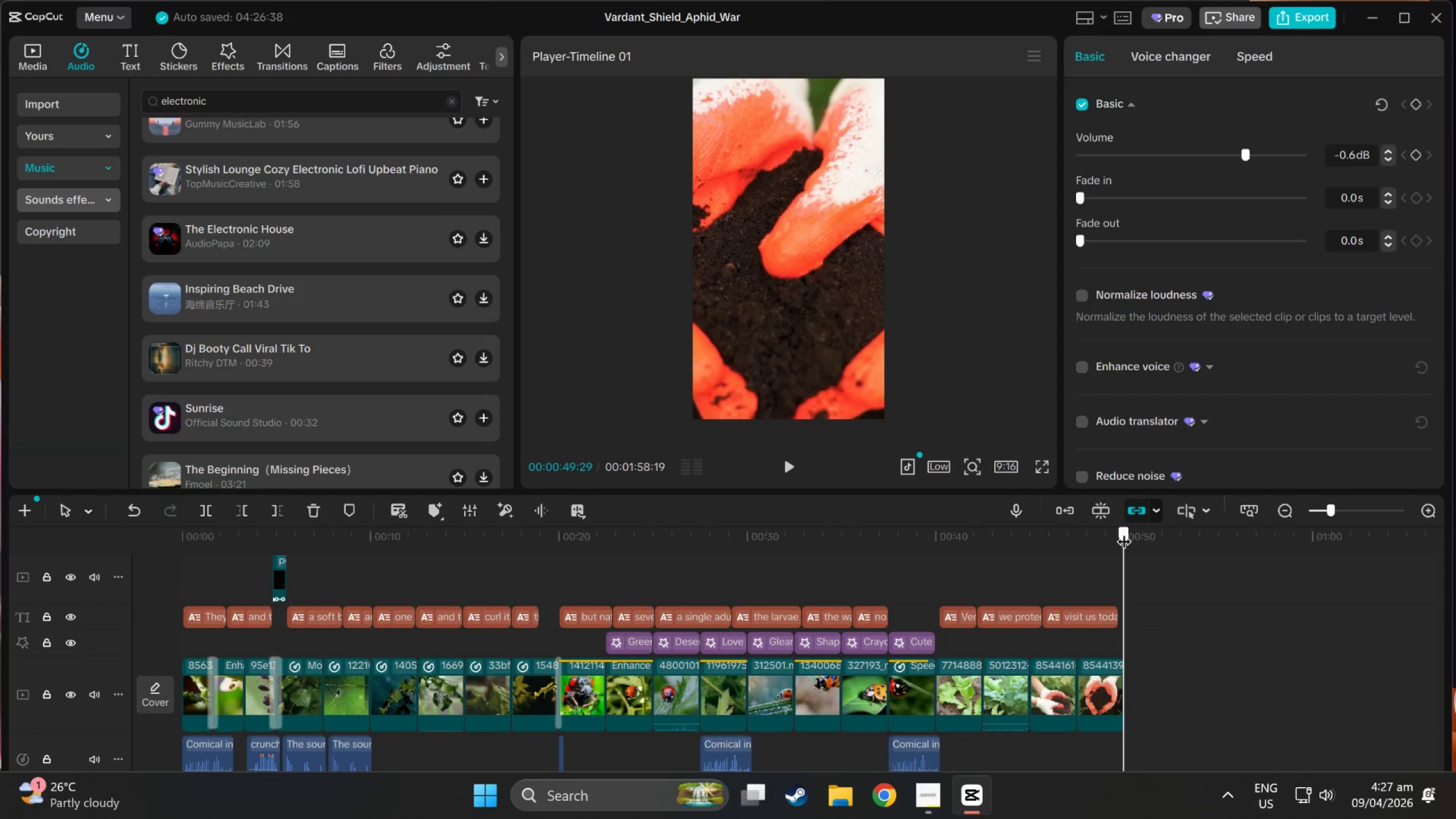 
wait(9.44)
 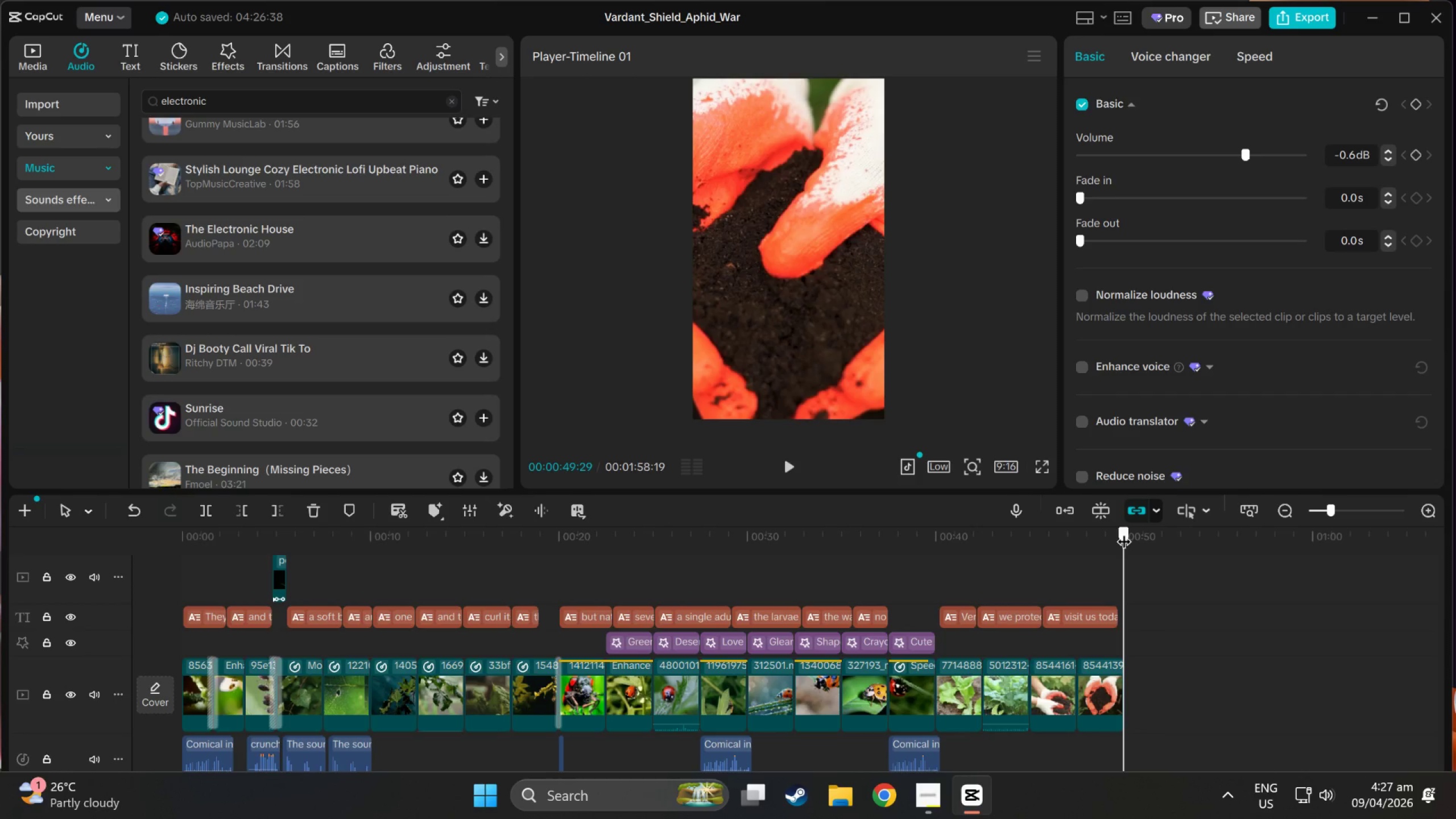 
left_click([271, 514])
 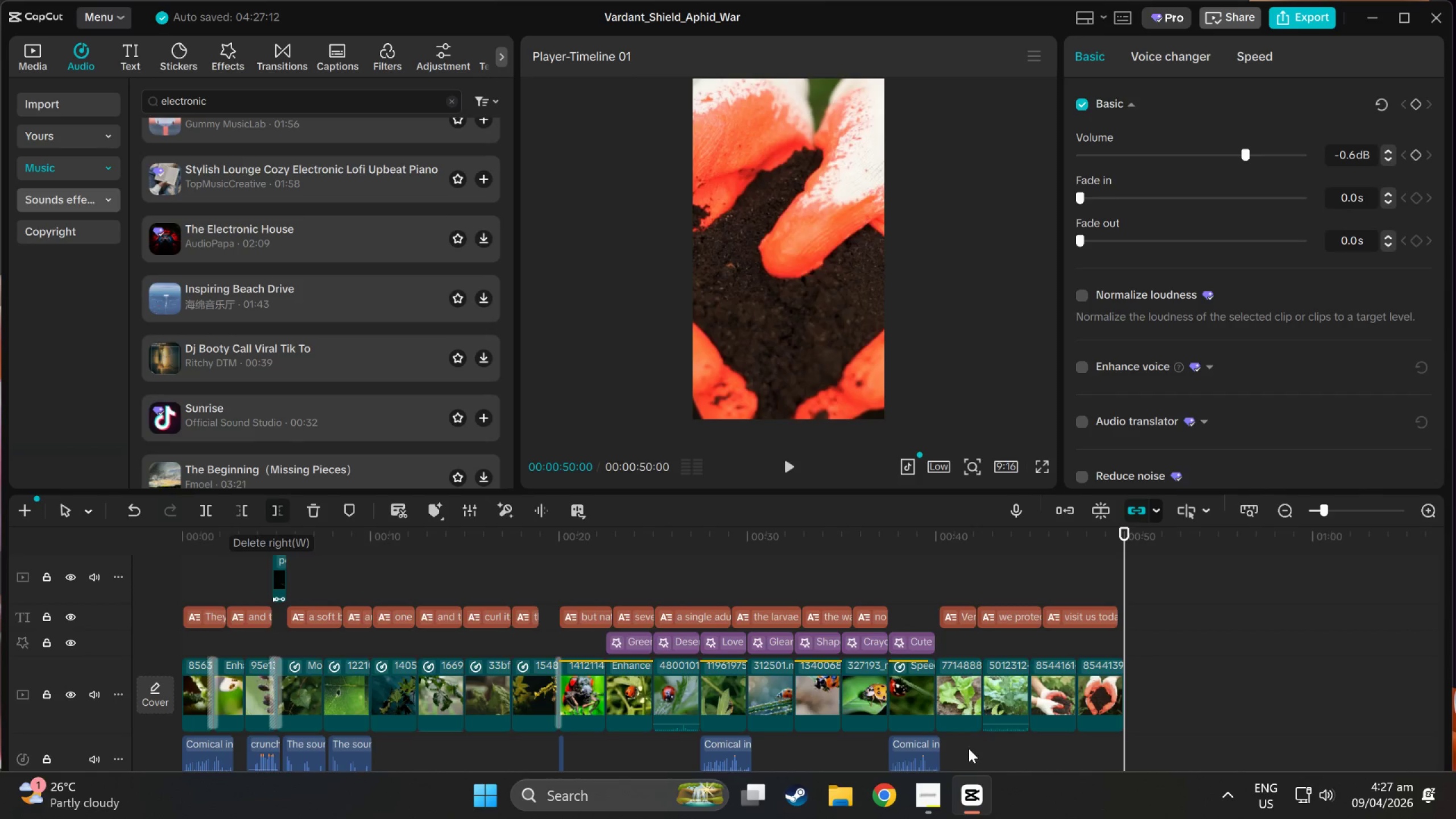 
scroll: coordinate [1215, 635], scroll_direction: down, amount: 17.0
 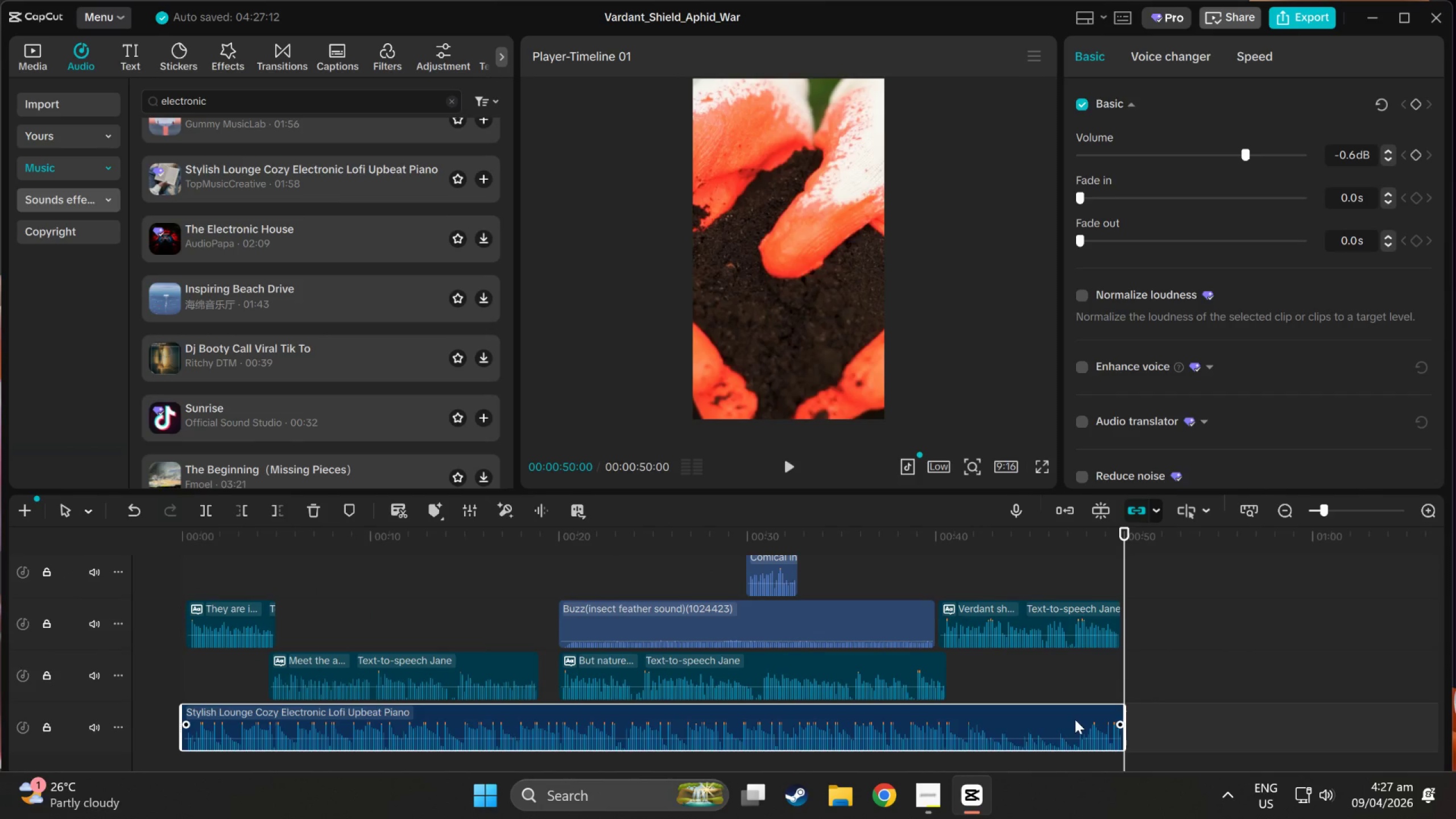 
left_click([1075, 719])
 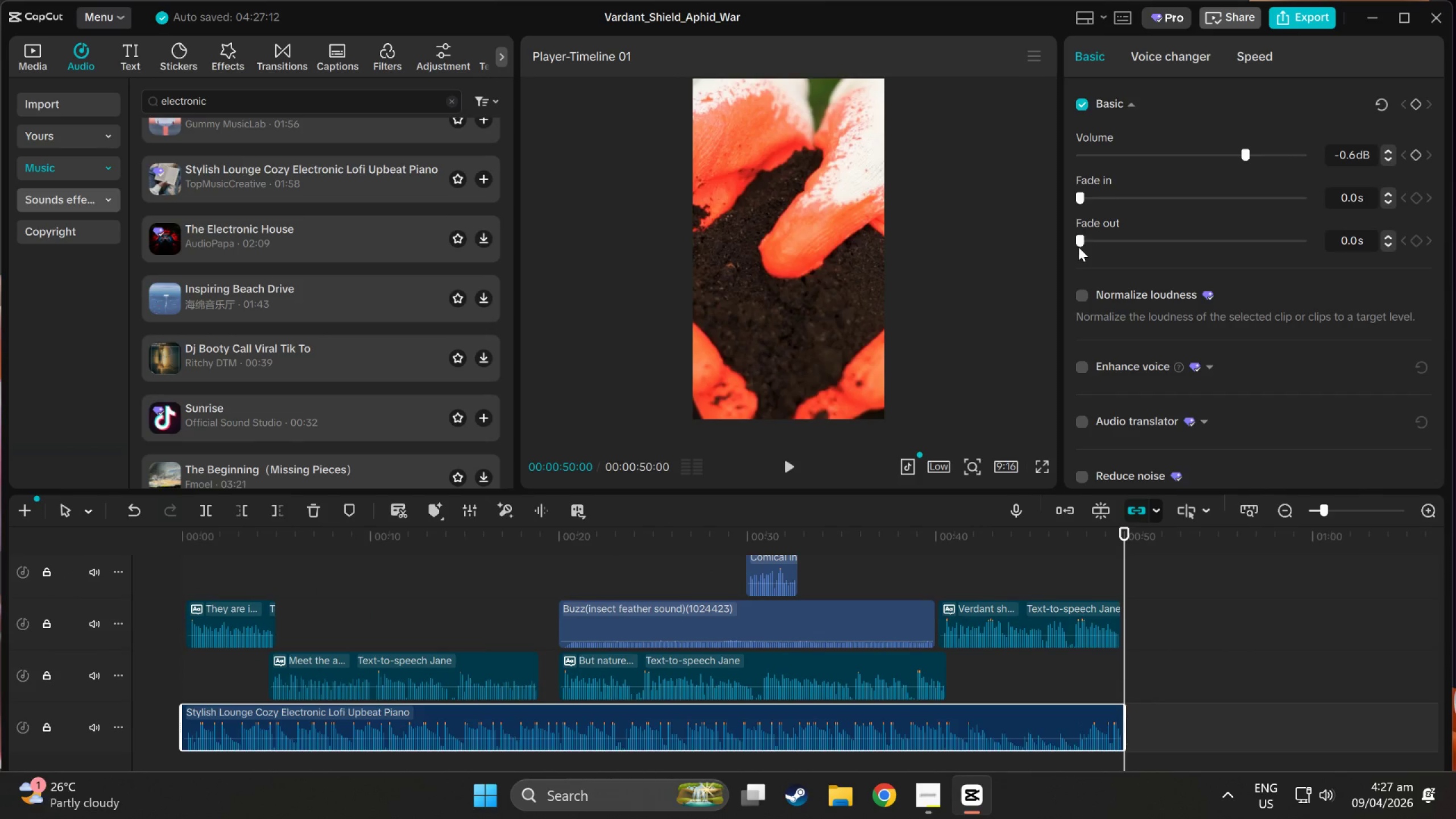 
left_click_drag(start_coordinate=[1077, 238], to_coordinate=[1083, 239])
 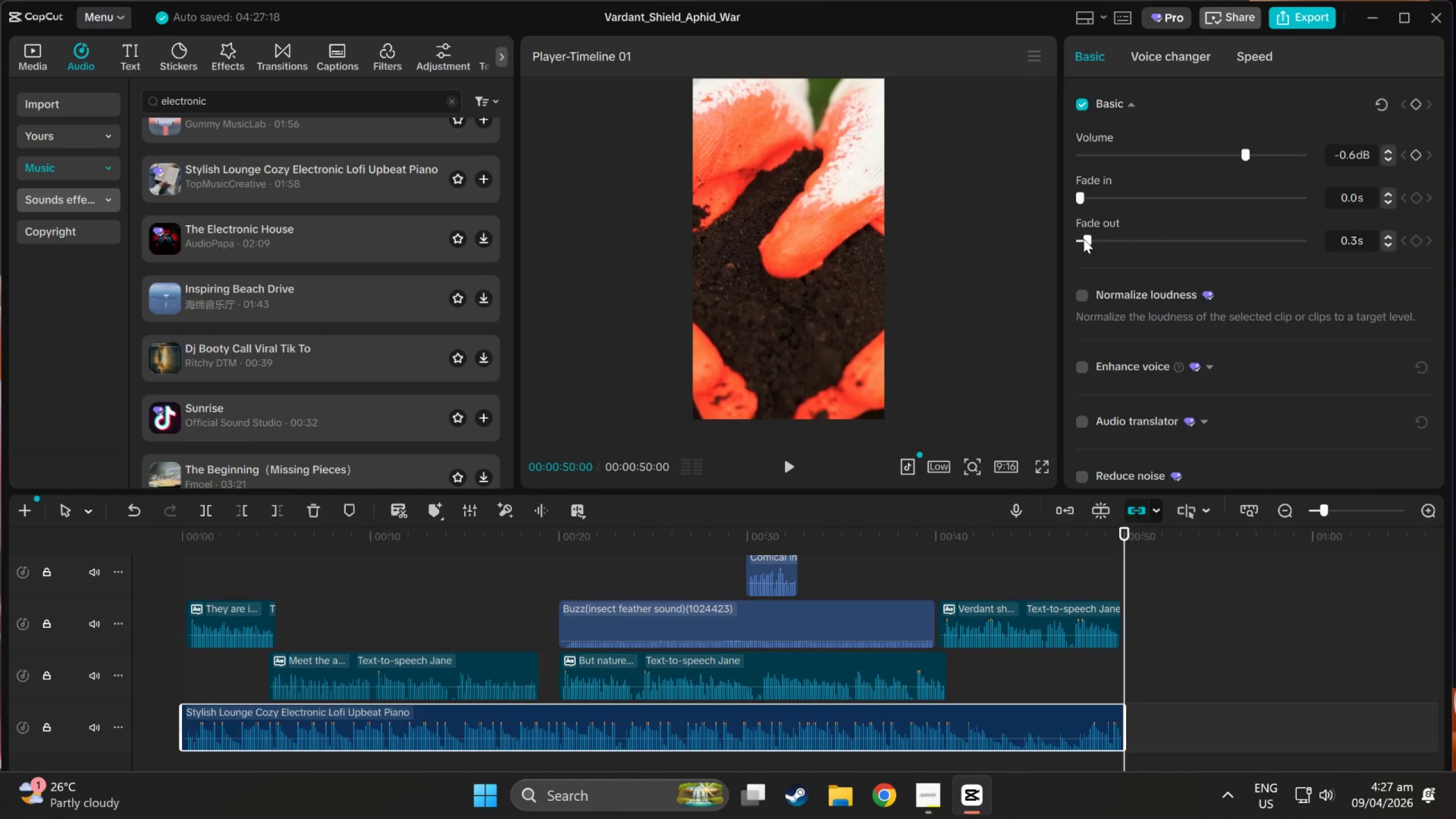 
left_click_drag(start_coordinate=[1083, 239], to_coordinate=[1144, 246])
 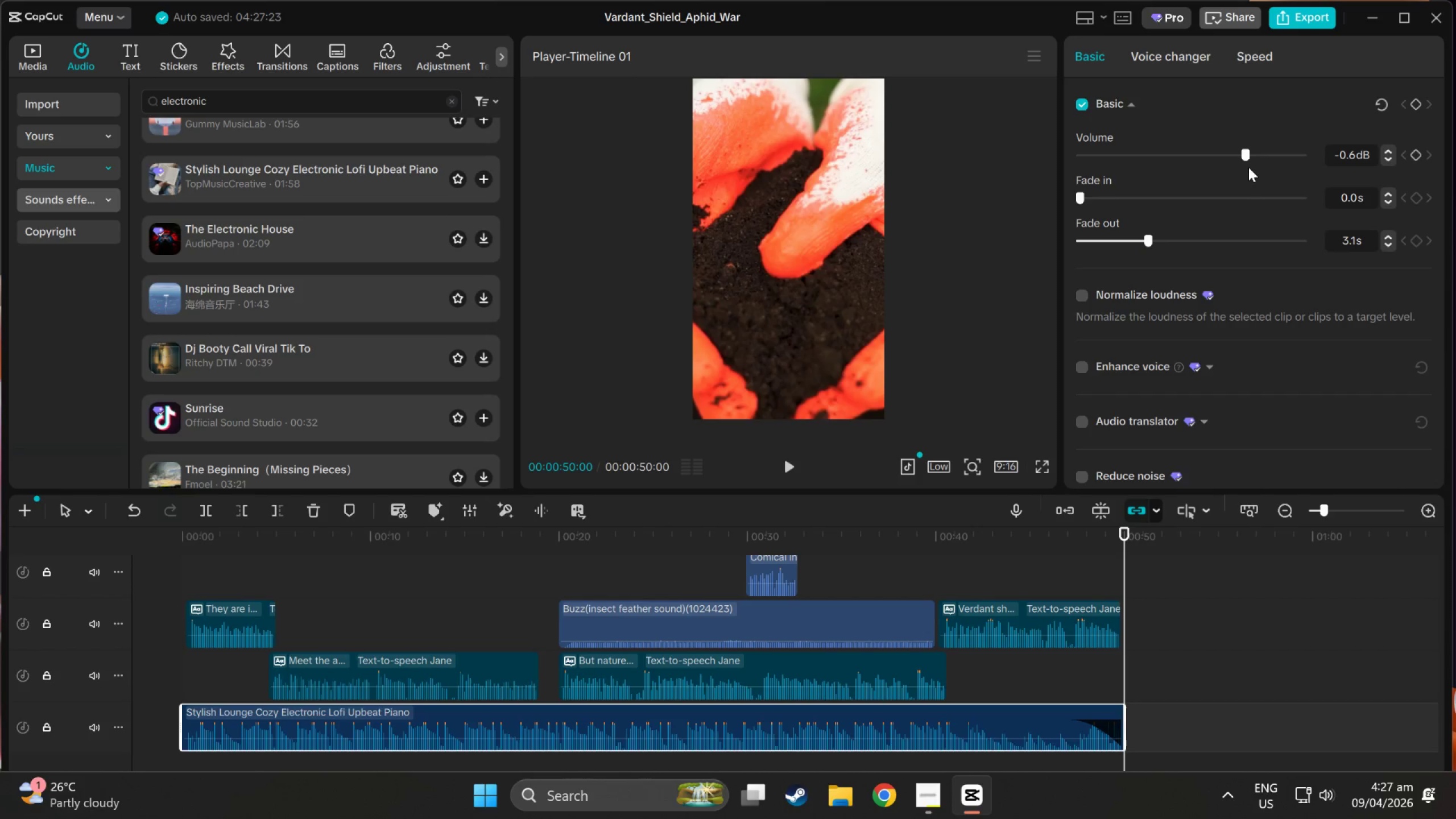 
left_click_drag(start_coordinate=[1245, 155], to_coordinate=[1213, 162])
 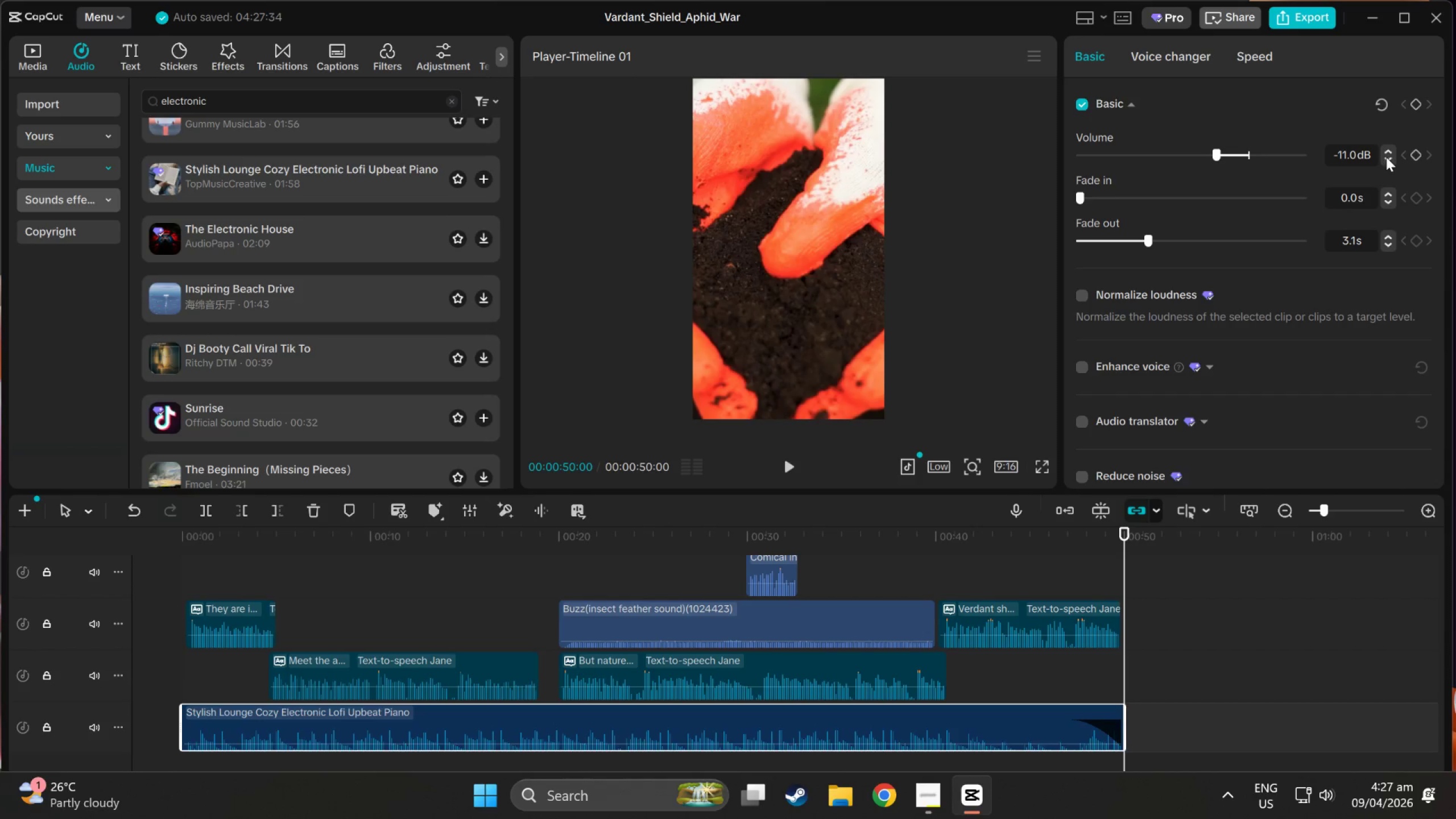 
left_click([1386, 157])
 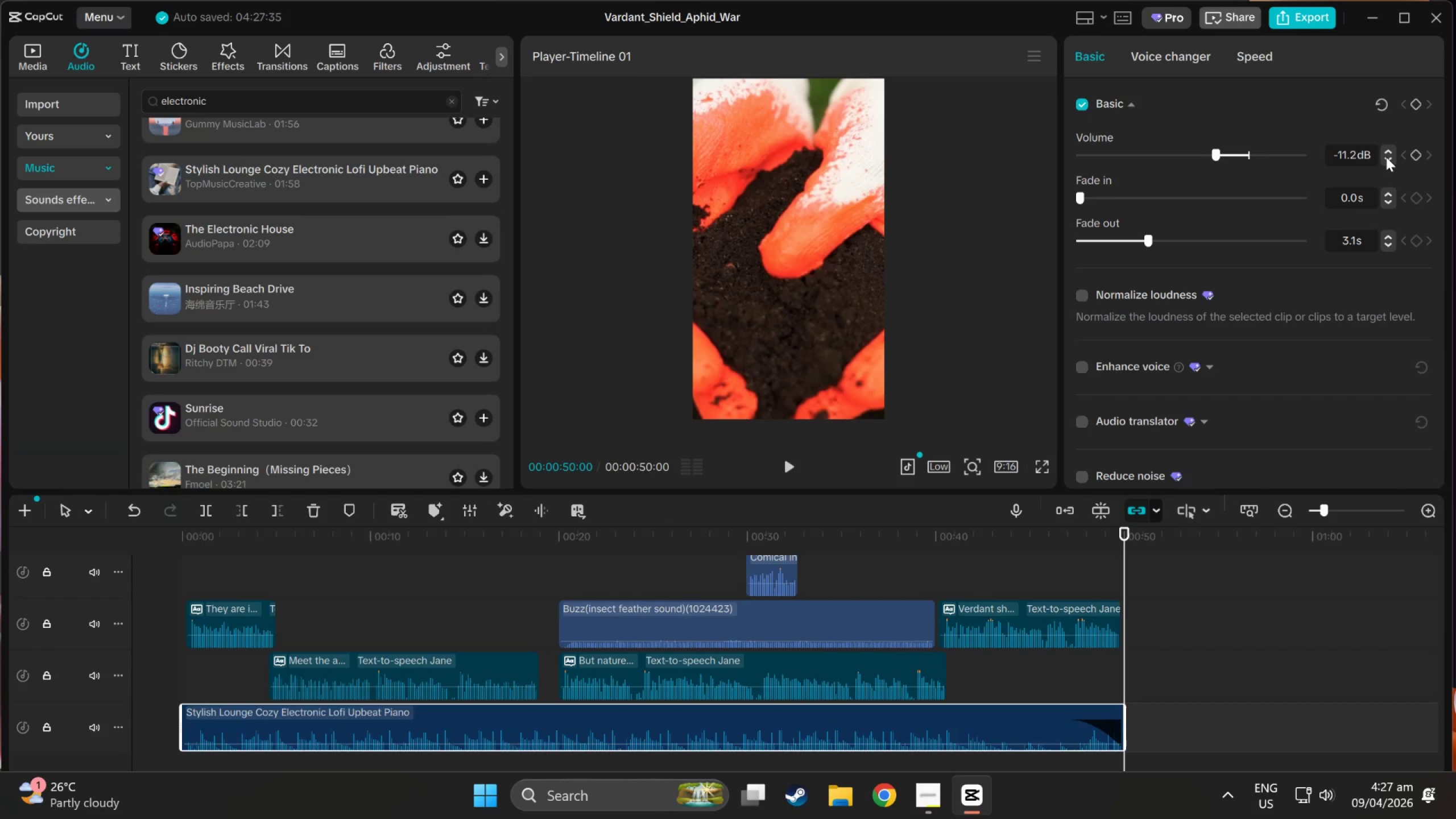 
double_click([1386, 157])
 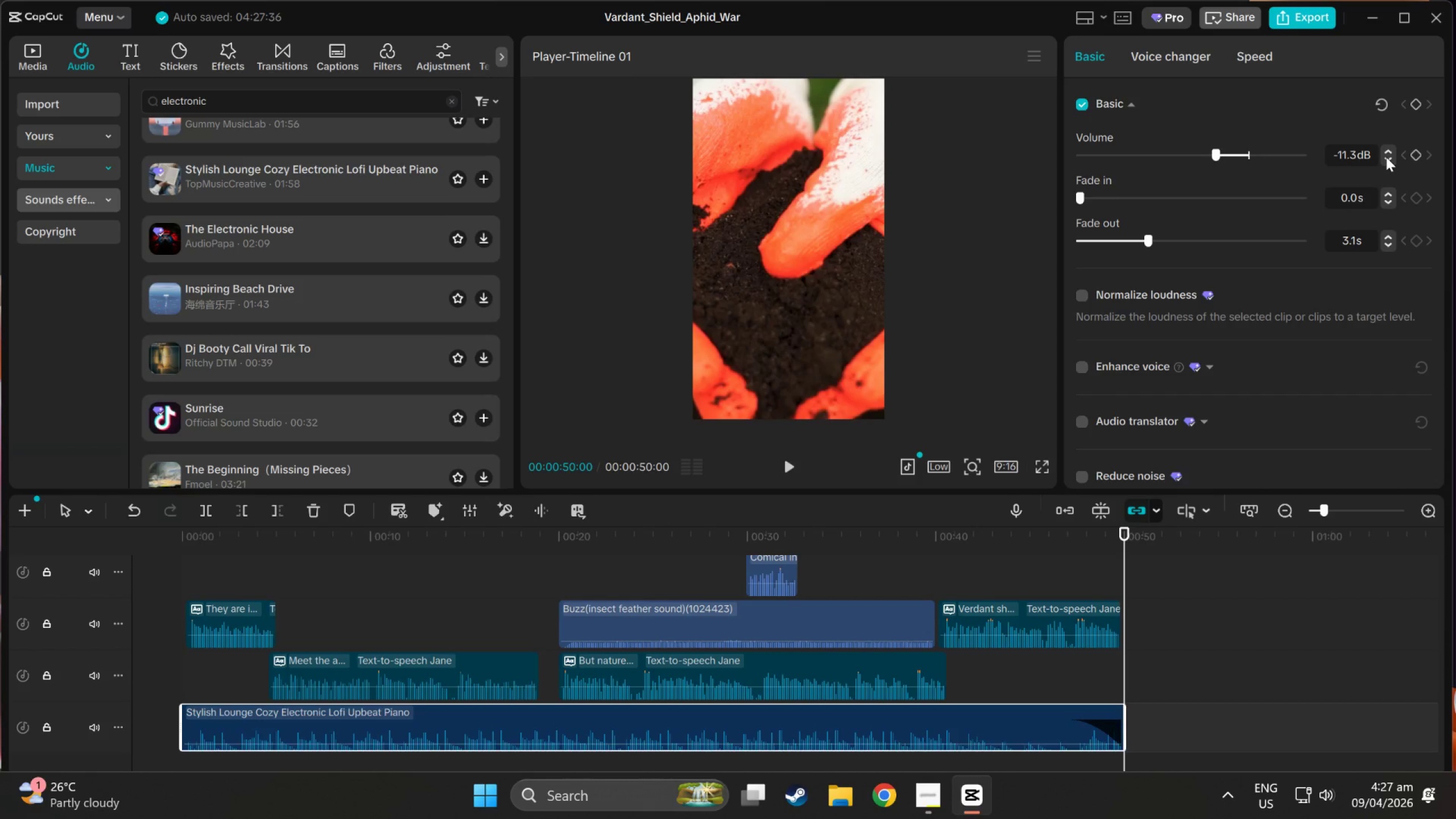 
triple_click([1386, 157])
 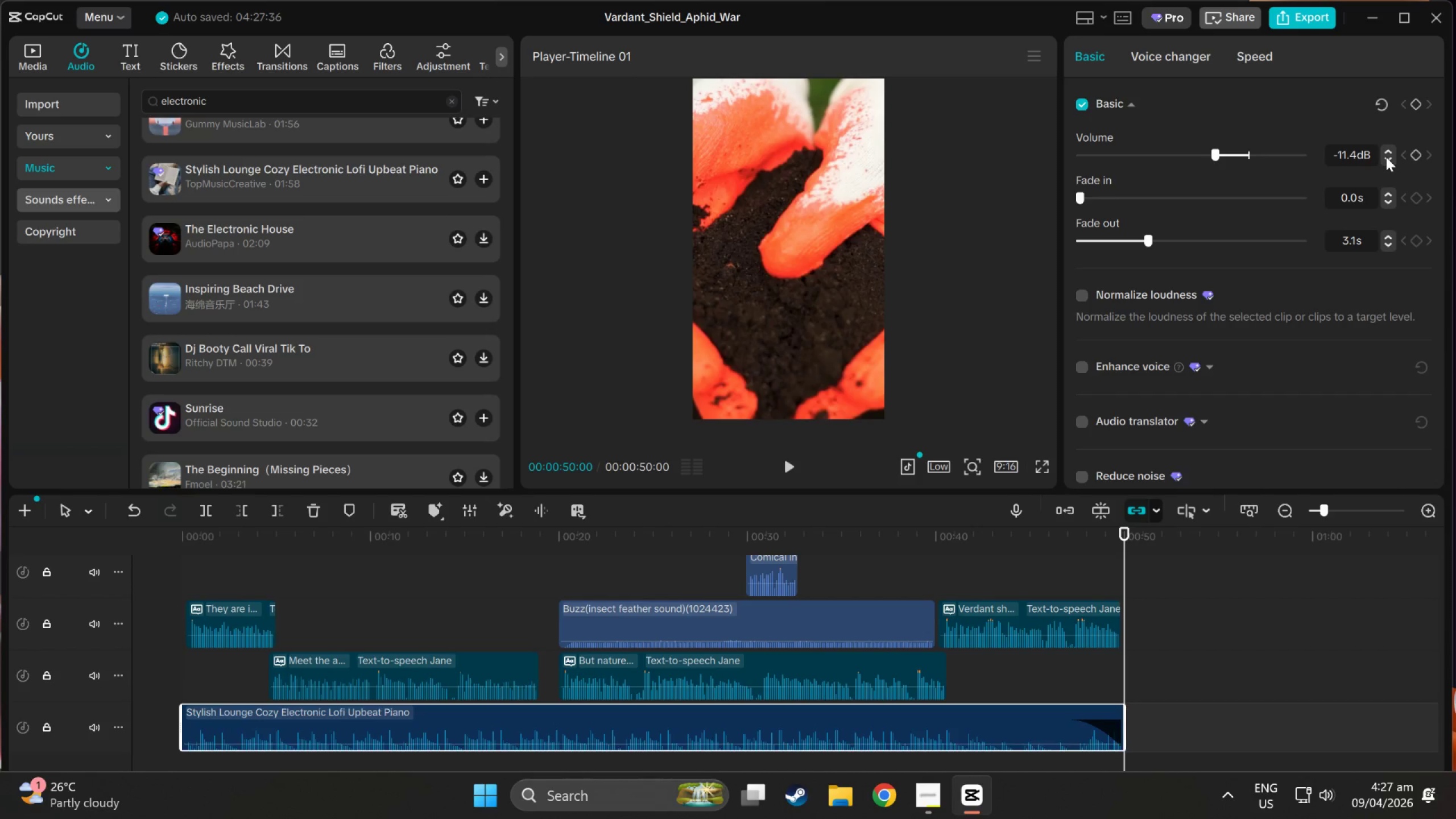 
triple_click([1386, 157])
 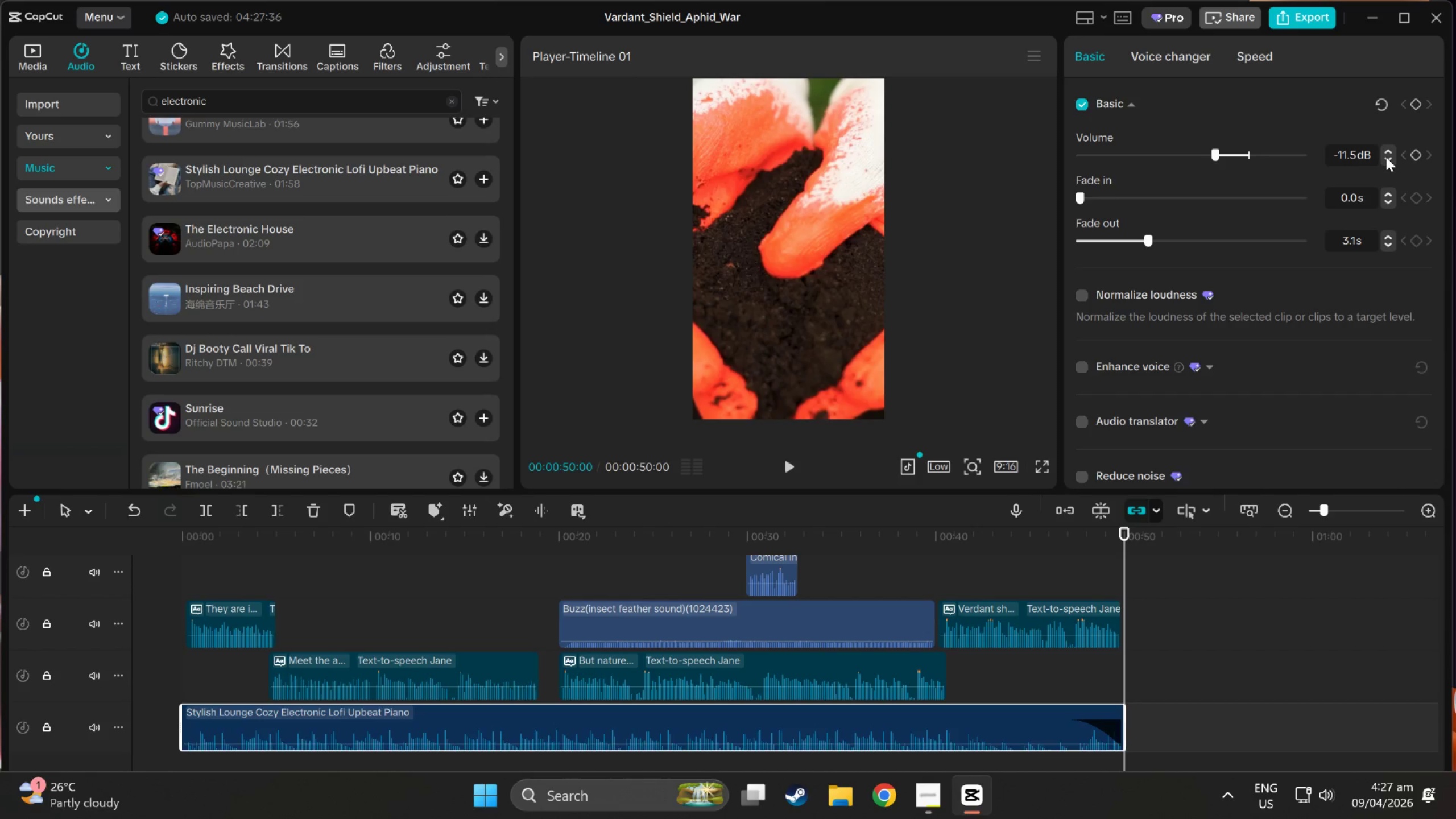 
triple_click([1386, 157])
 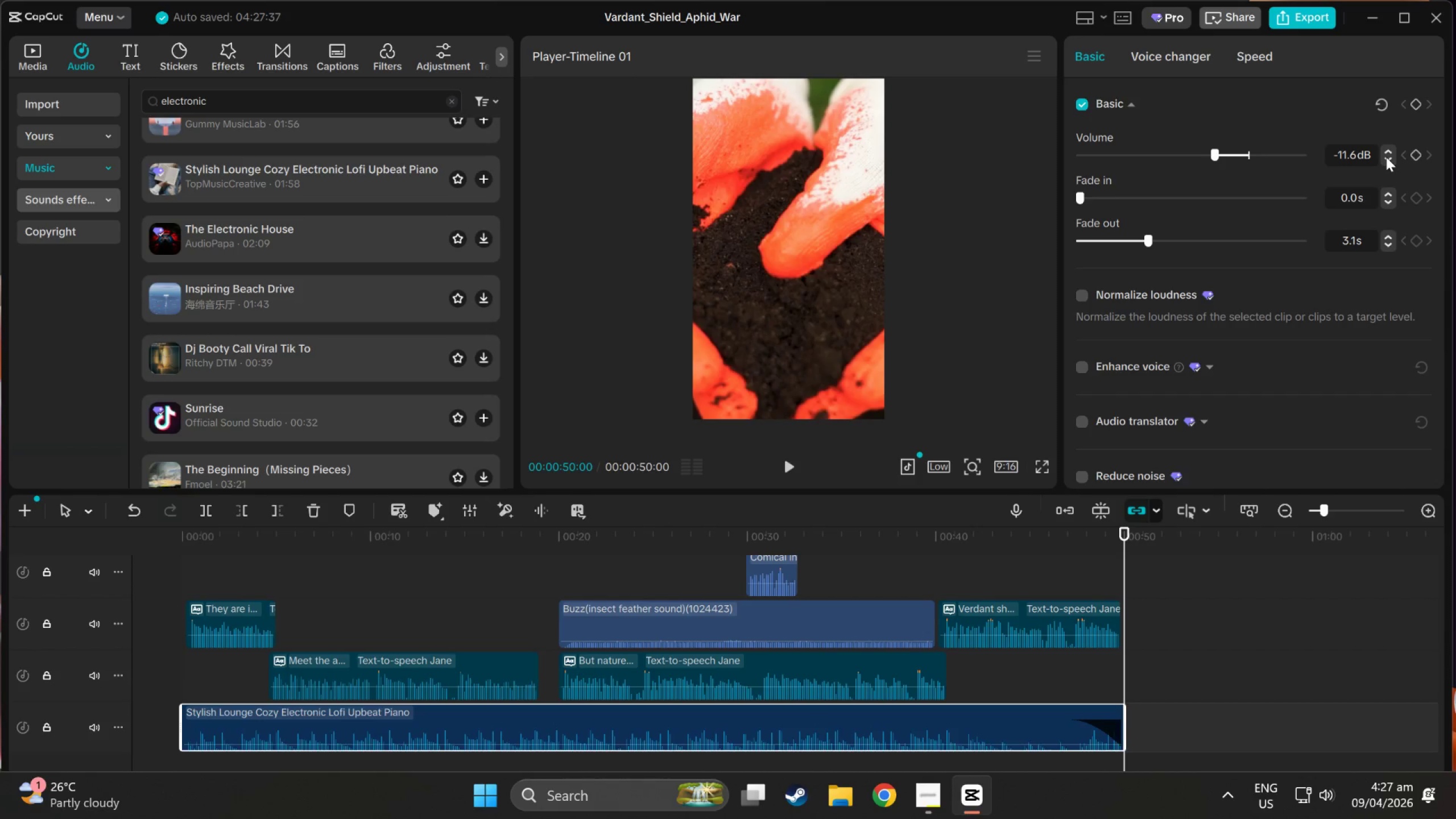 
triple_click([1386, 157])
 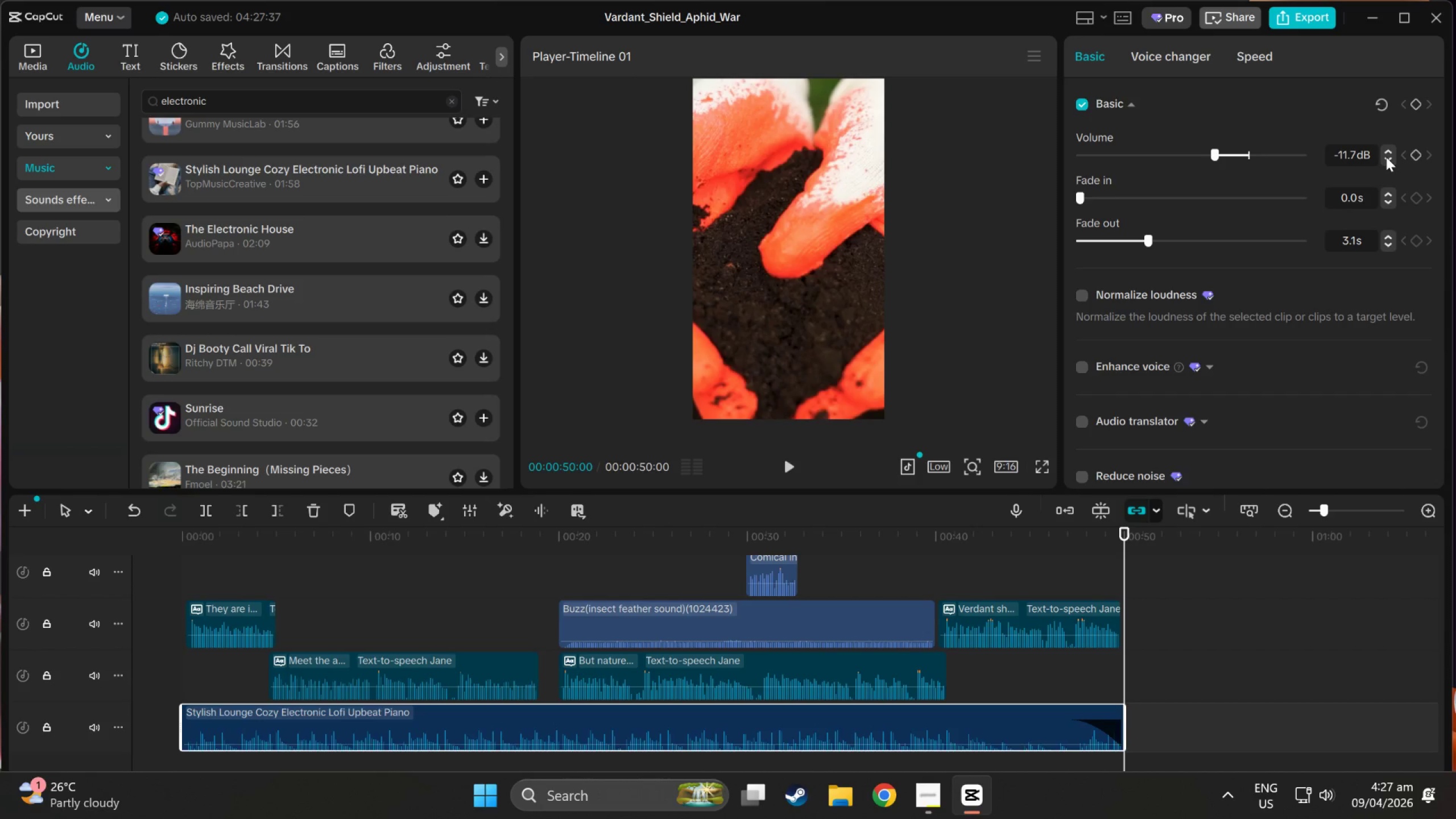 
triple_click([1386, 157])
 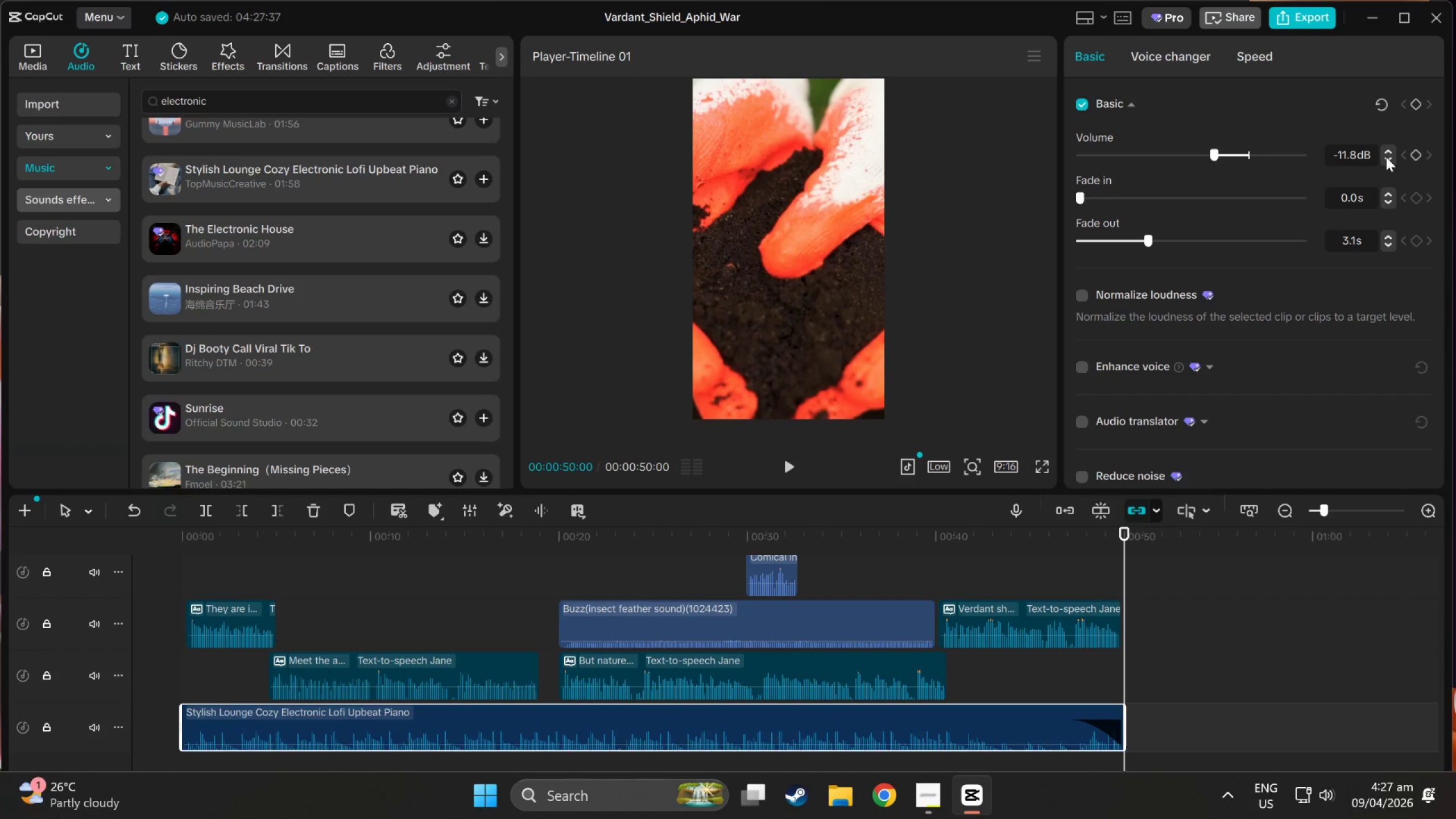 
triple_click([1386, 157])
 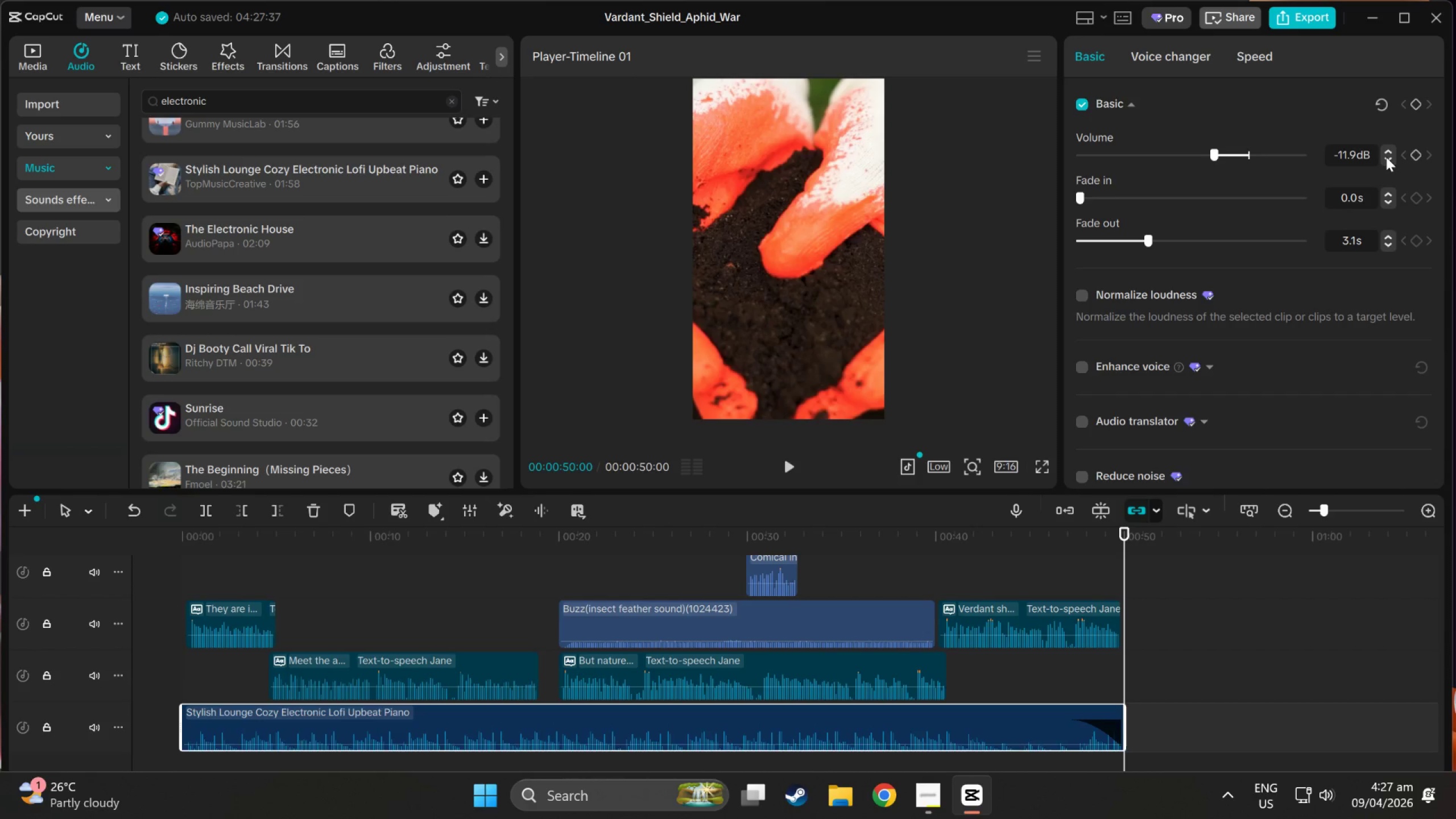 
triple_click([1386, 157])
 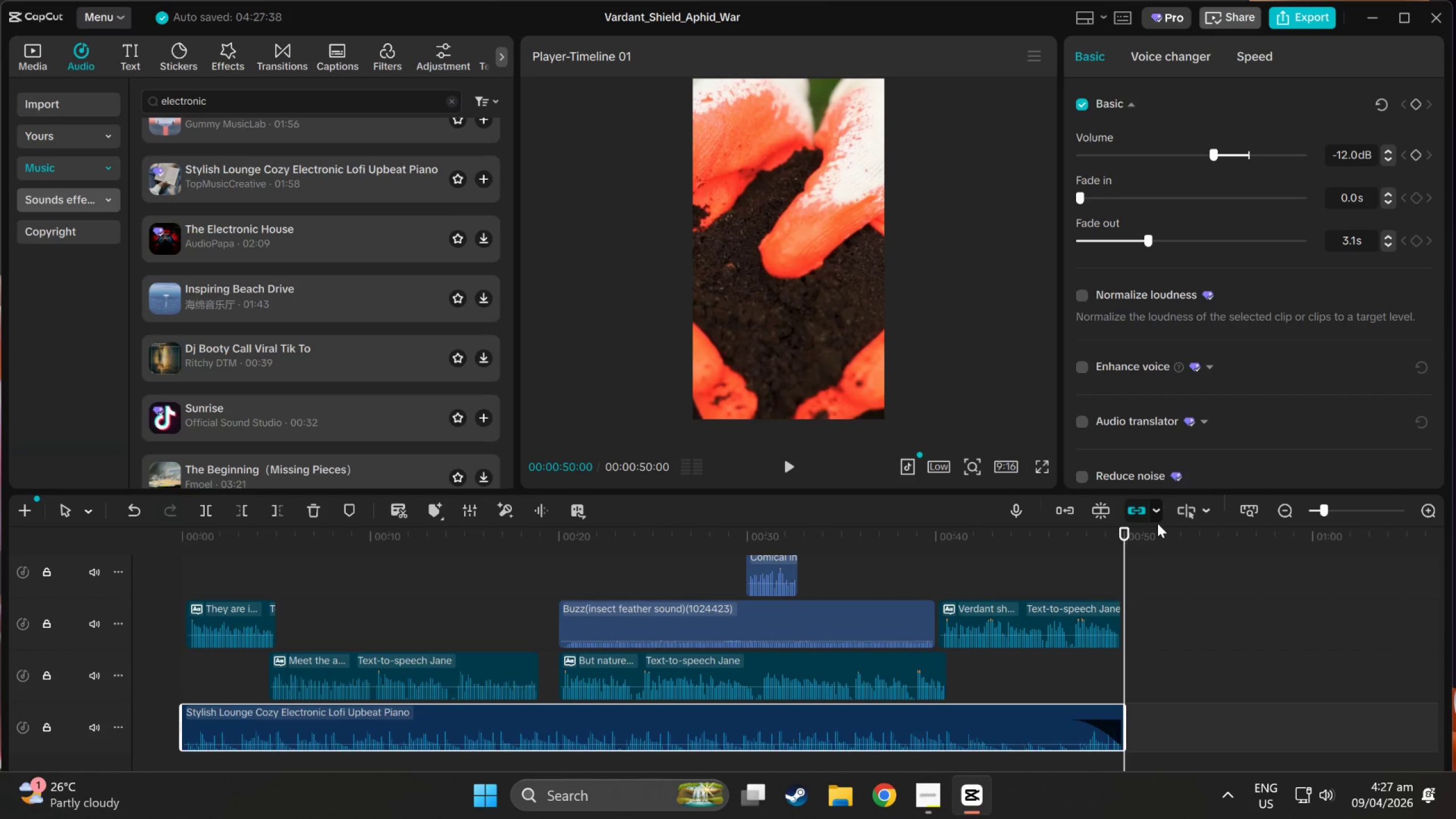 
left_click_drag(start_coordinate=[1124, 527], to_coordinate=[0, 533])
 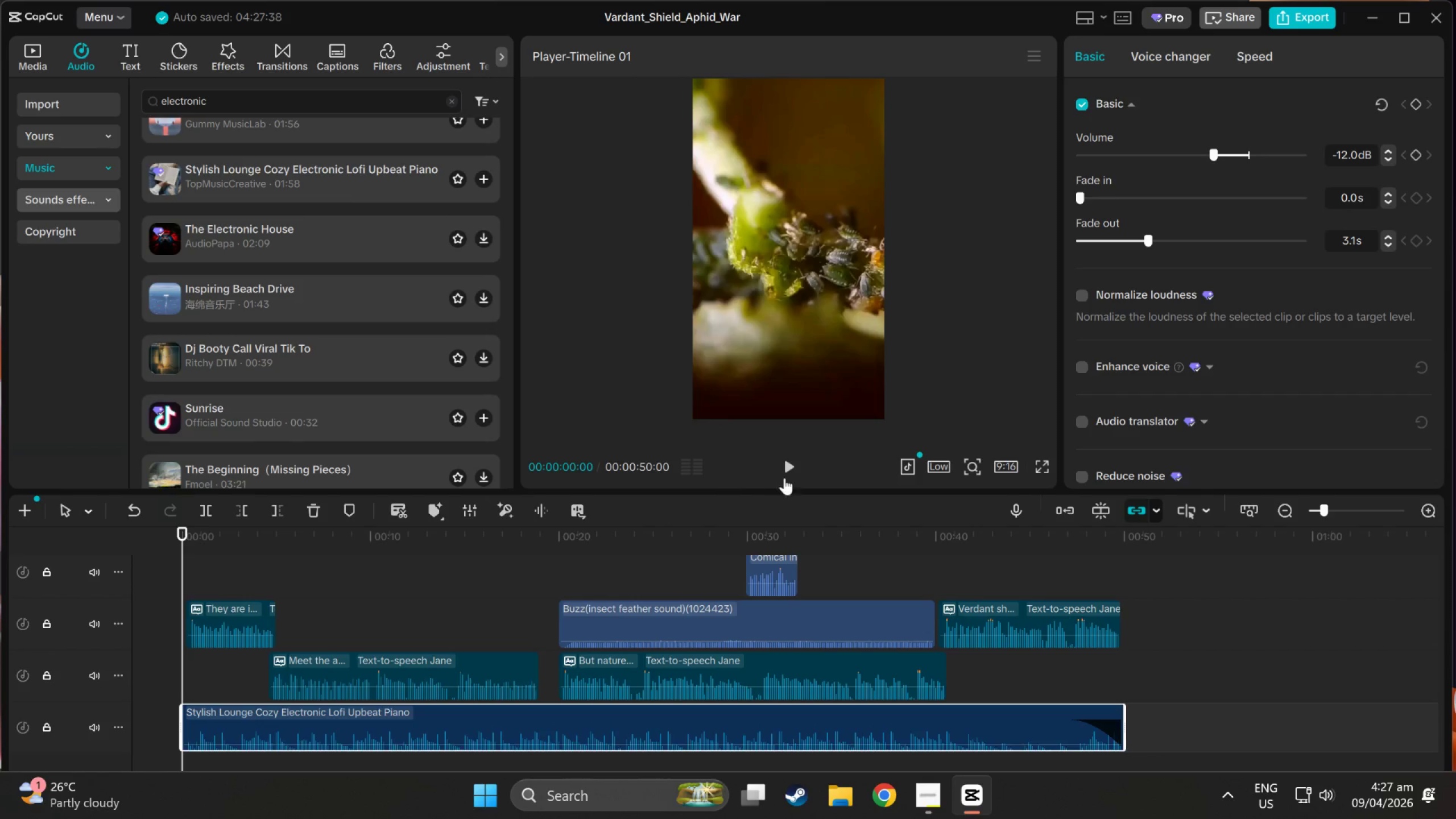 
left_click([789, 473])
 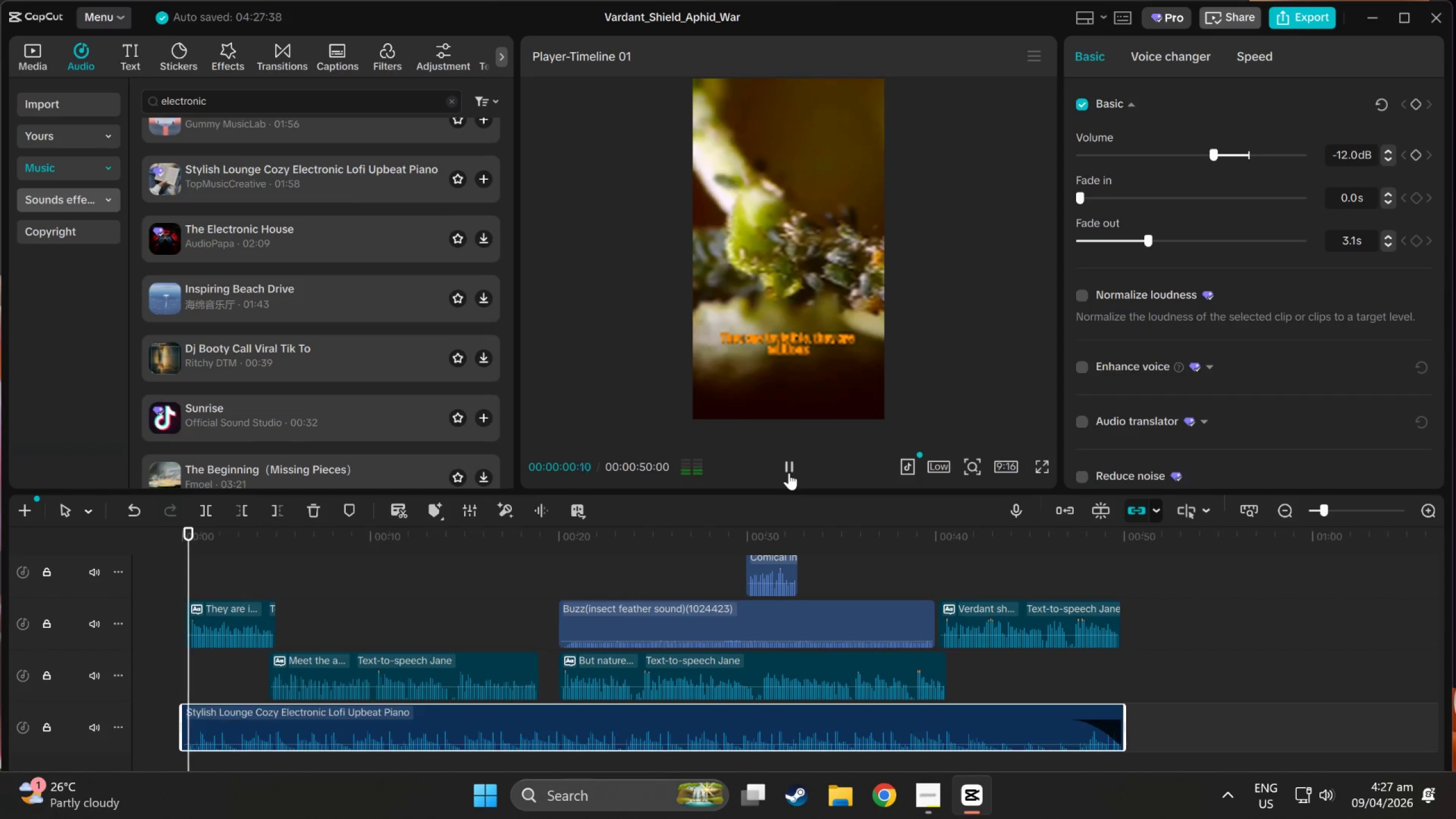 
scroll: coordinate [785, 478], scroll_direction: up, amount: 2.0
 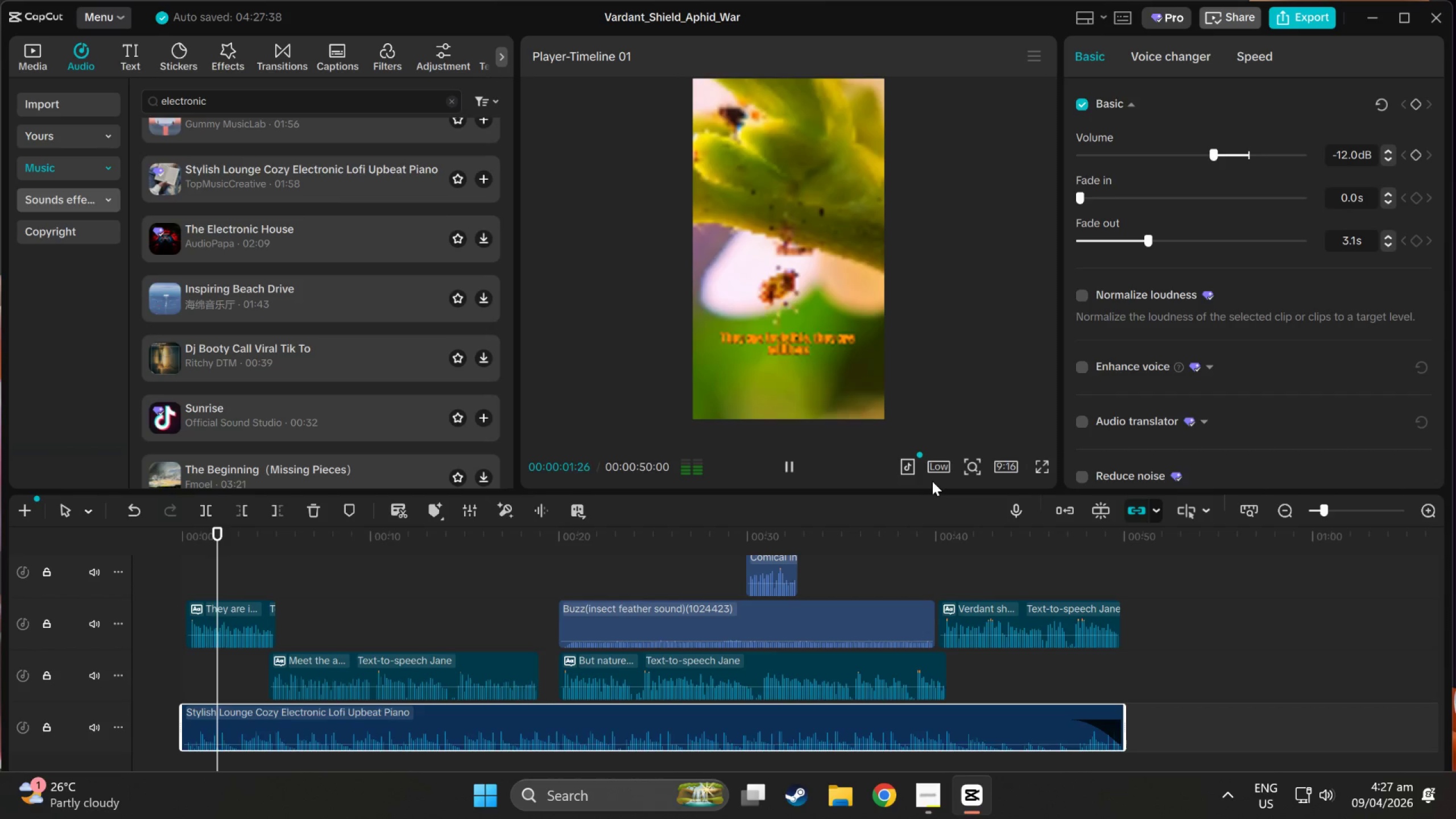 
double_click([934, 471])
 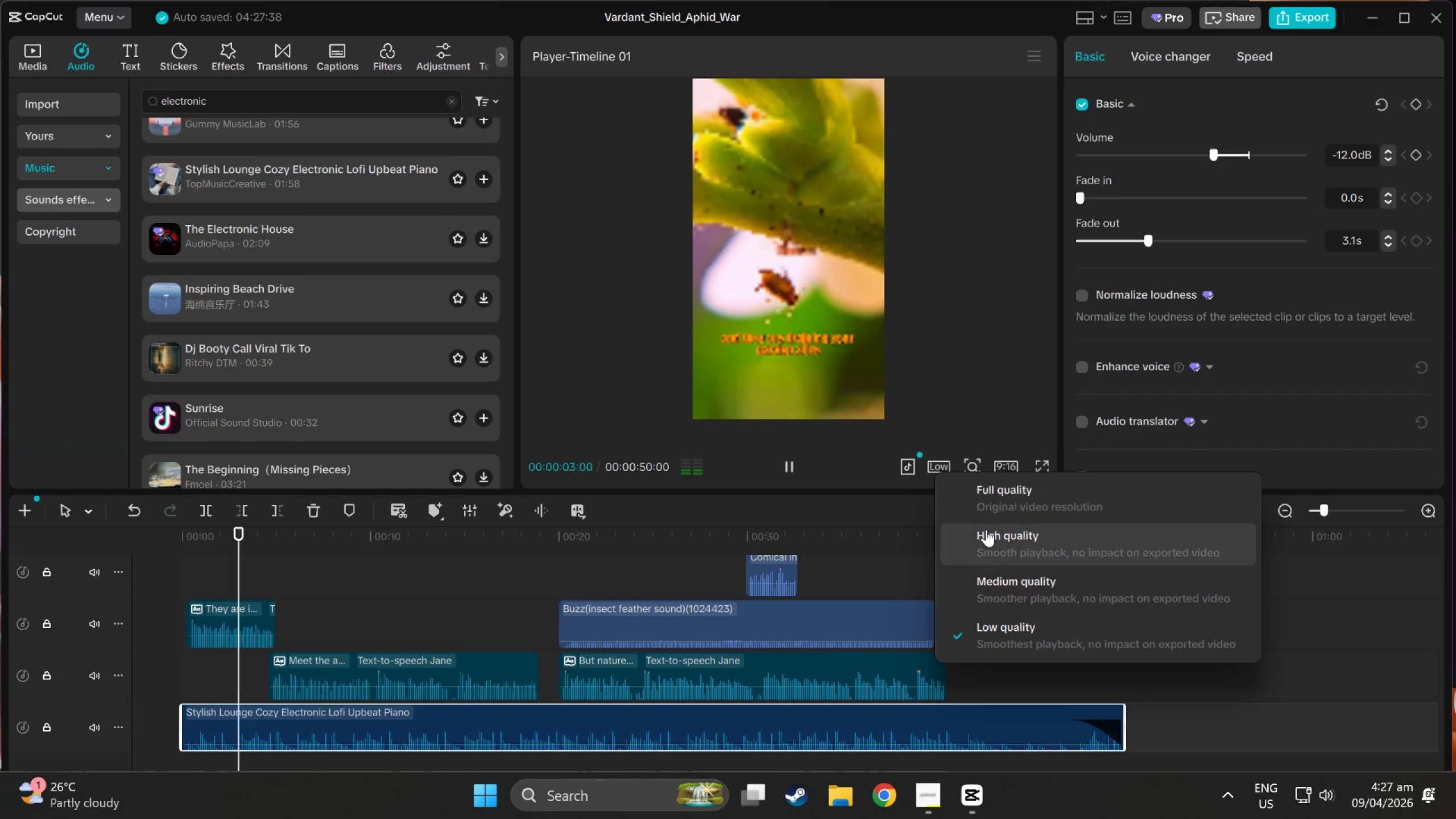 
left_click([988, 531])
 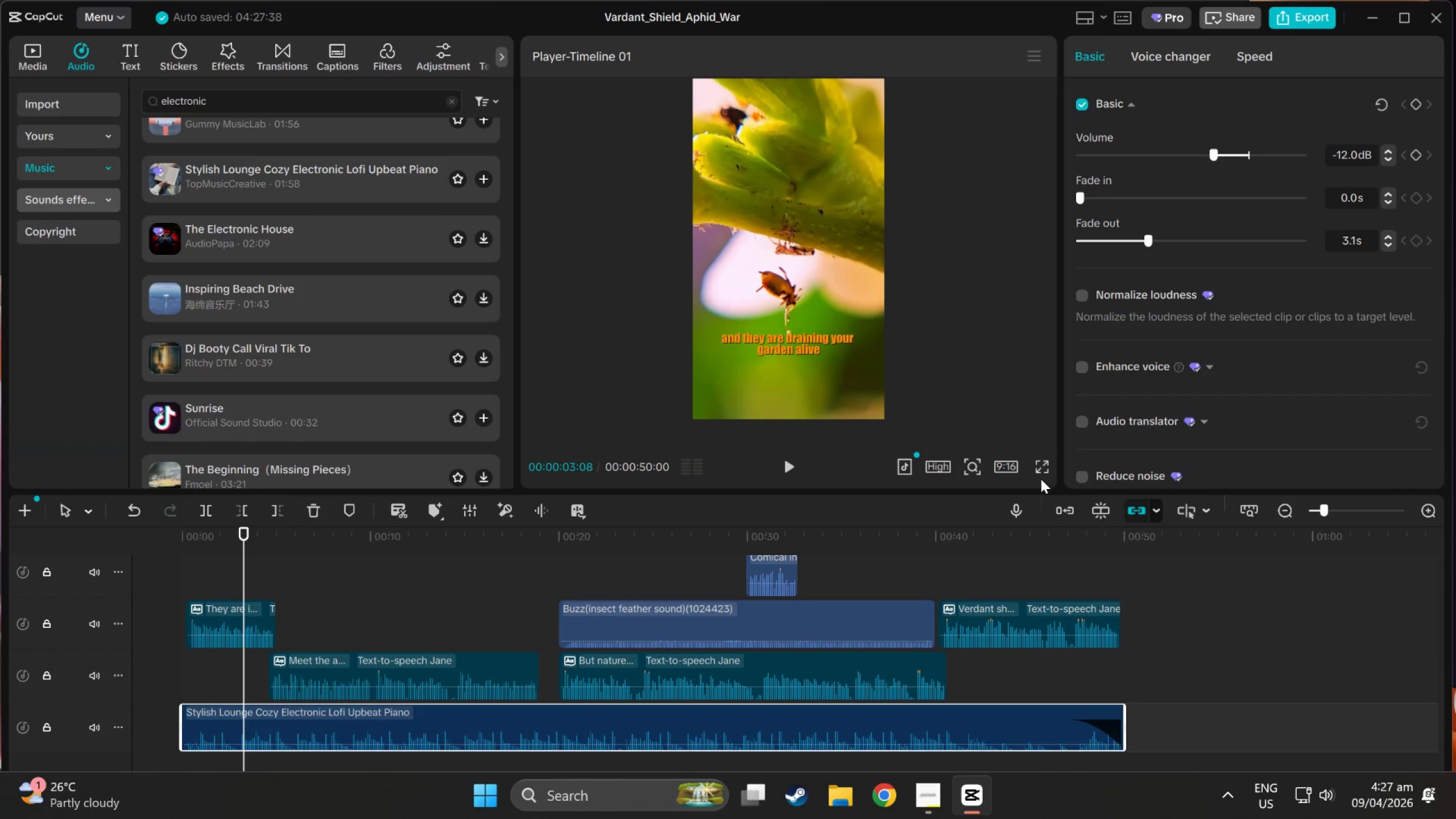 
double_click([1041, 471])
 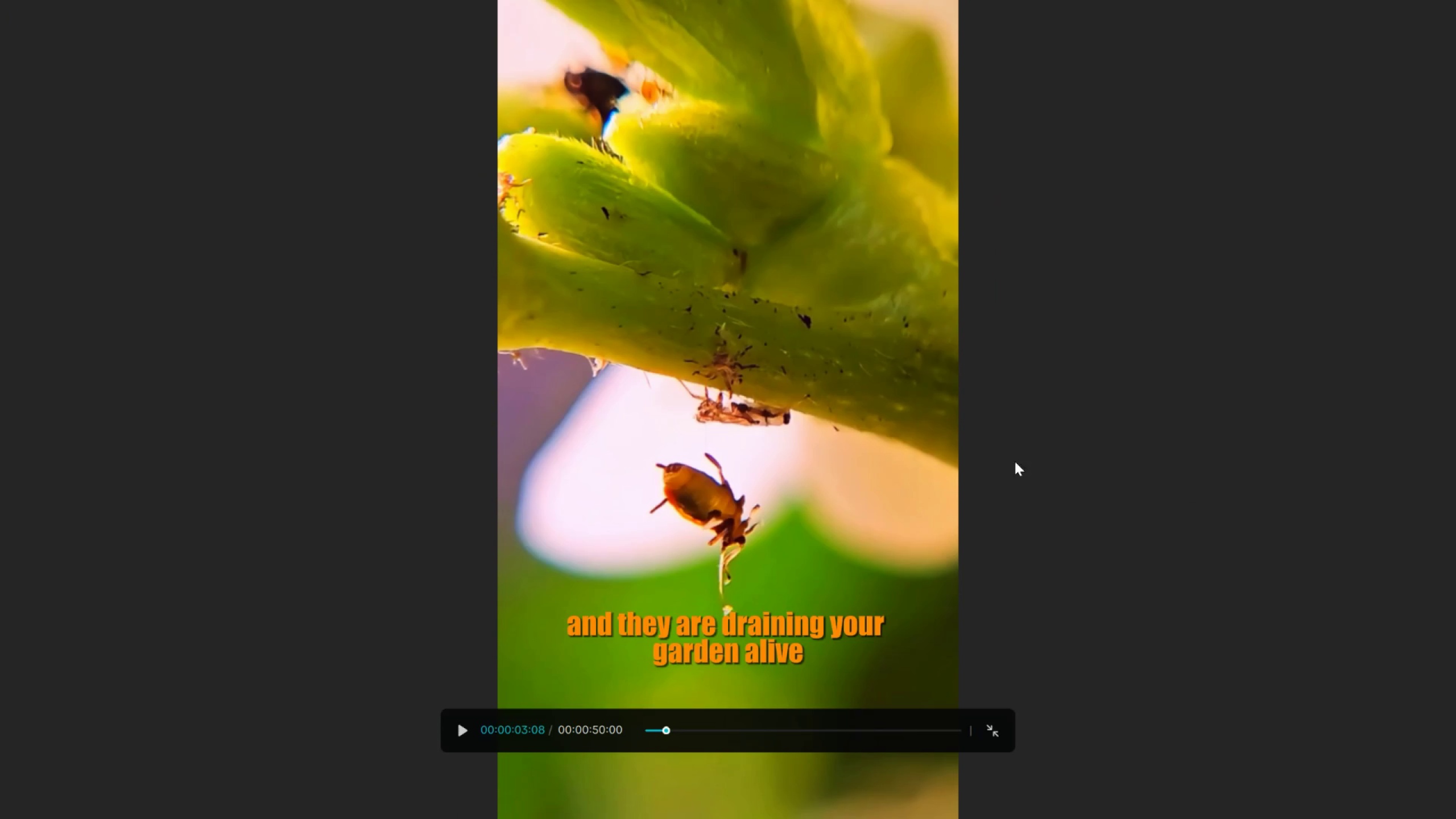 
left_click([734, 462])
 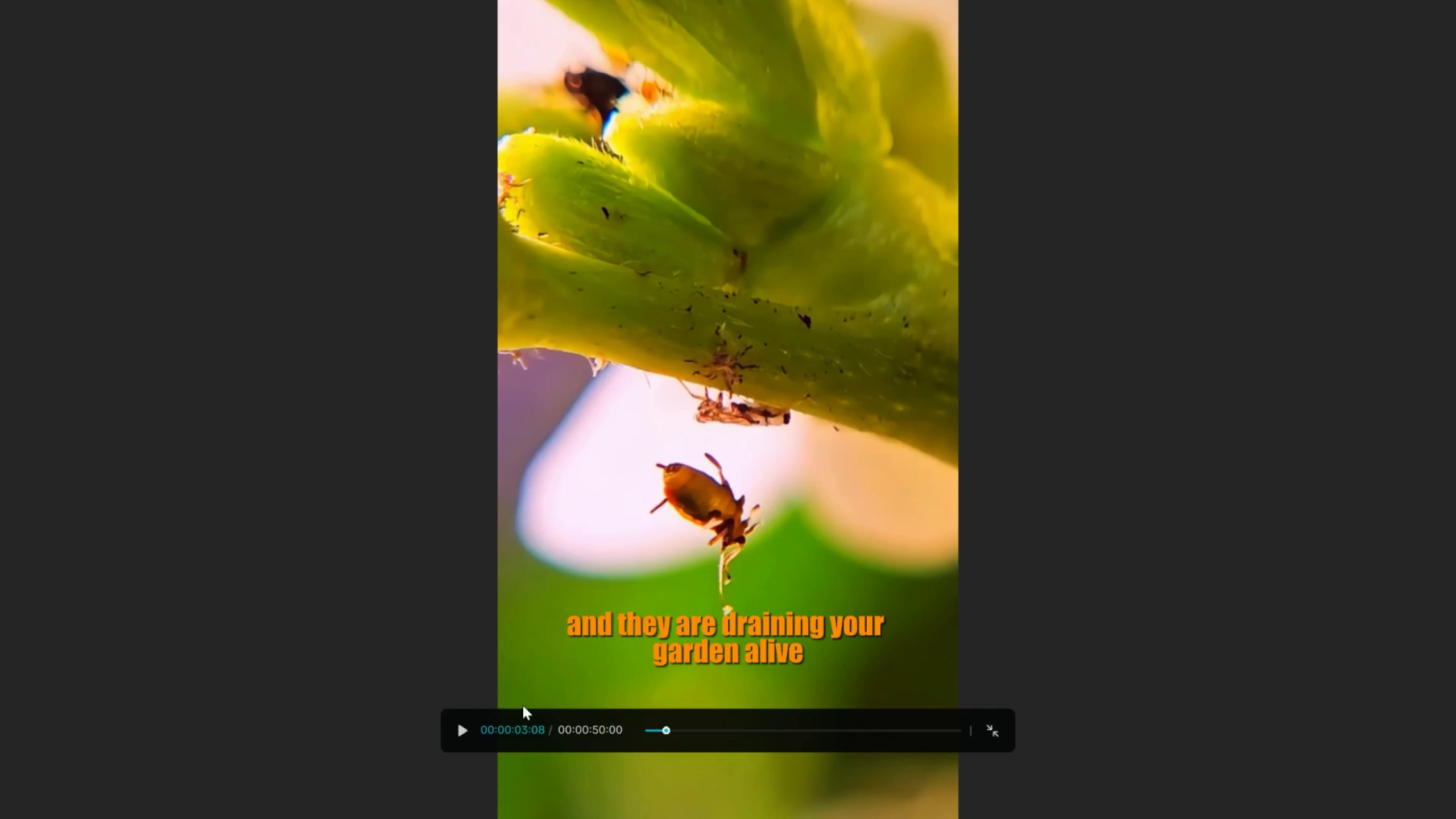 
left_click([458, 730])
 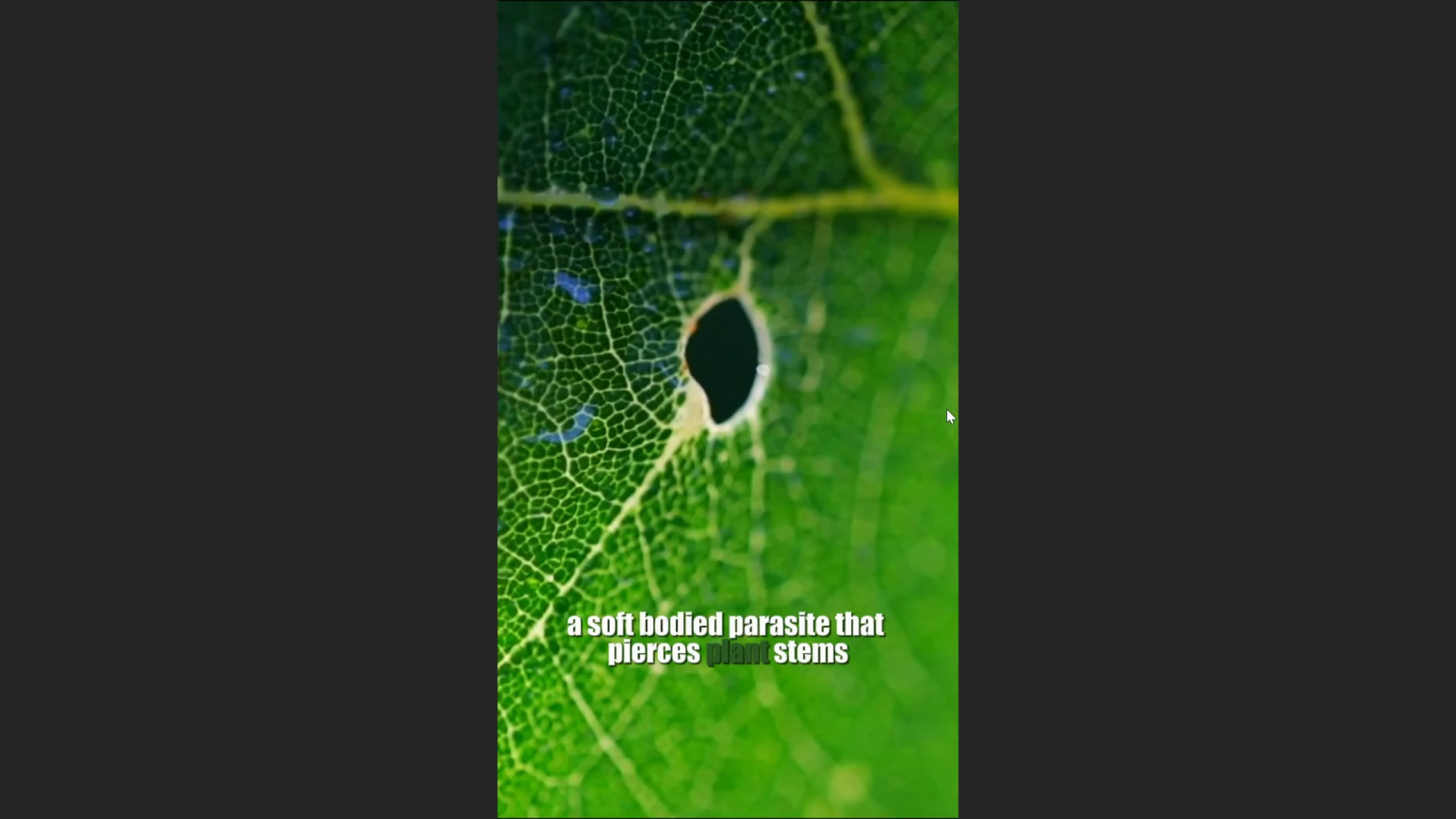 
wait(6.7)
 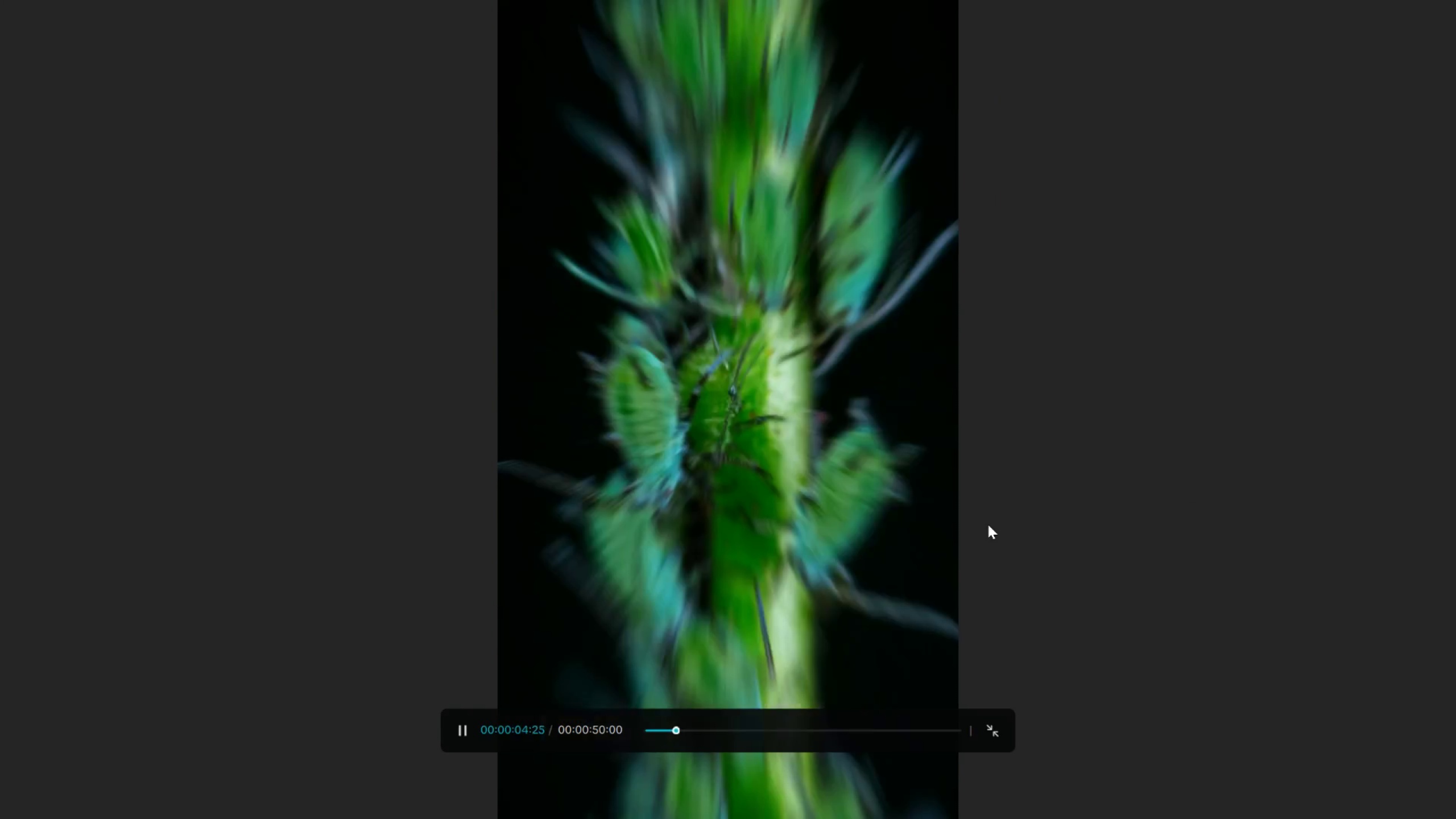 
left_click([739, 545])
 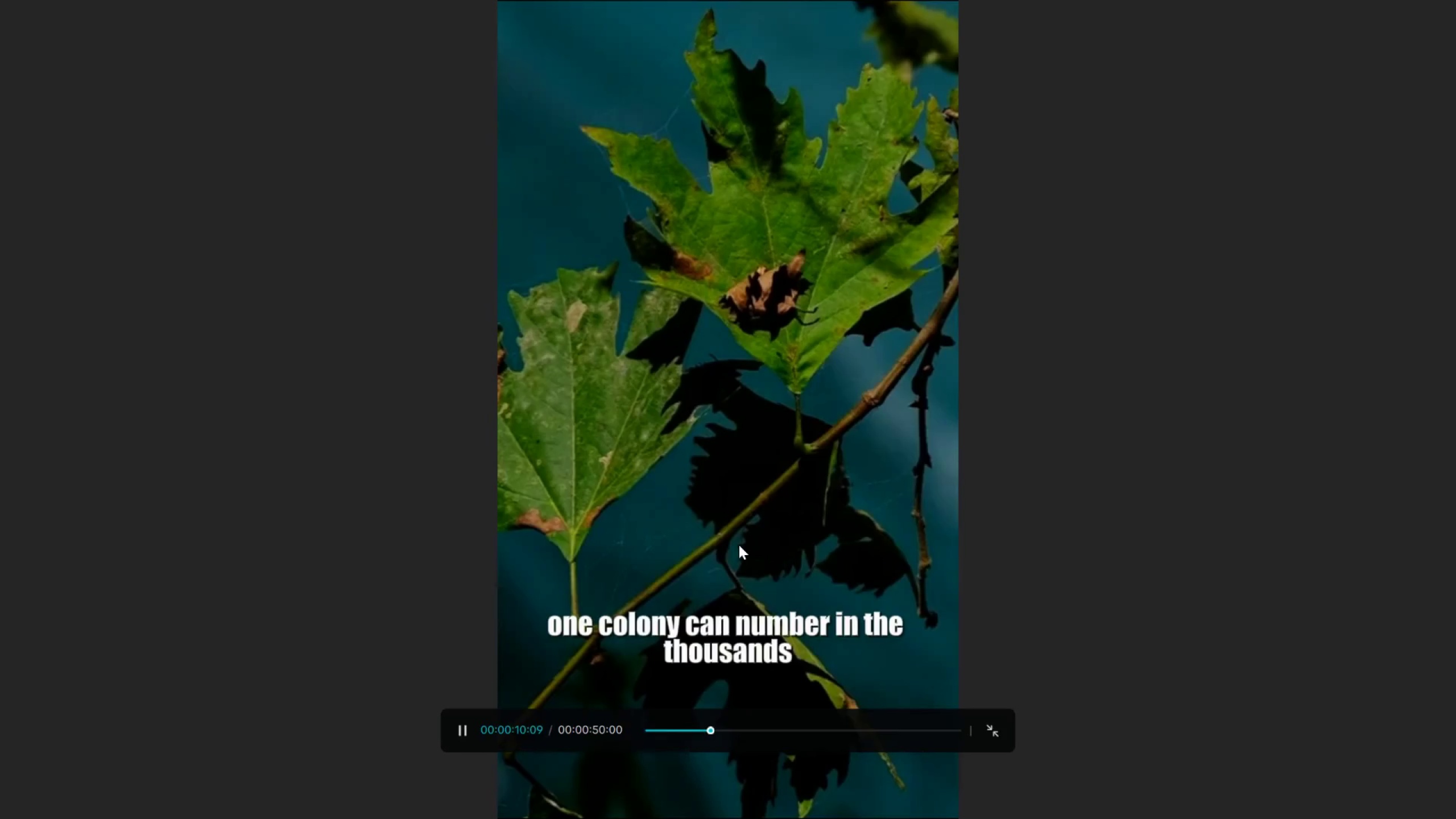 
key(Escape)
 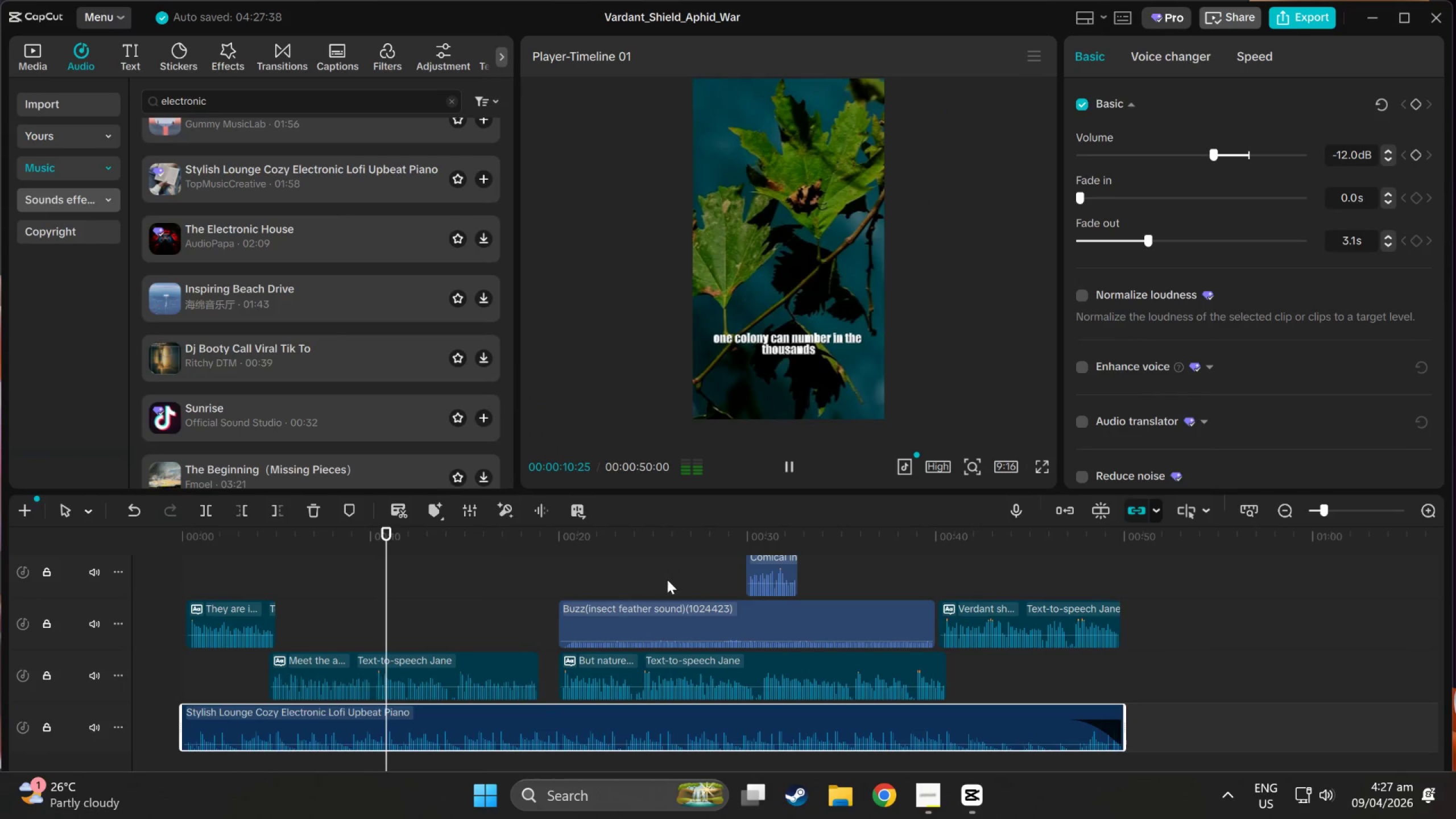 
scroll: coordinate [299, 615], scroll_direction: up, amount: 15.0
 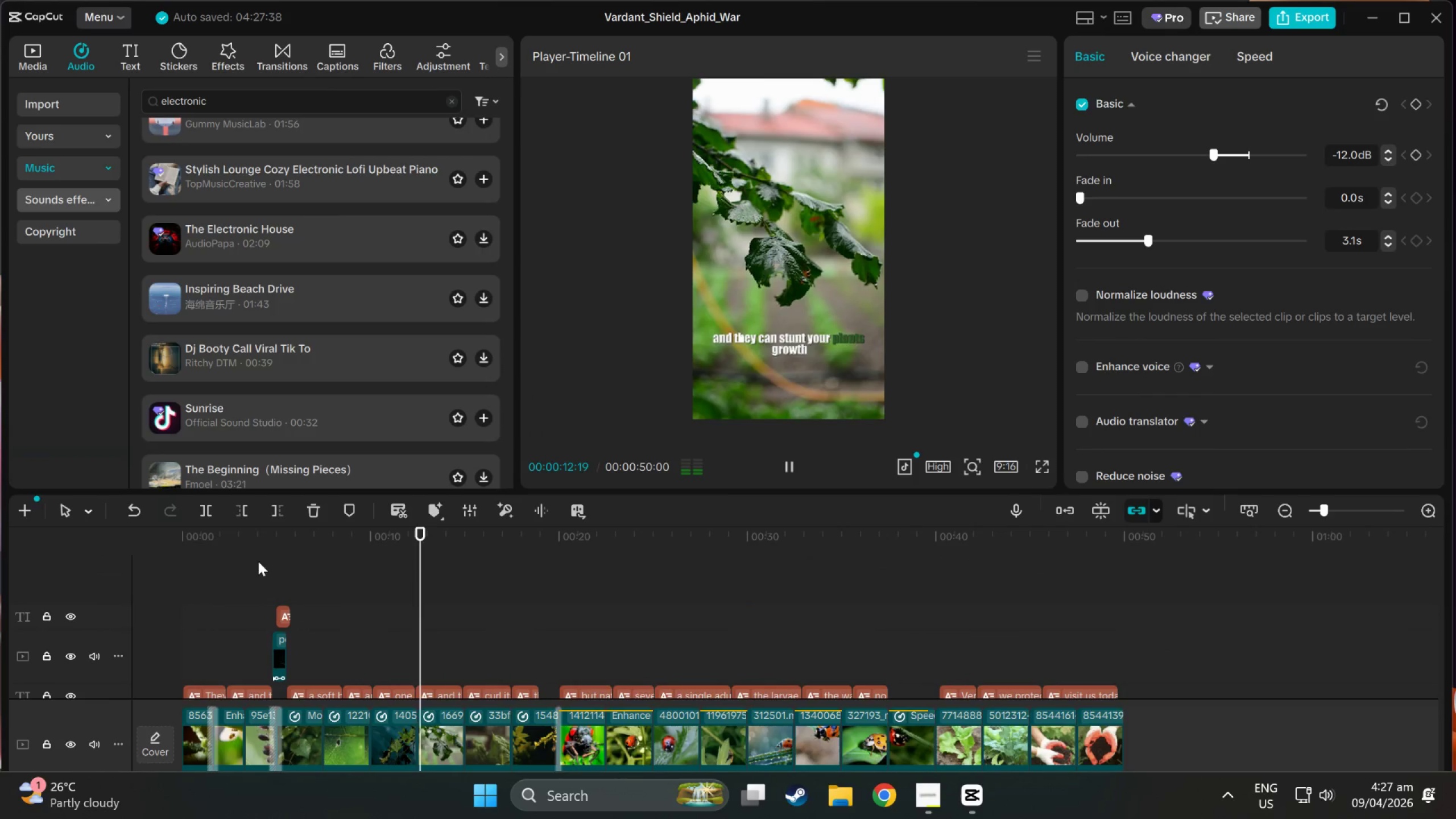 
left_click([278, 547])
 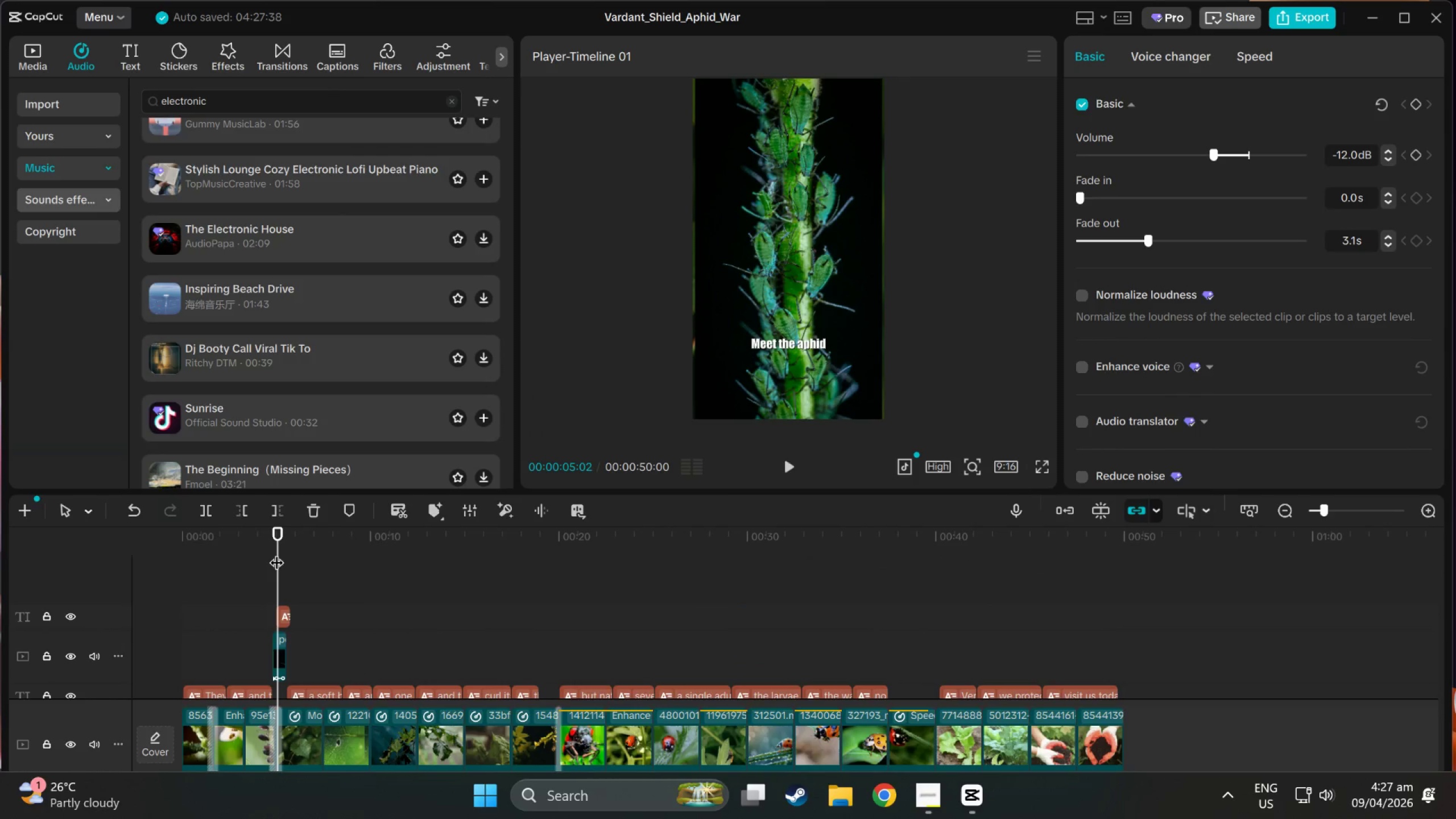 
left_click_drag(start_coordinate=[278, 527], to_coordinate=[274, 527])
 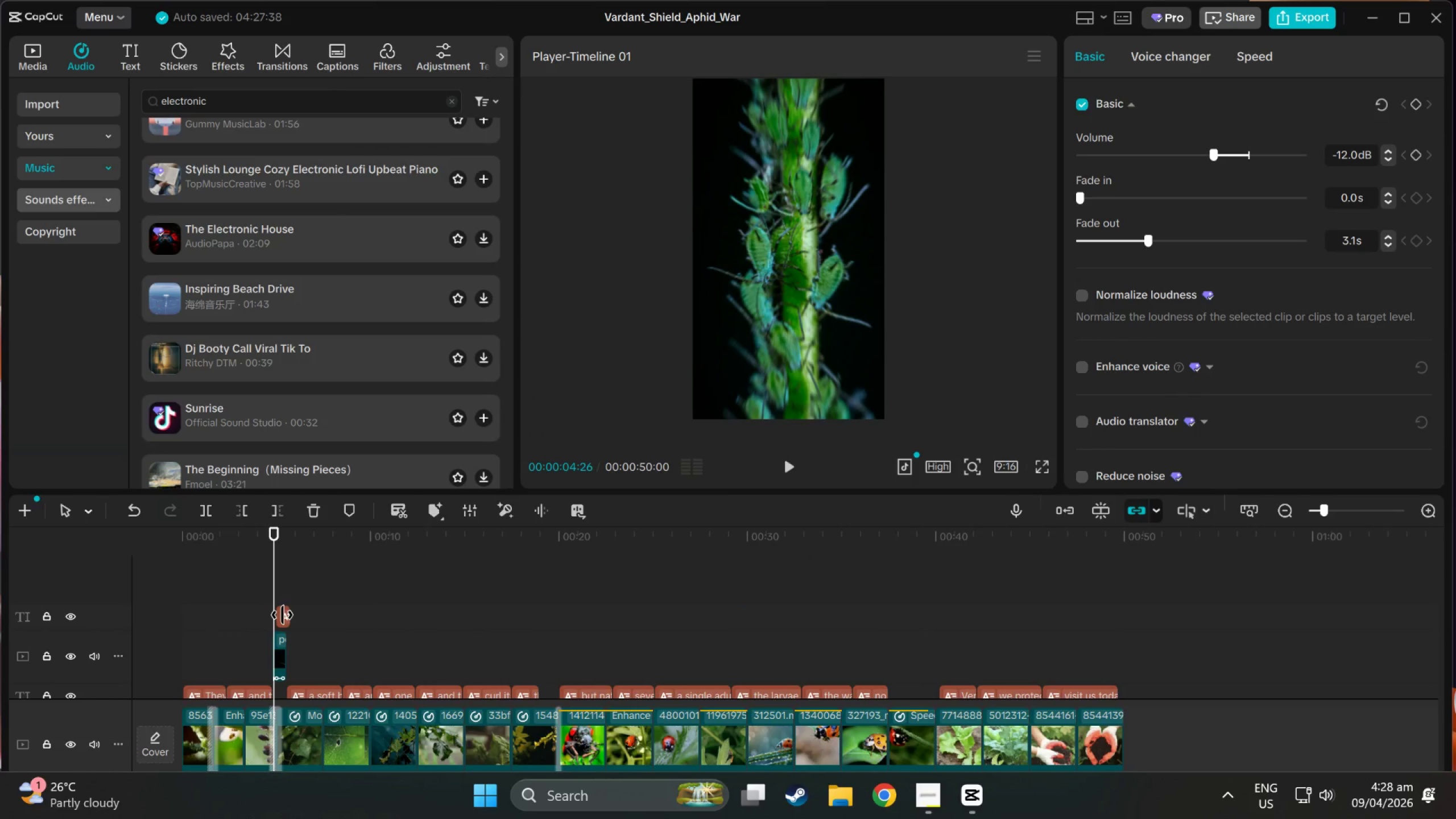 
left_click([282, 617])
 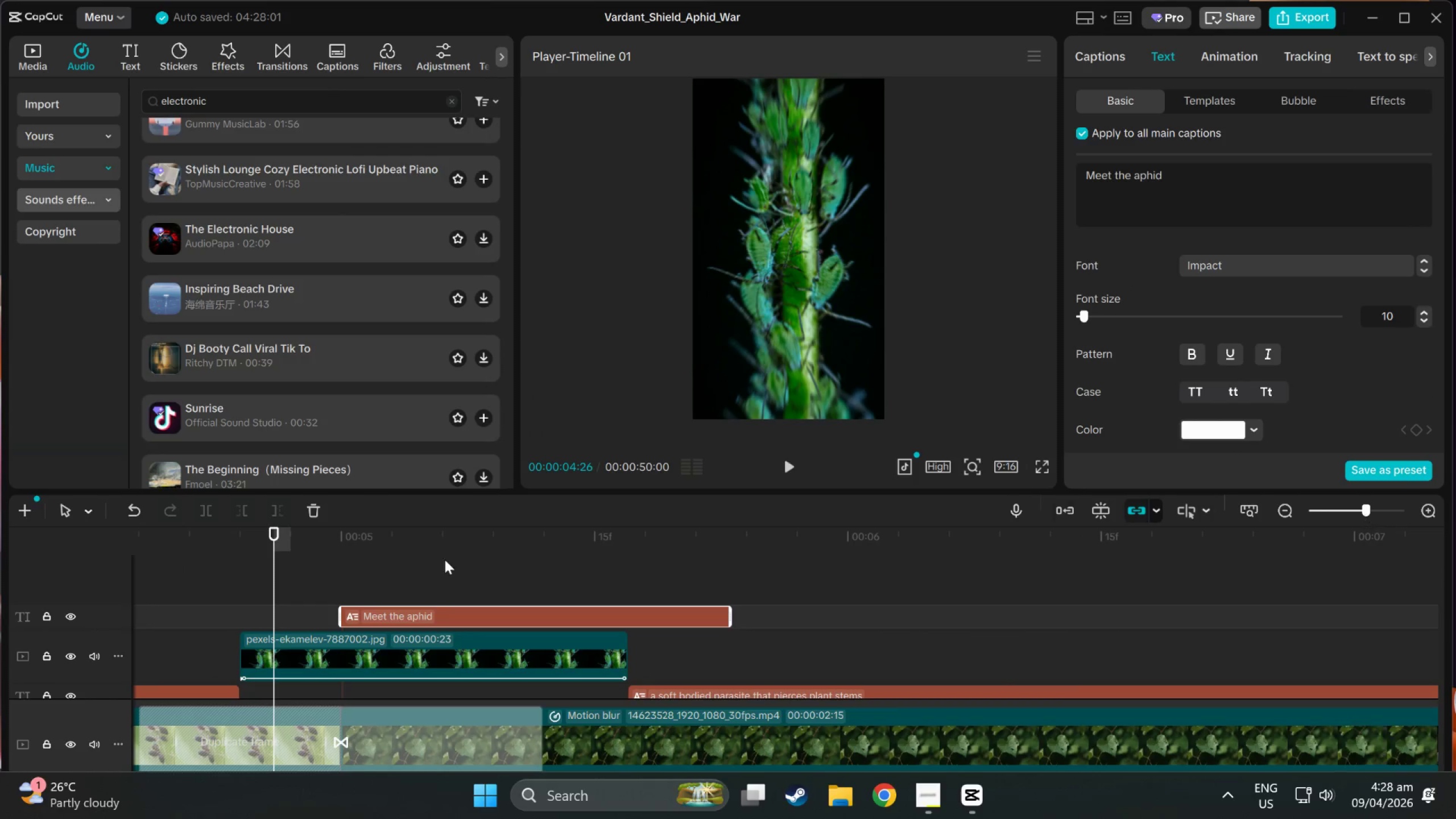 
left_click_drag(start_coordinate=[439, 608], to_coordinate=[338, 602])
 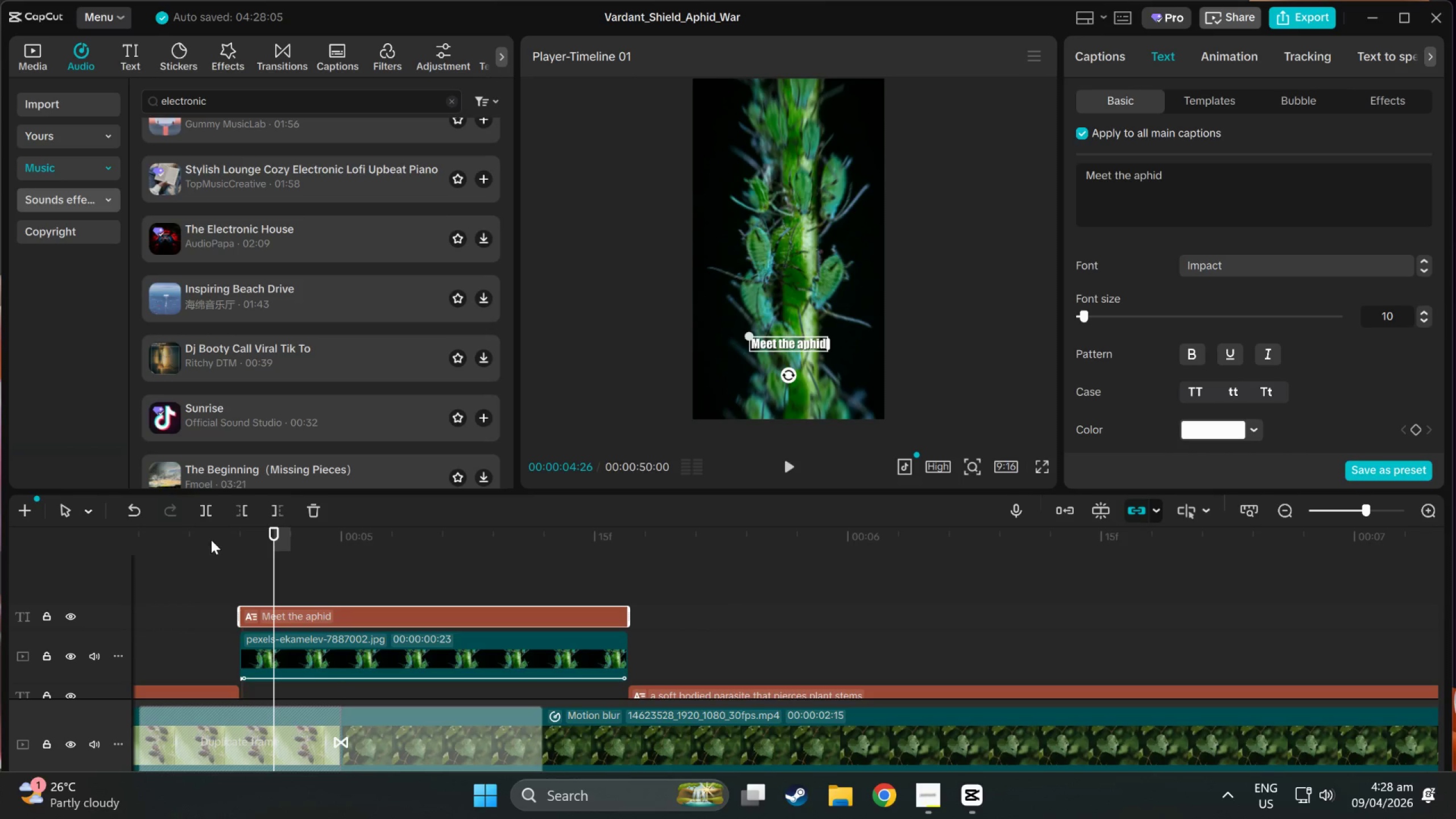 
left_click([235, 536])
 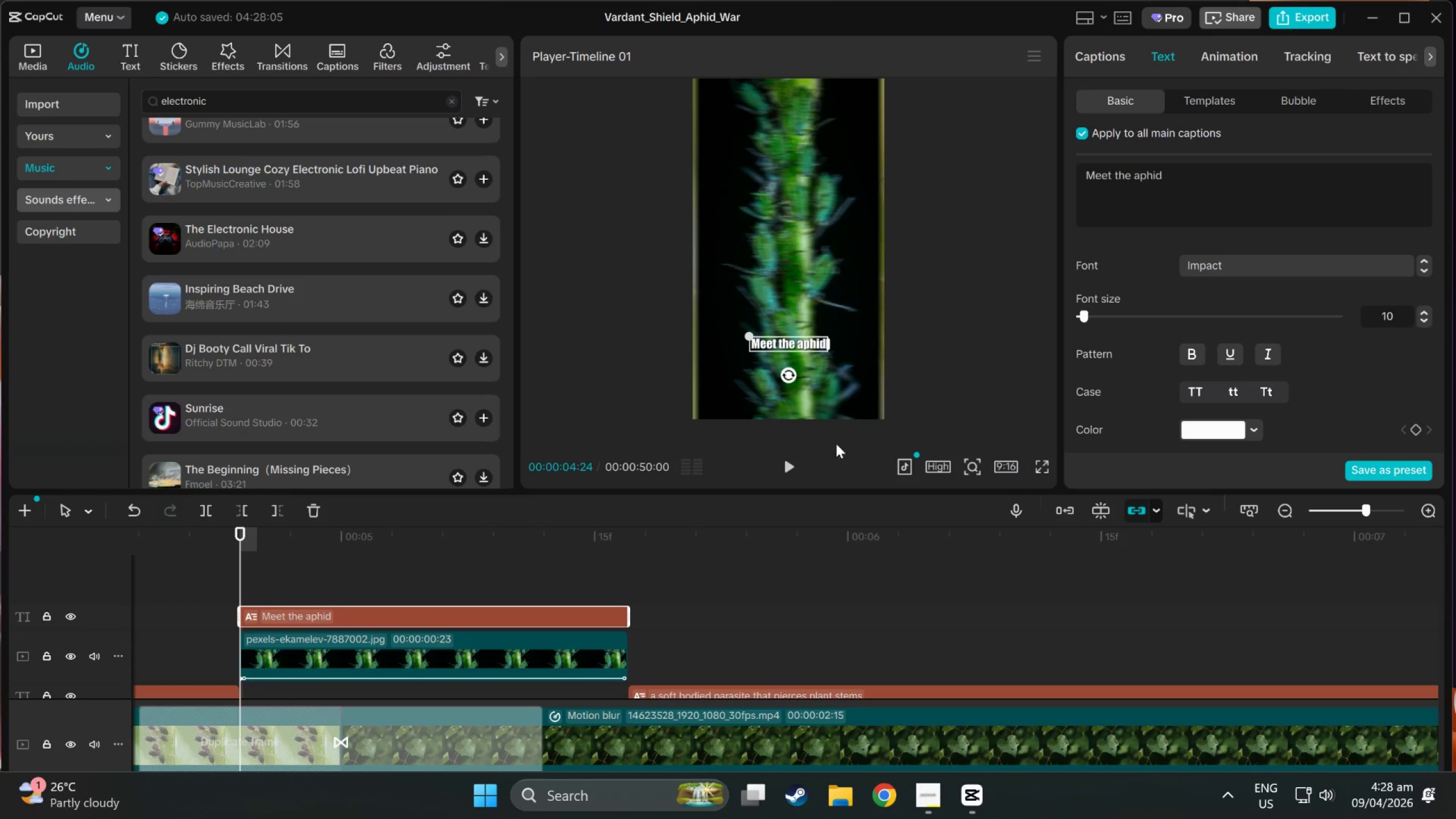 
left_click([777, 474])
 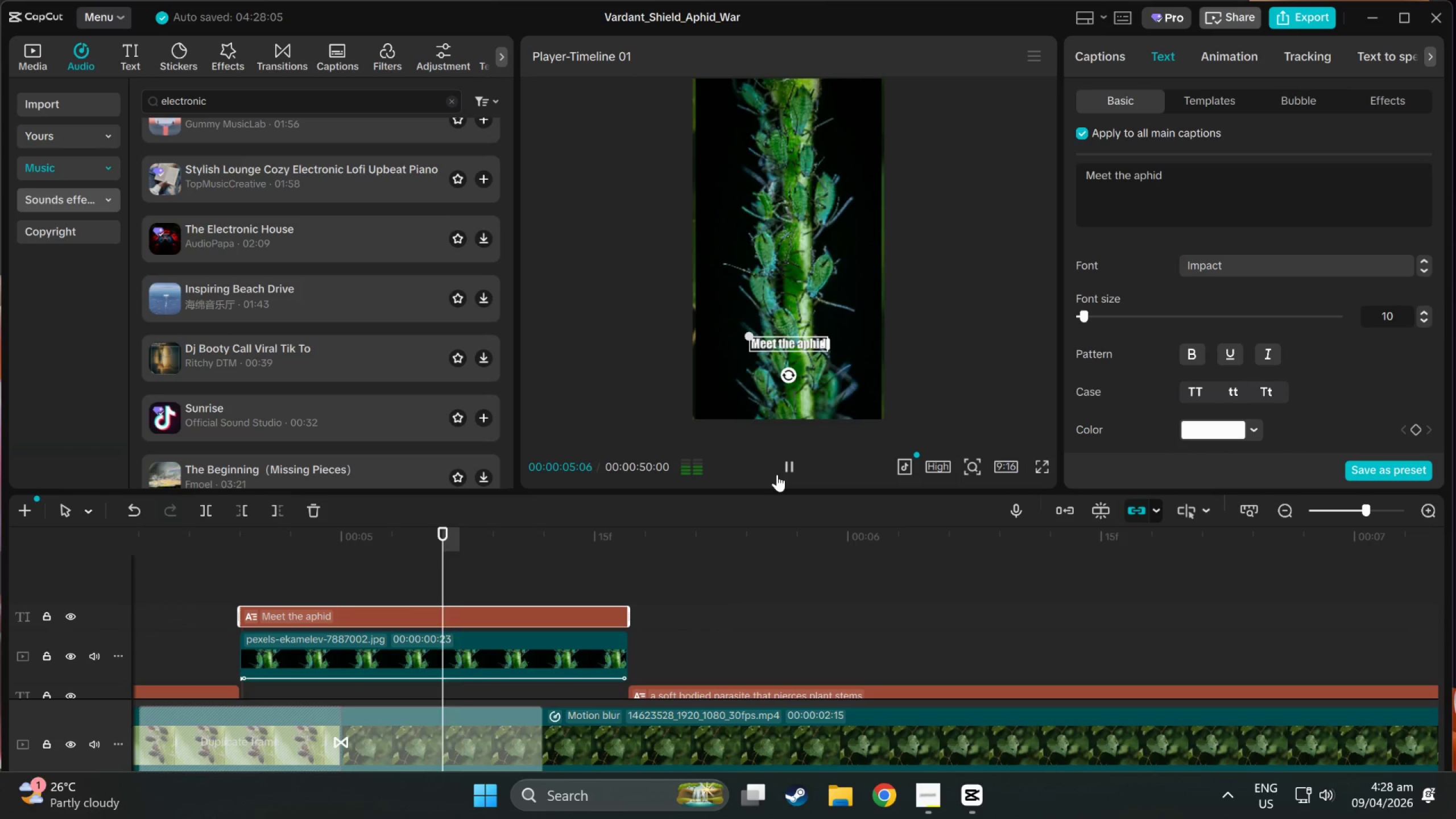 
left_click([777, 474])
 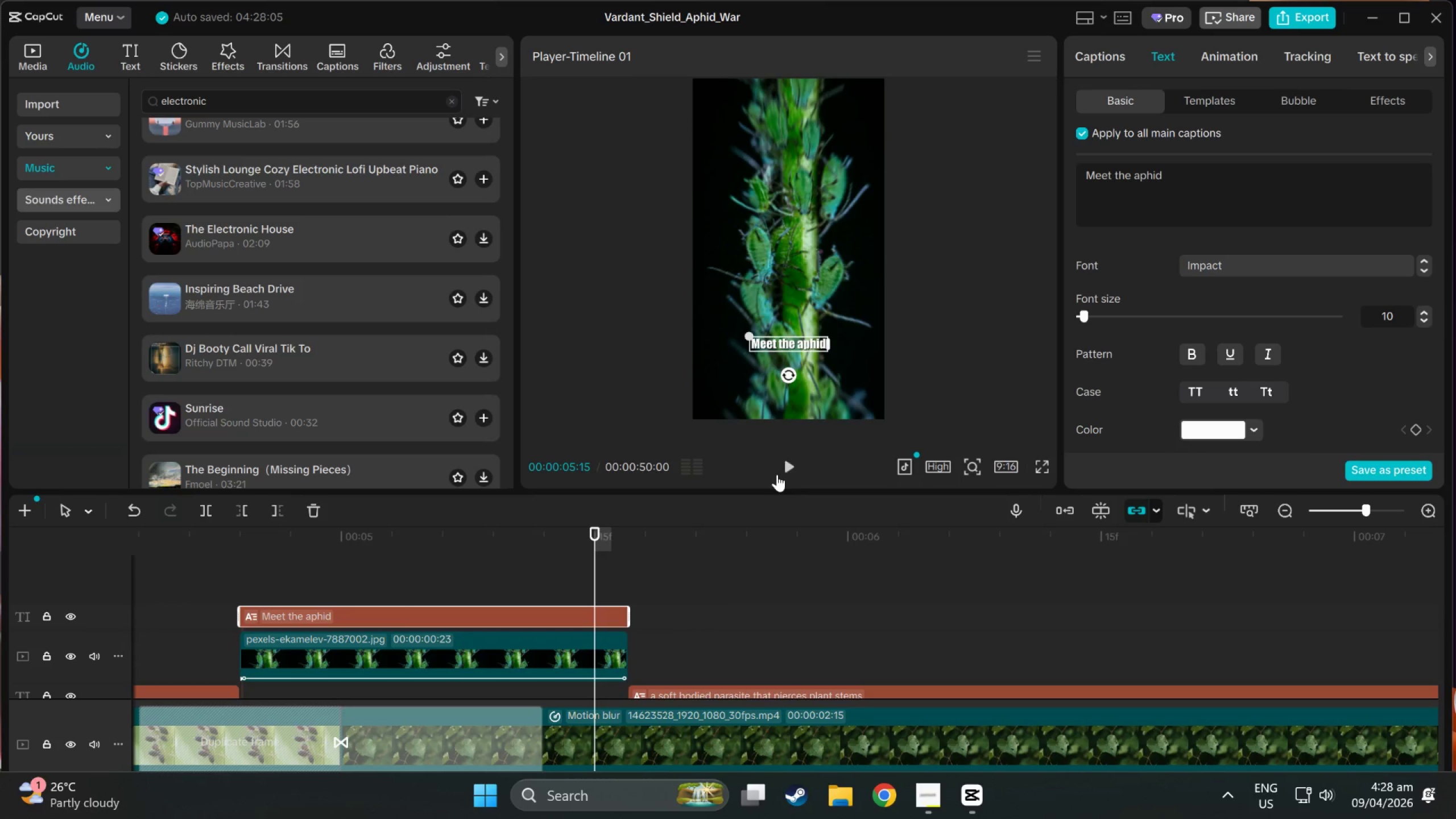 
double_click([777, 474])
 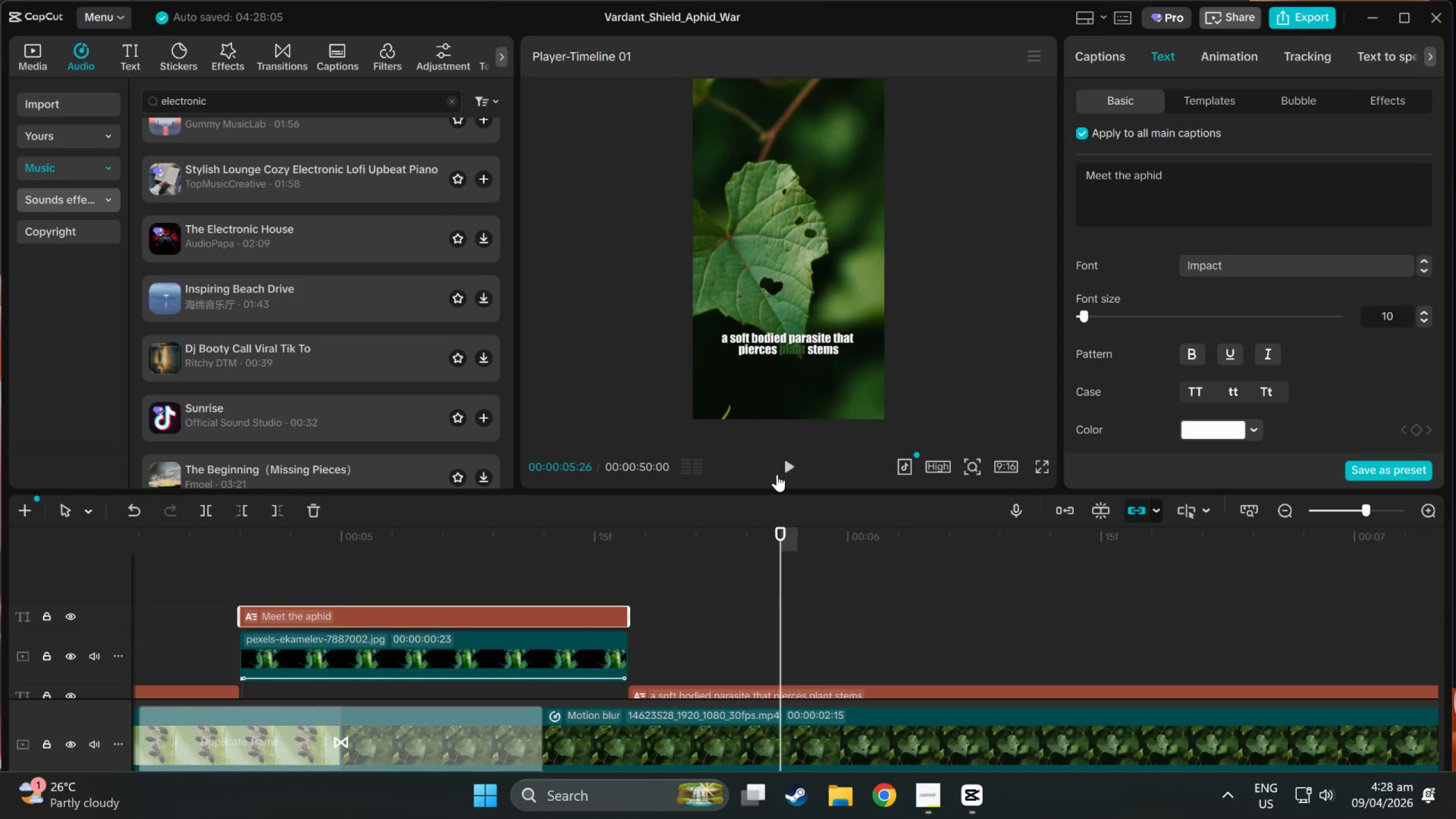 
left_click([777, 474])
 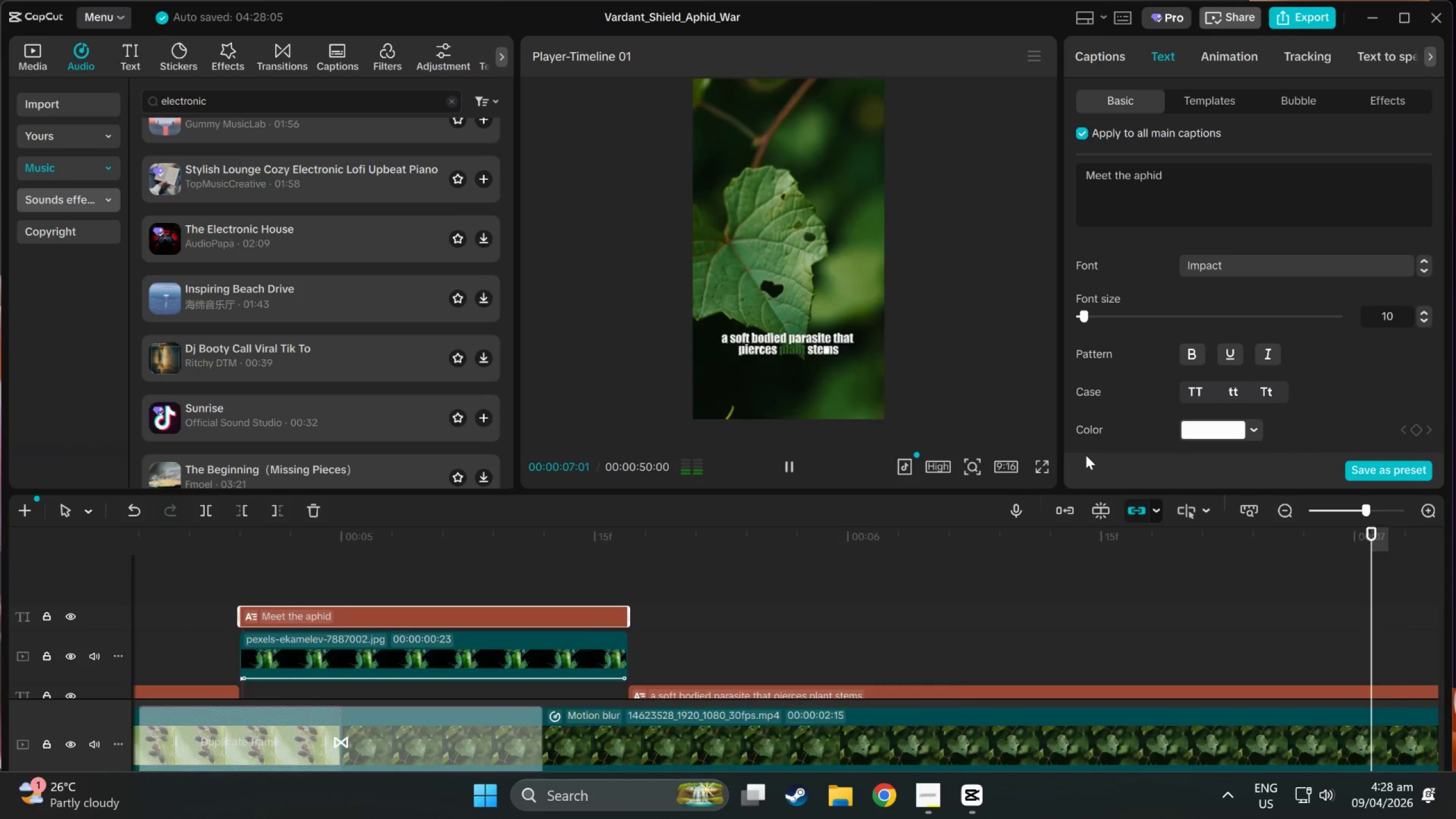 
left_click([1045, 463])
 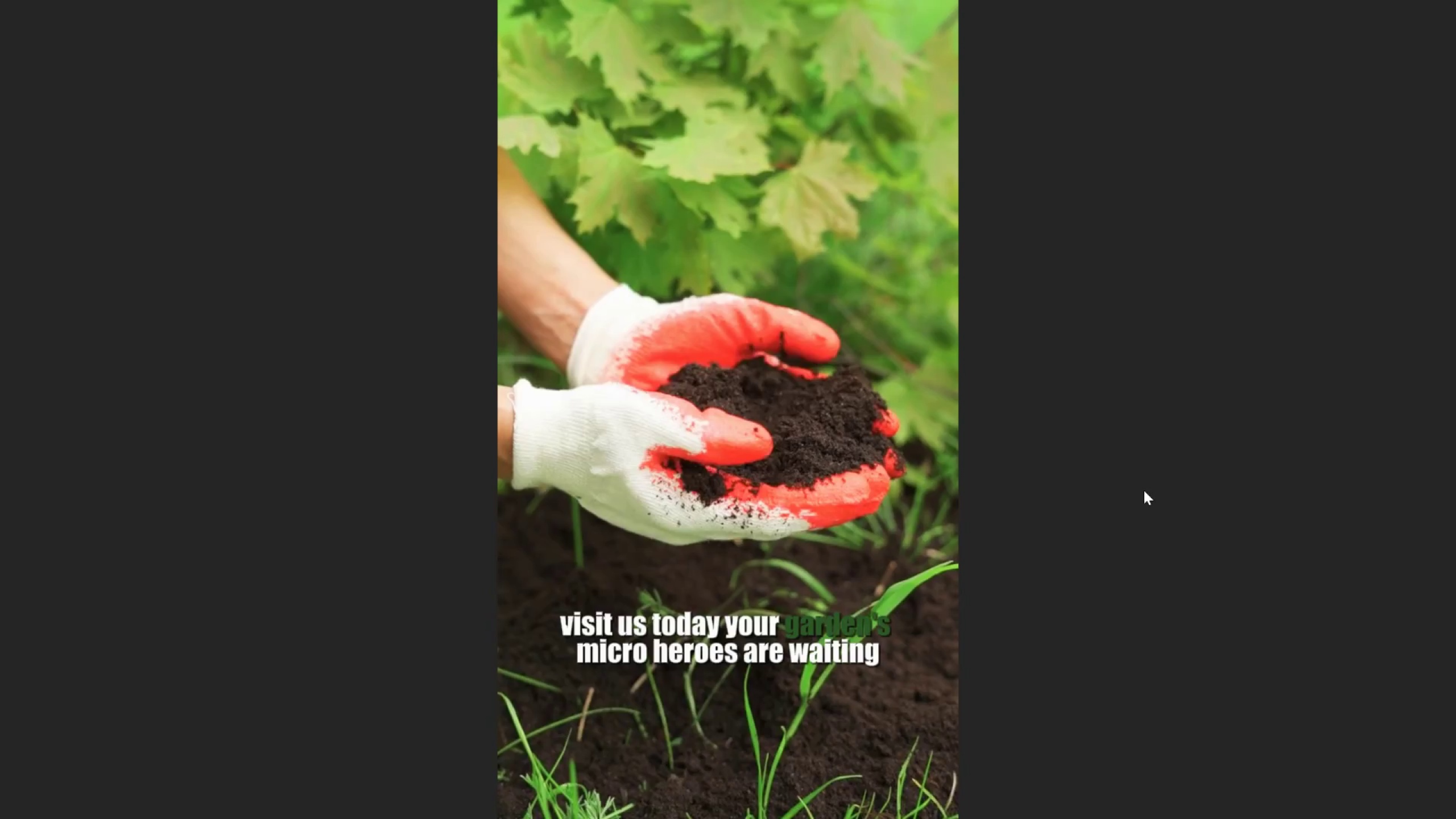 
wait(45.17)
 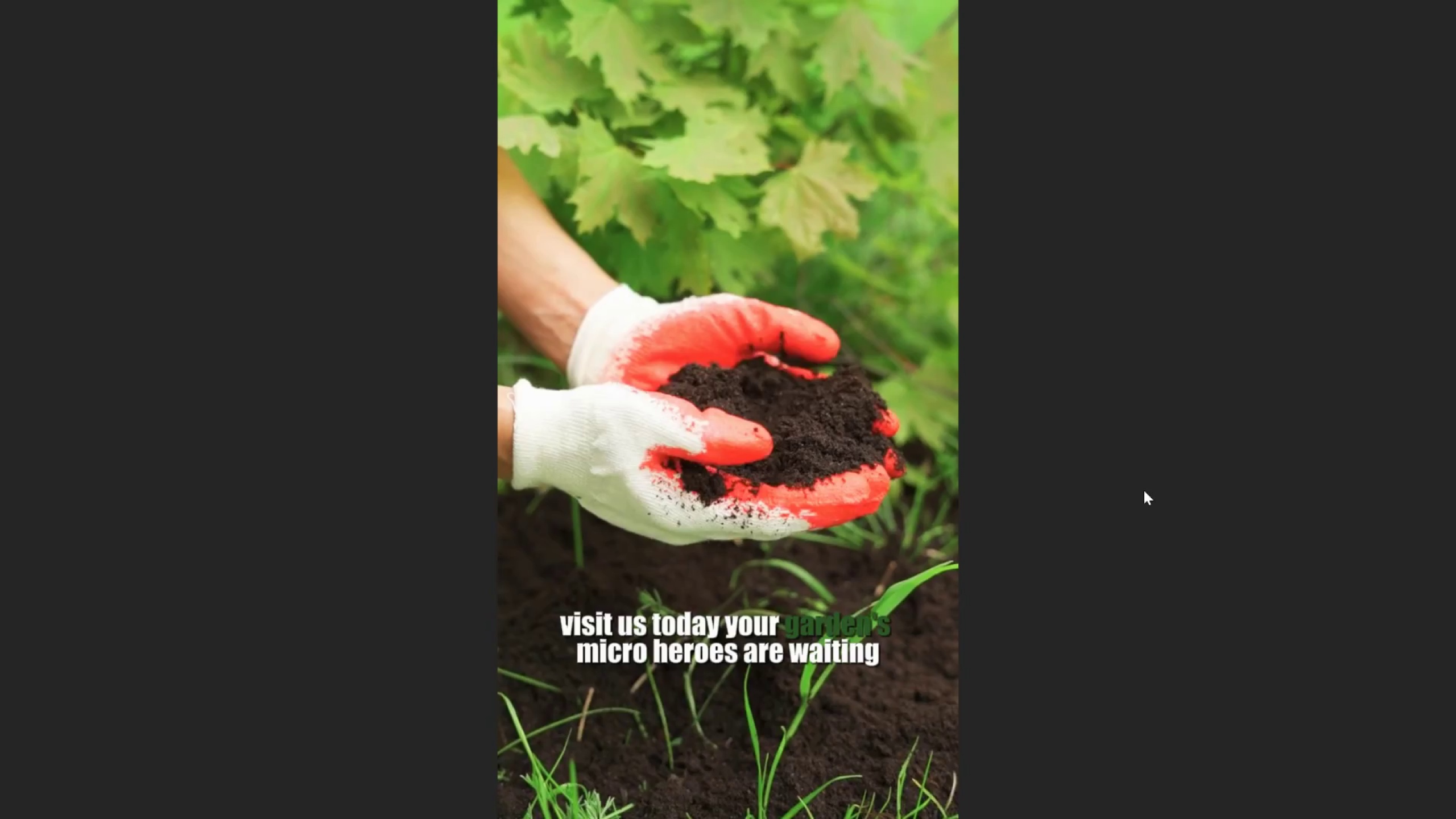 
key(Escape)
 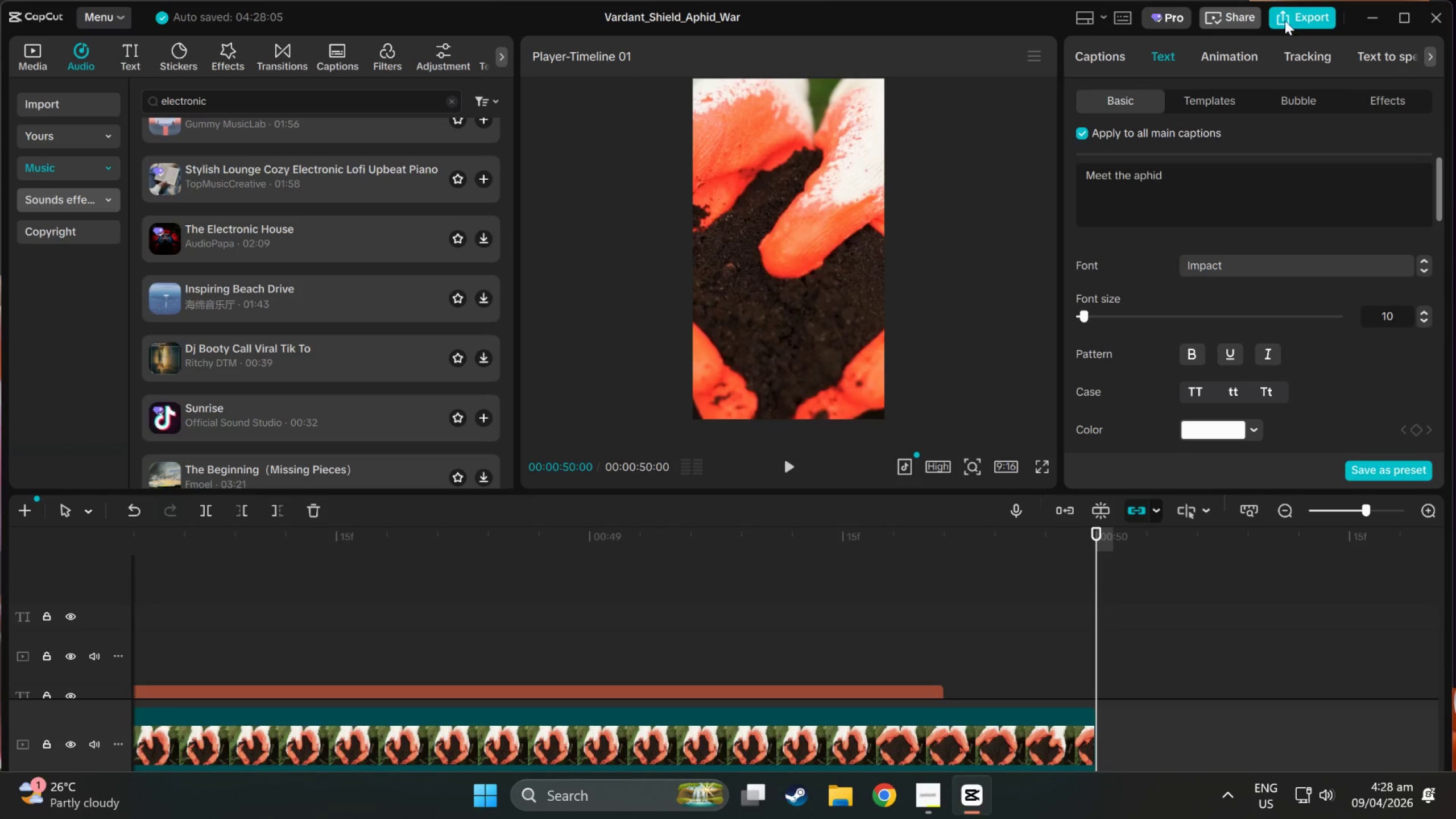 
left_click([1300, 27])
 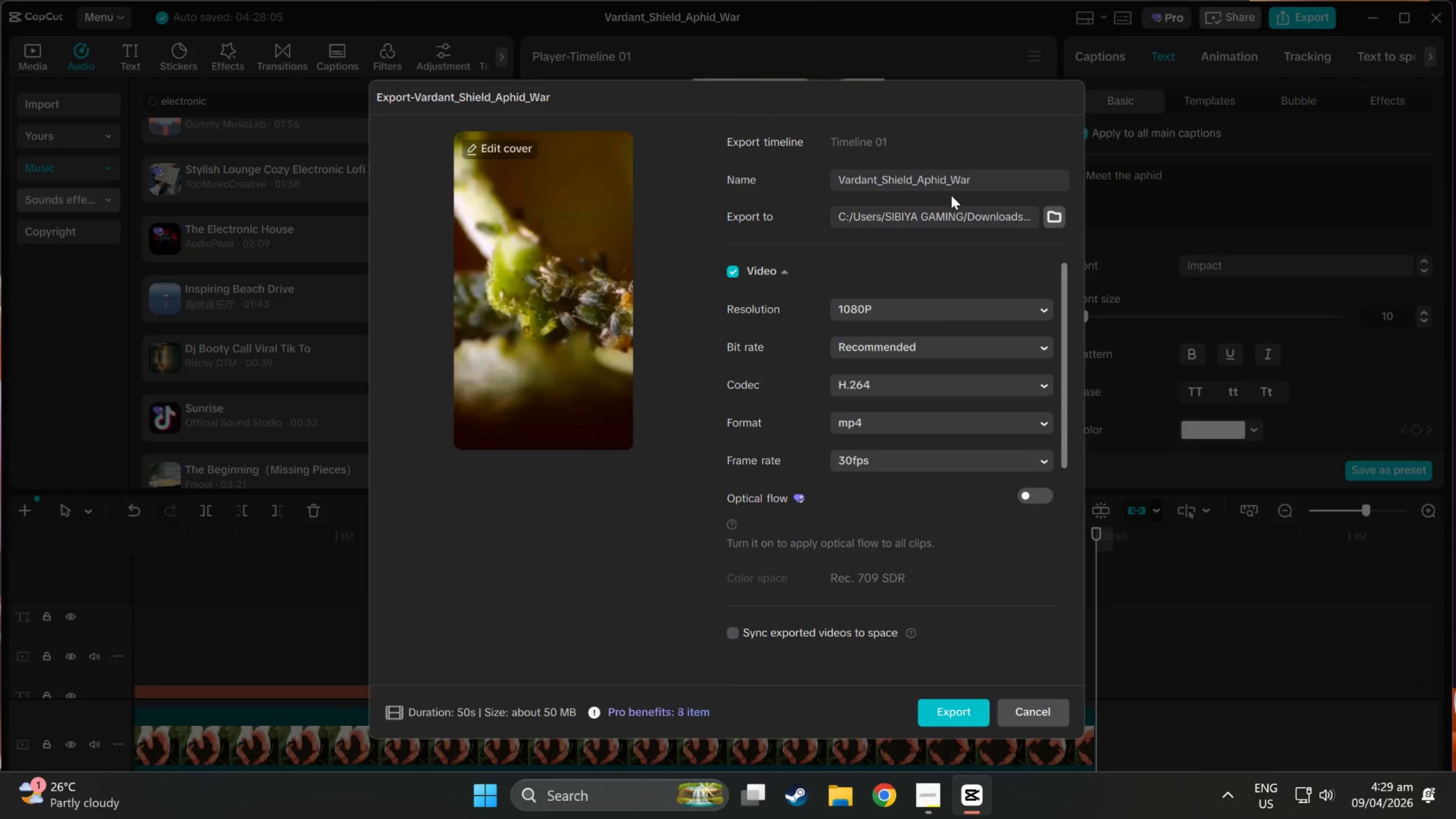 
scroll: coordinate [909, 312], scroll_direction: down, amount: 1.0
 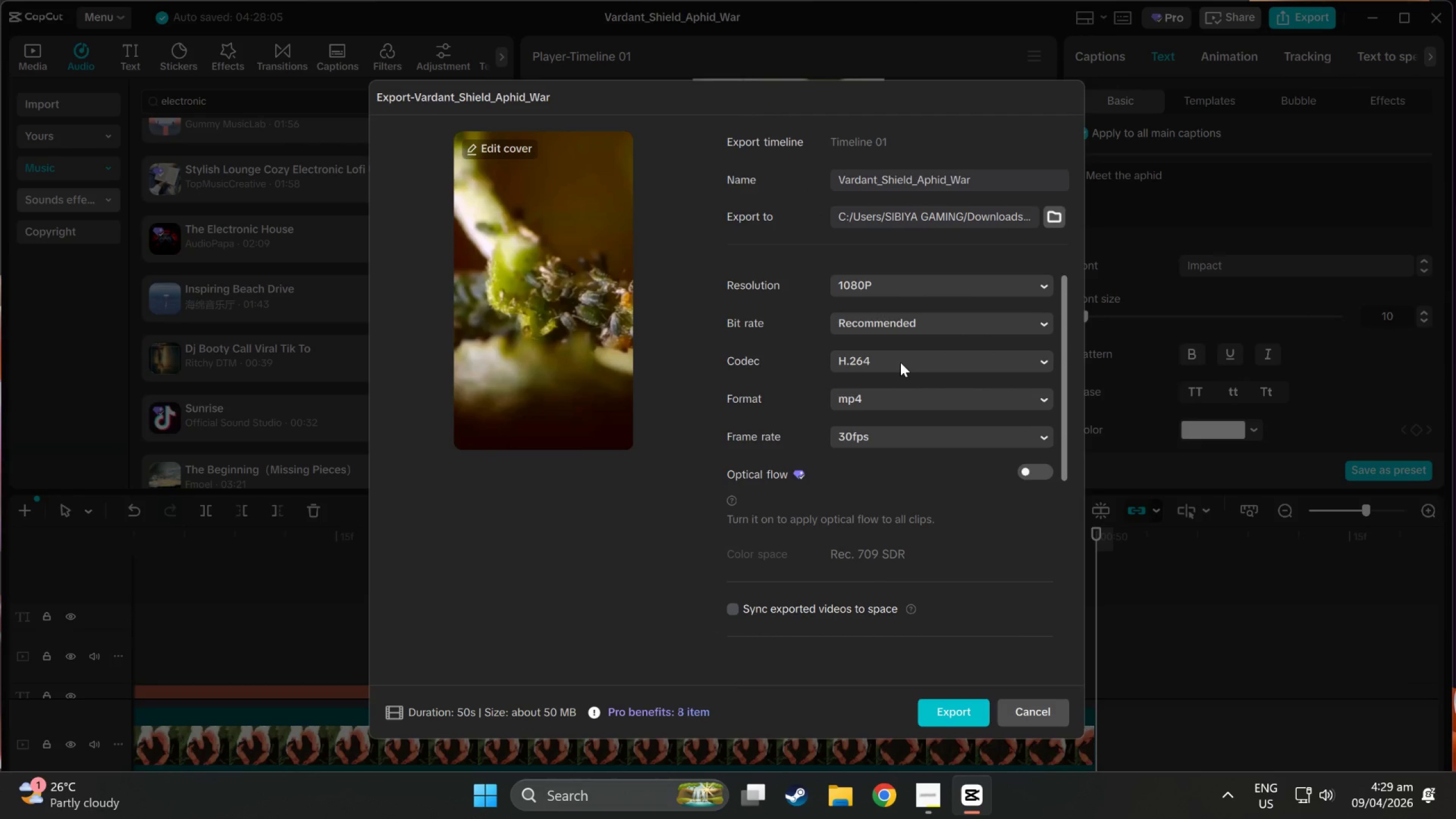 
left_click([900, 362])
 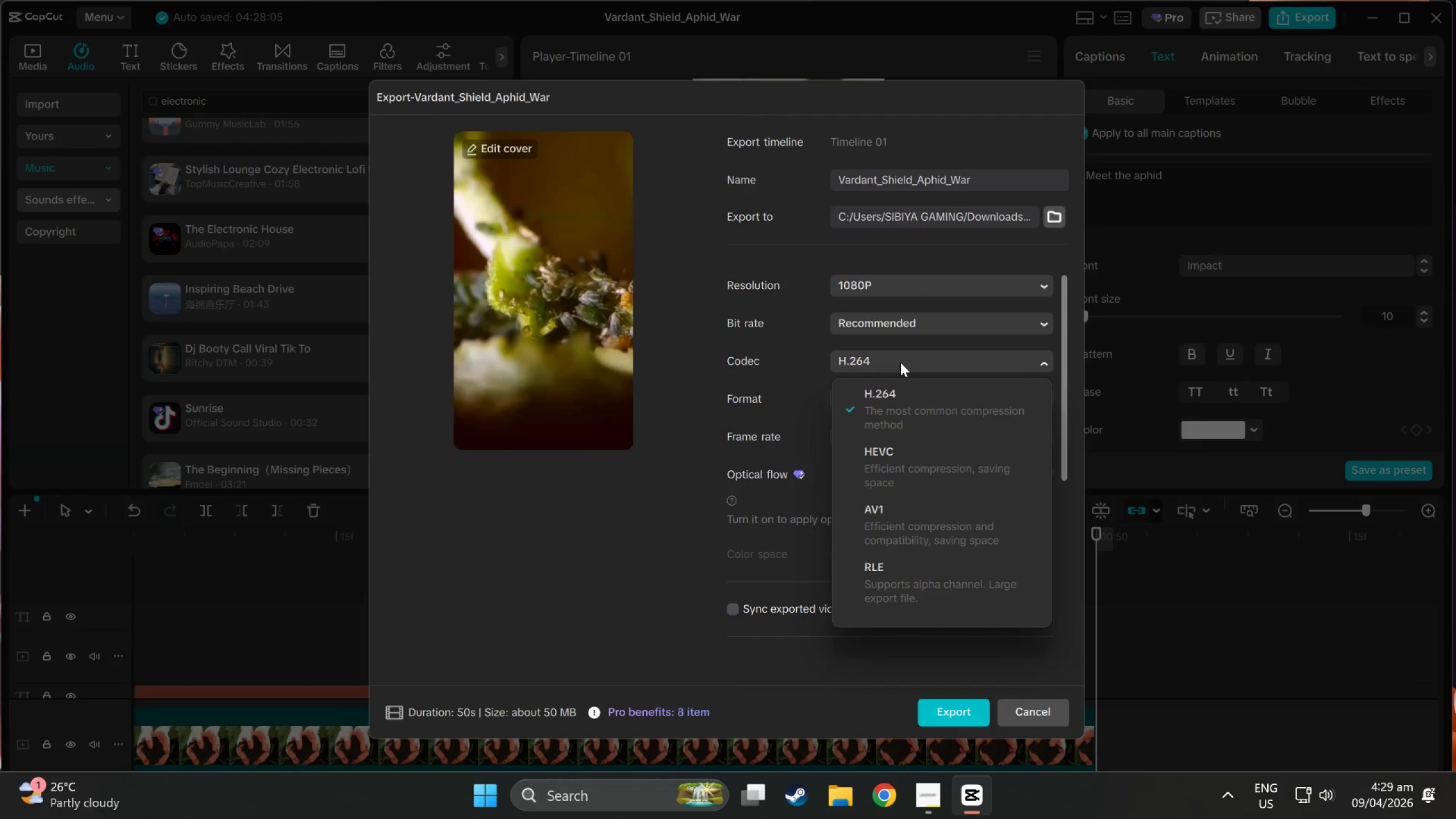 
left_click([900, 362])
 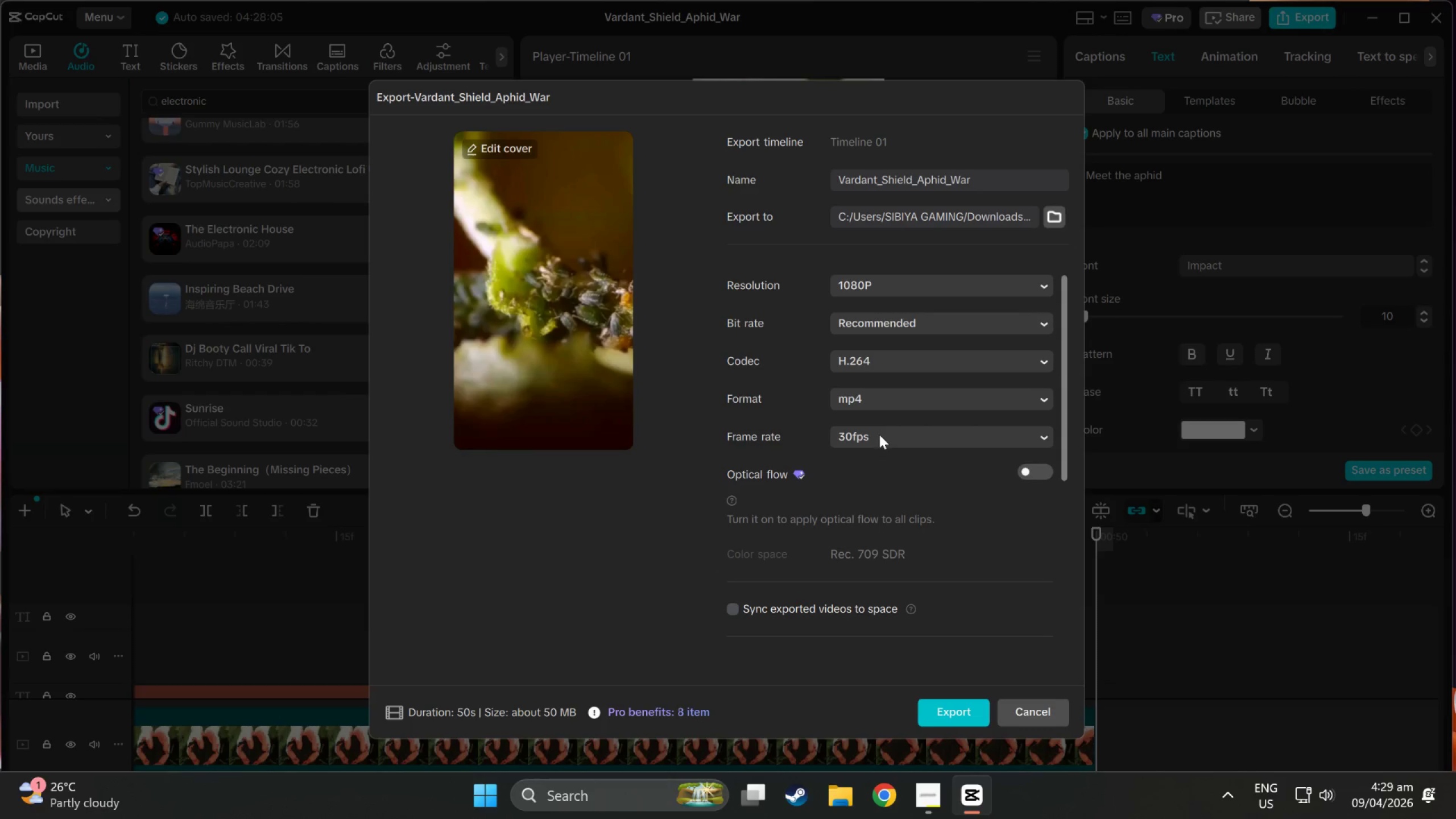 
left_click([872, 440])
 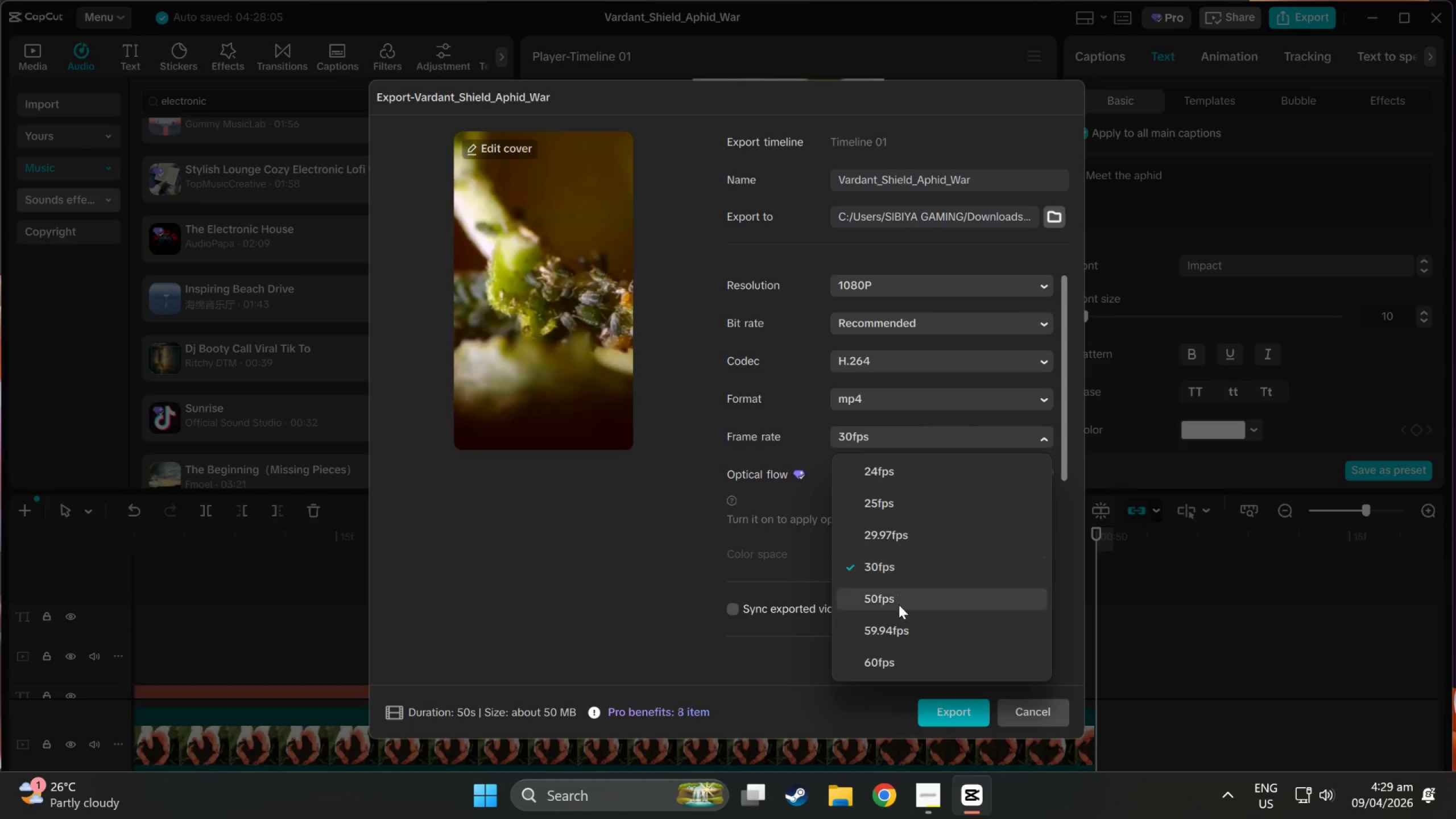 
left_click([888, 670])
 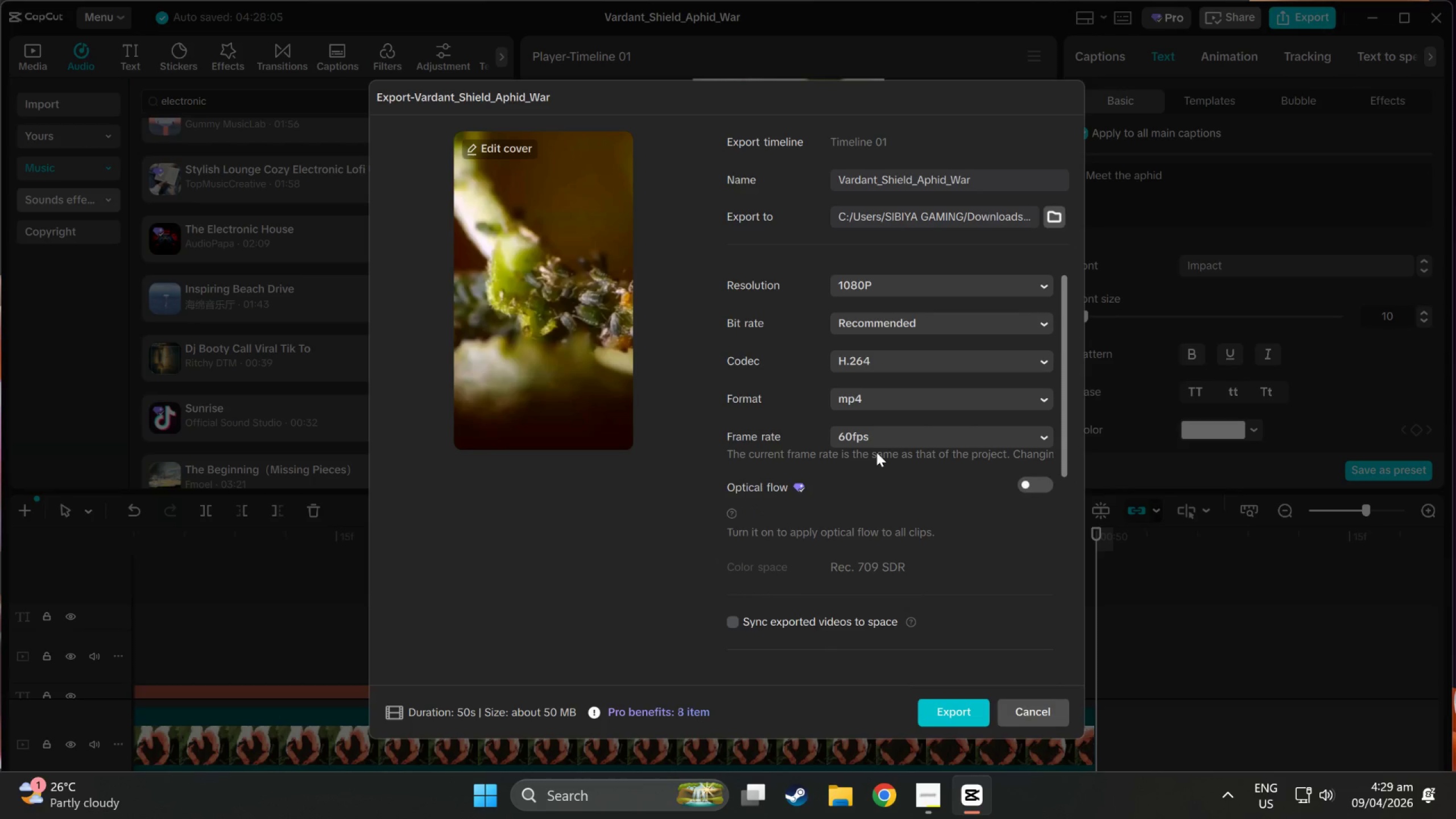 
wait(6.26)
 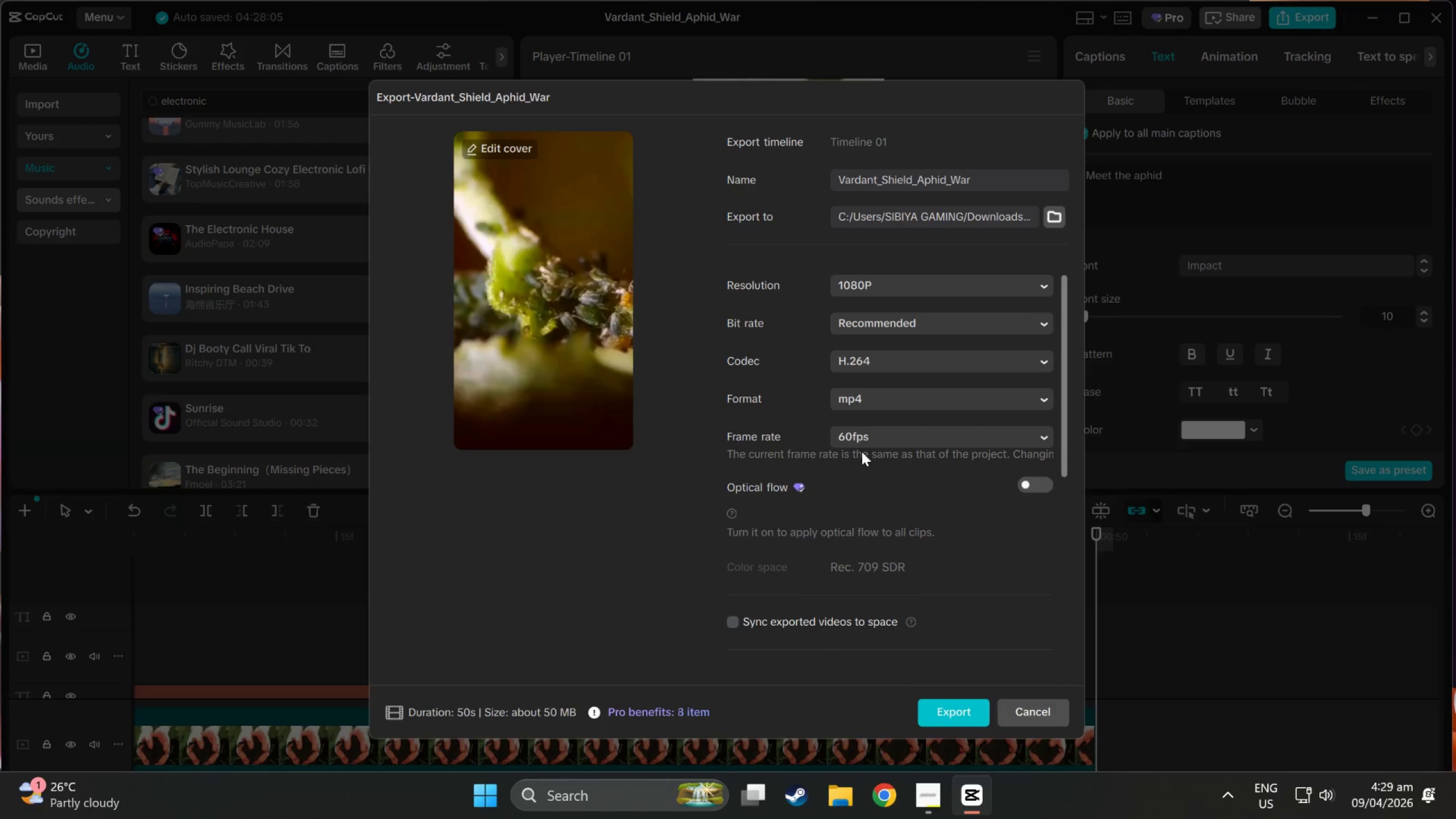 
scroll: coordinate [966, 449], scroll_direction: down, amount: 3.0
 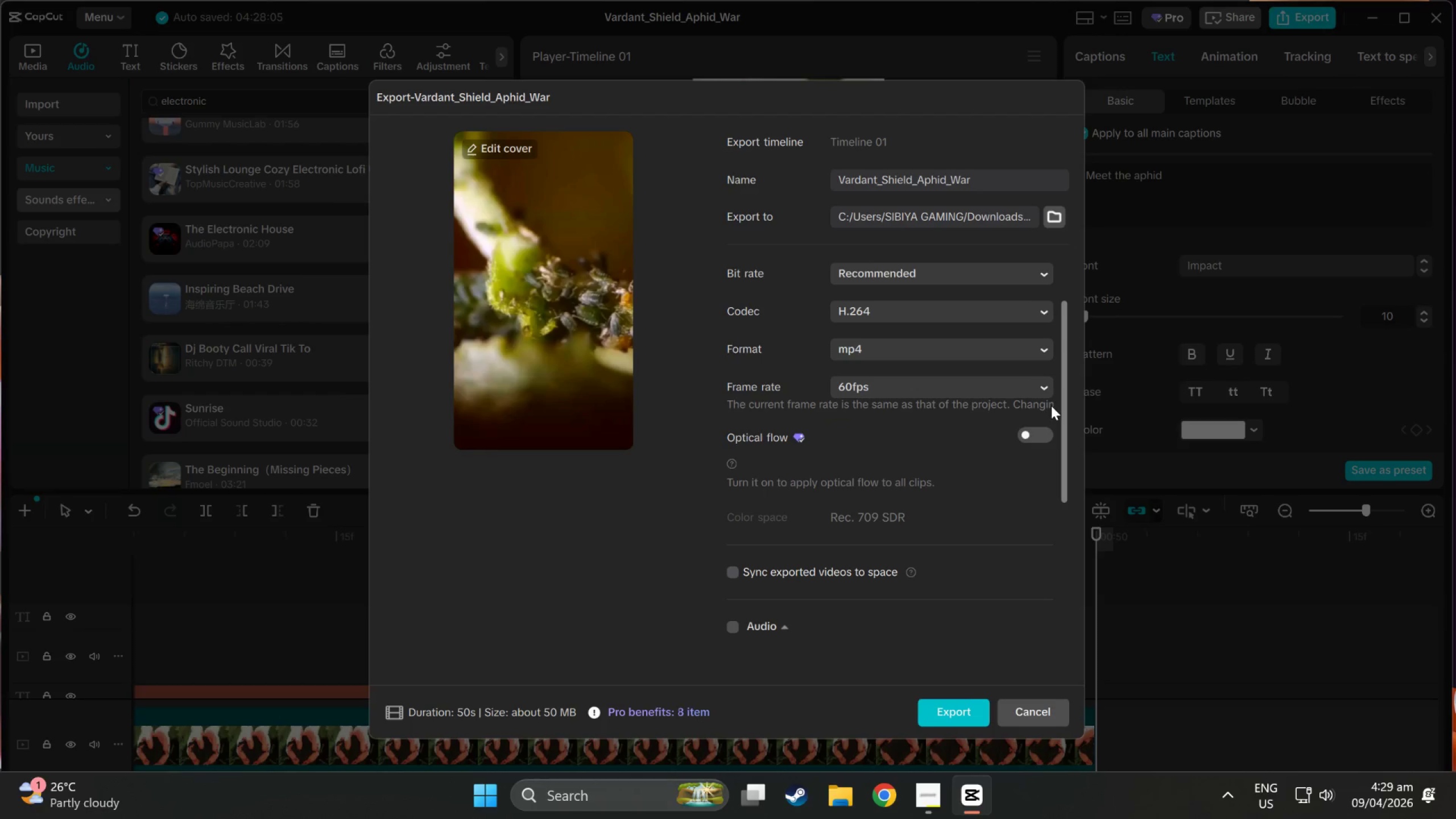 
double_click([1048, 407])
 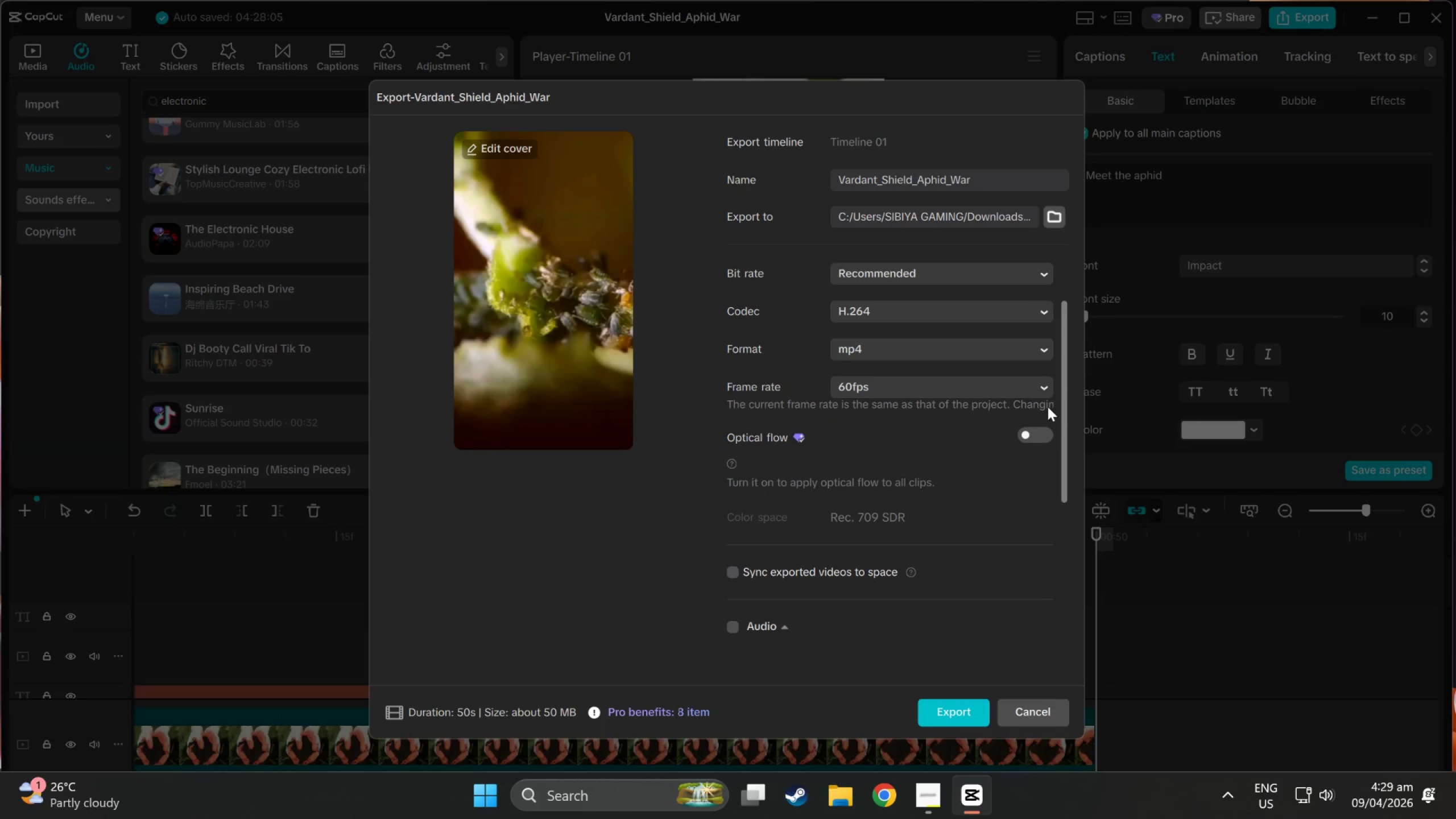 
triple_click([1048, 407])
 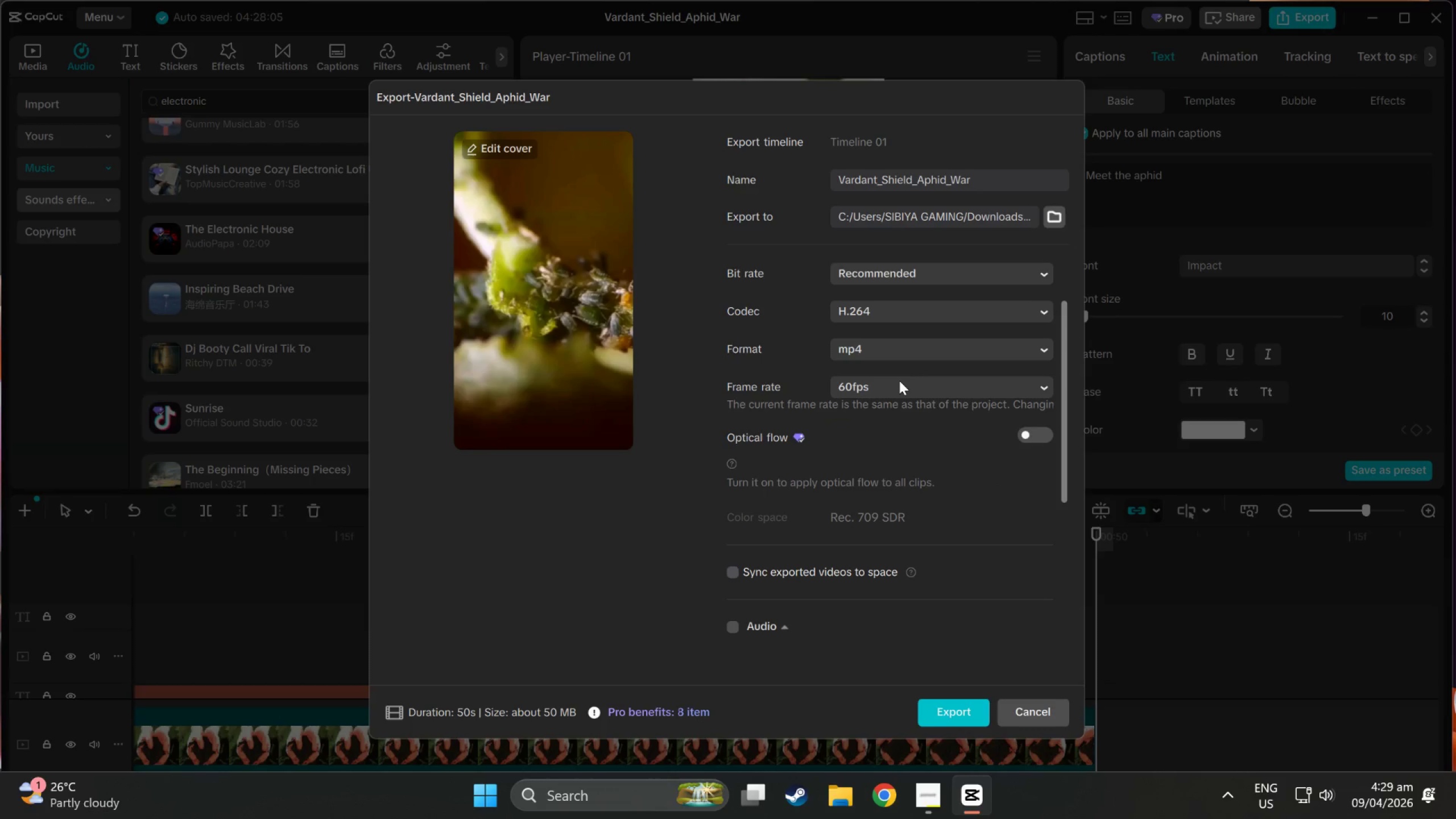 
wait(5.72)
 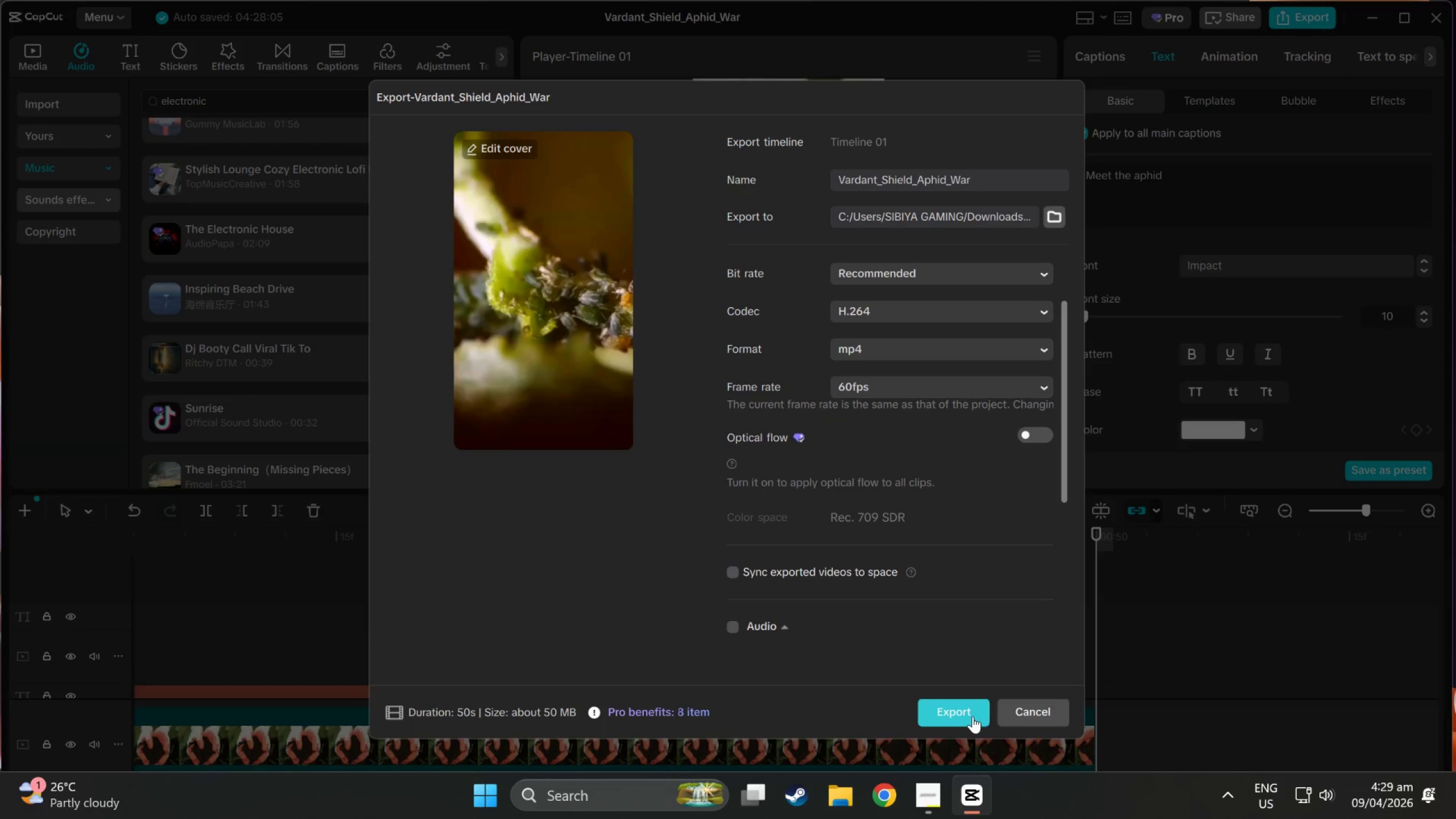 
left_click([898, 387])
 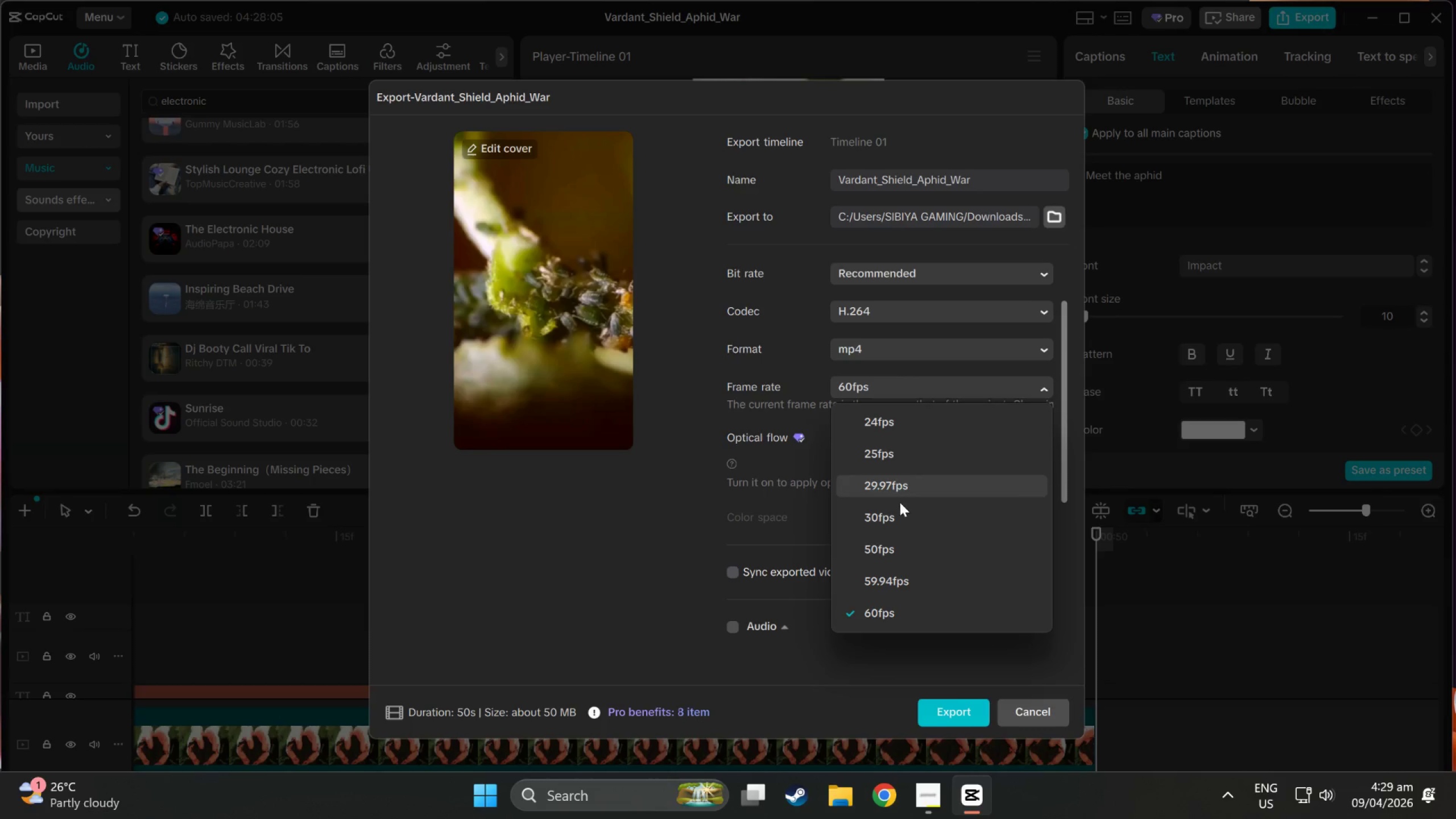 
left_click([900, 520])
 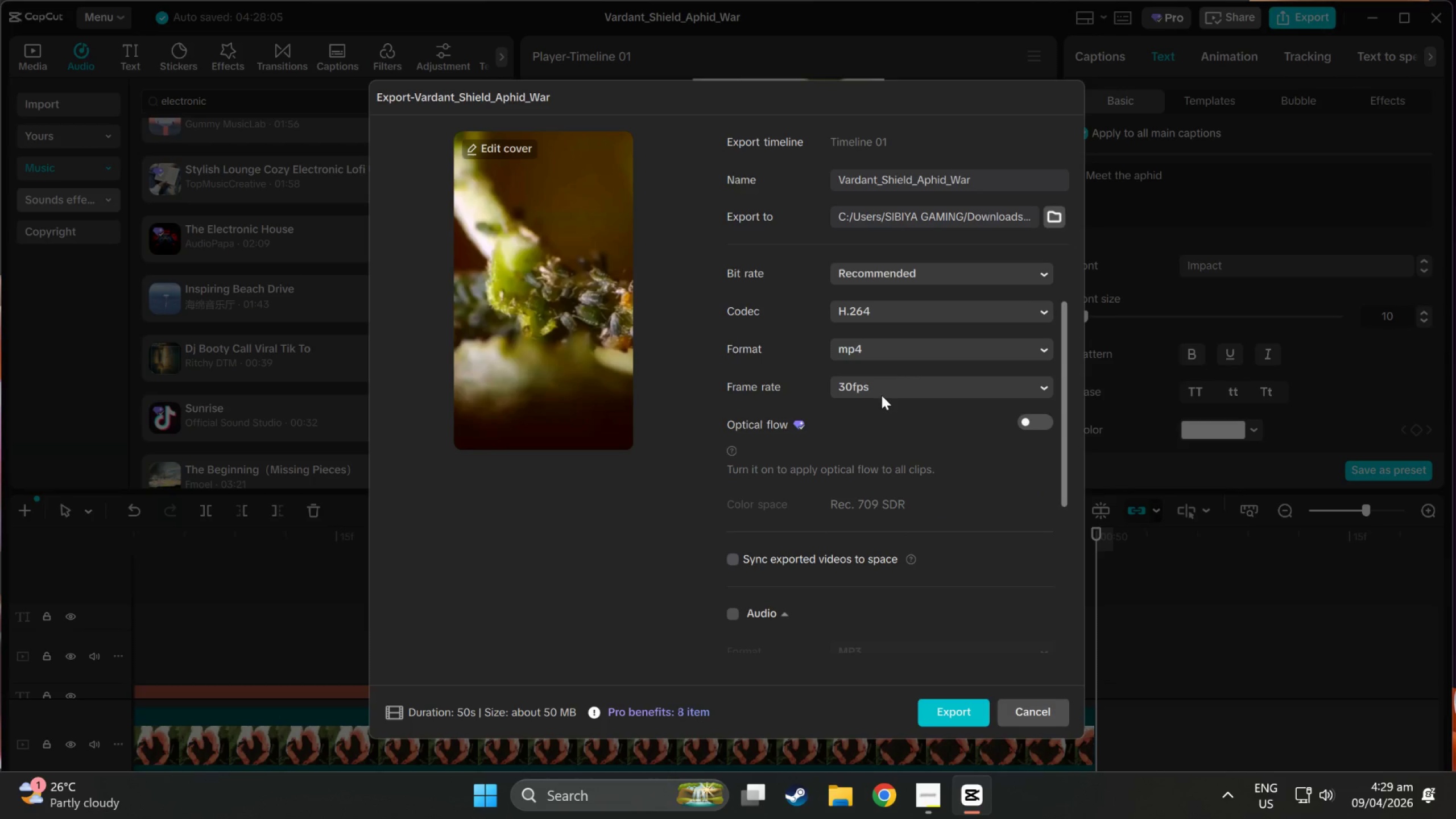 
left_click([884, 386])
 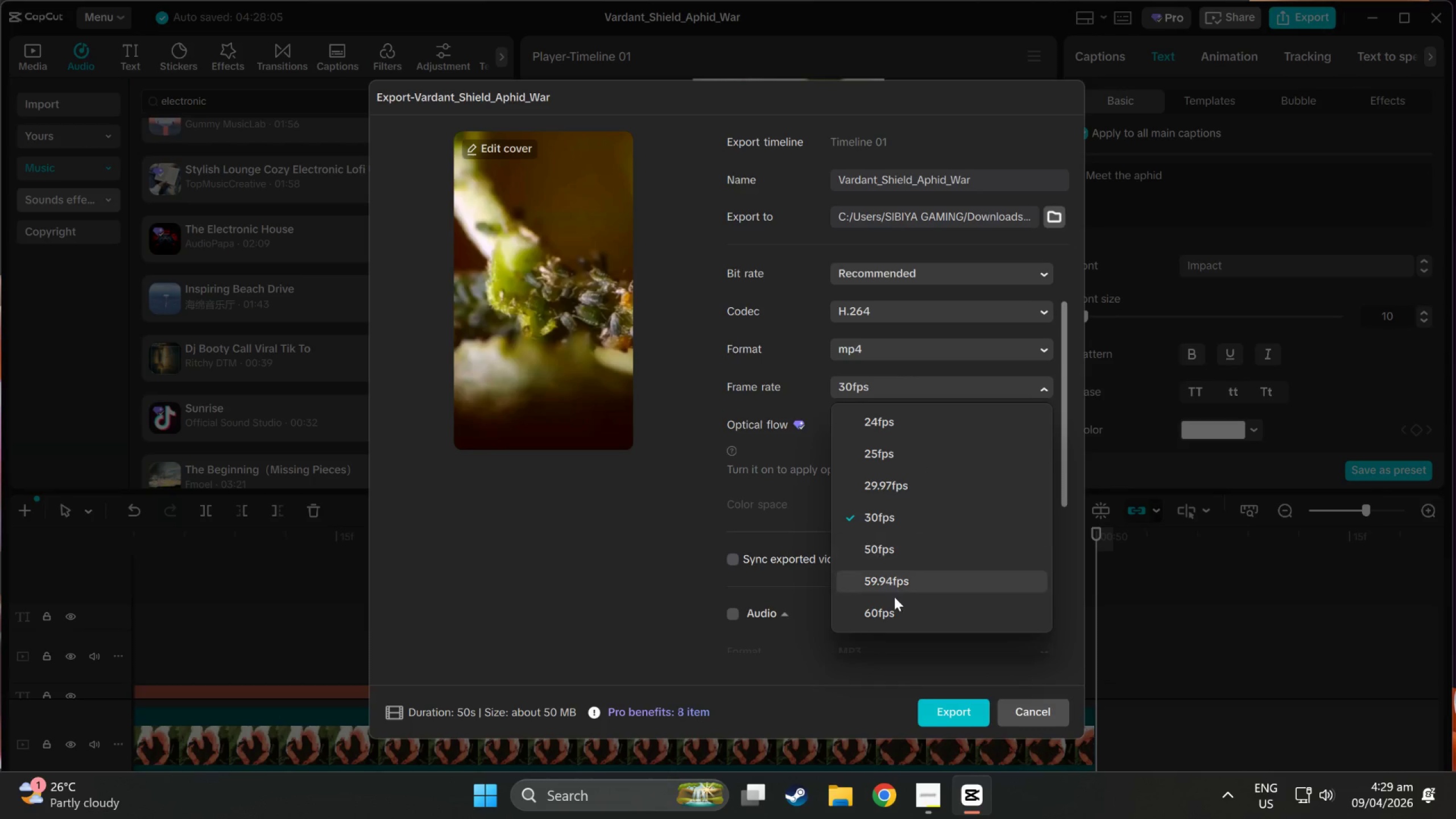 
left_click([896, 611])
 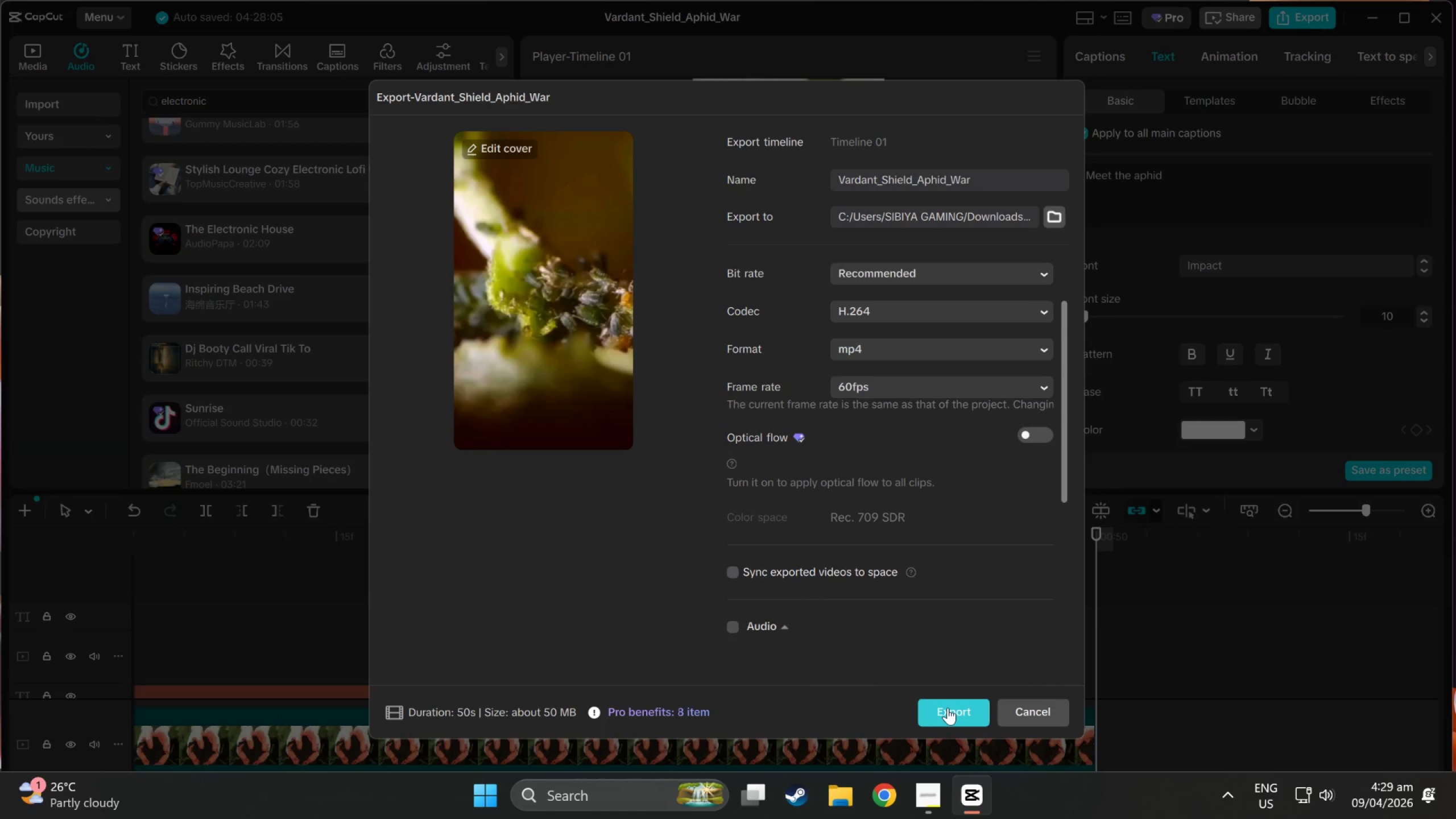 
left_click([948, 708])
 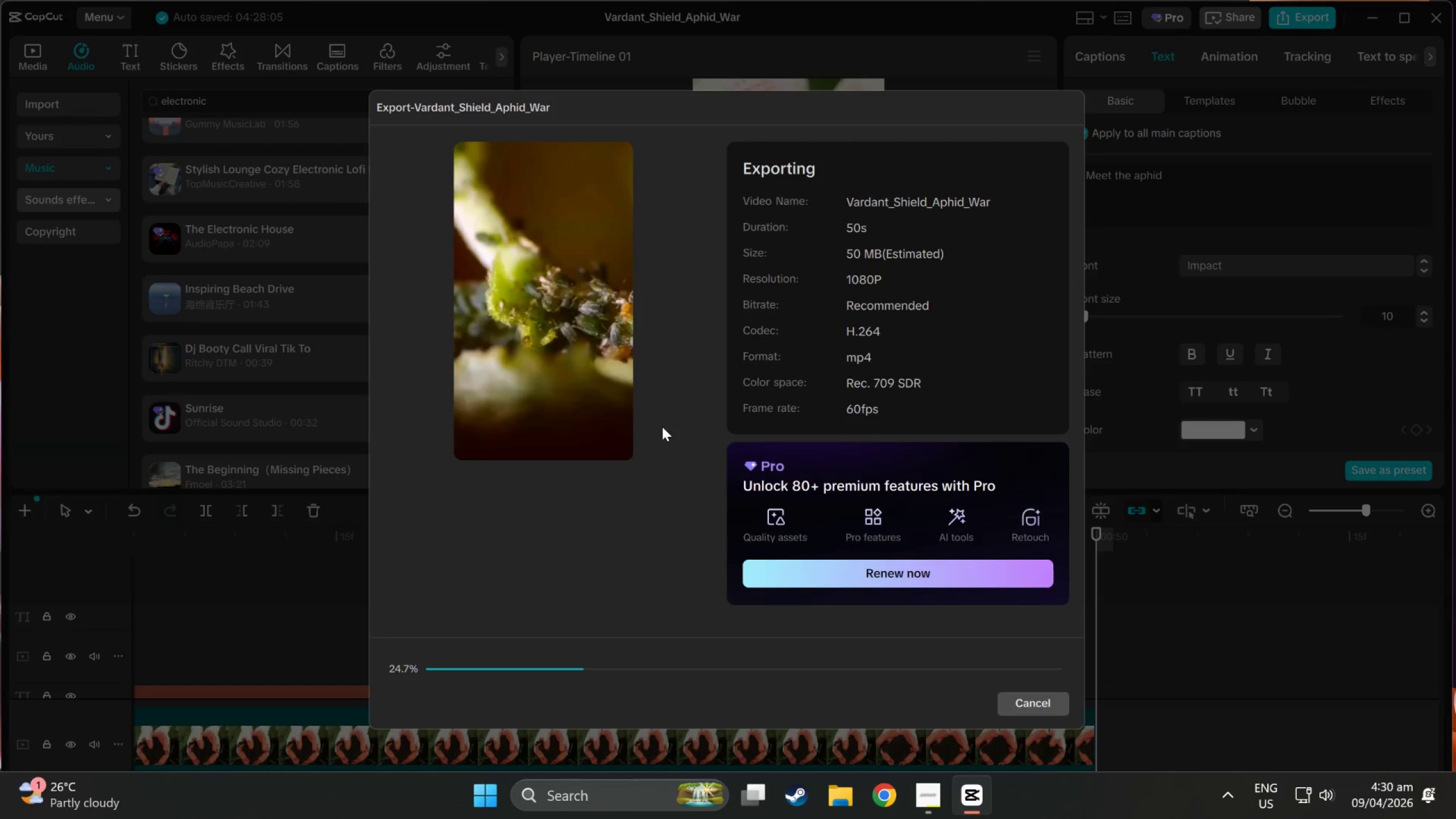 
wait(33.32)
 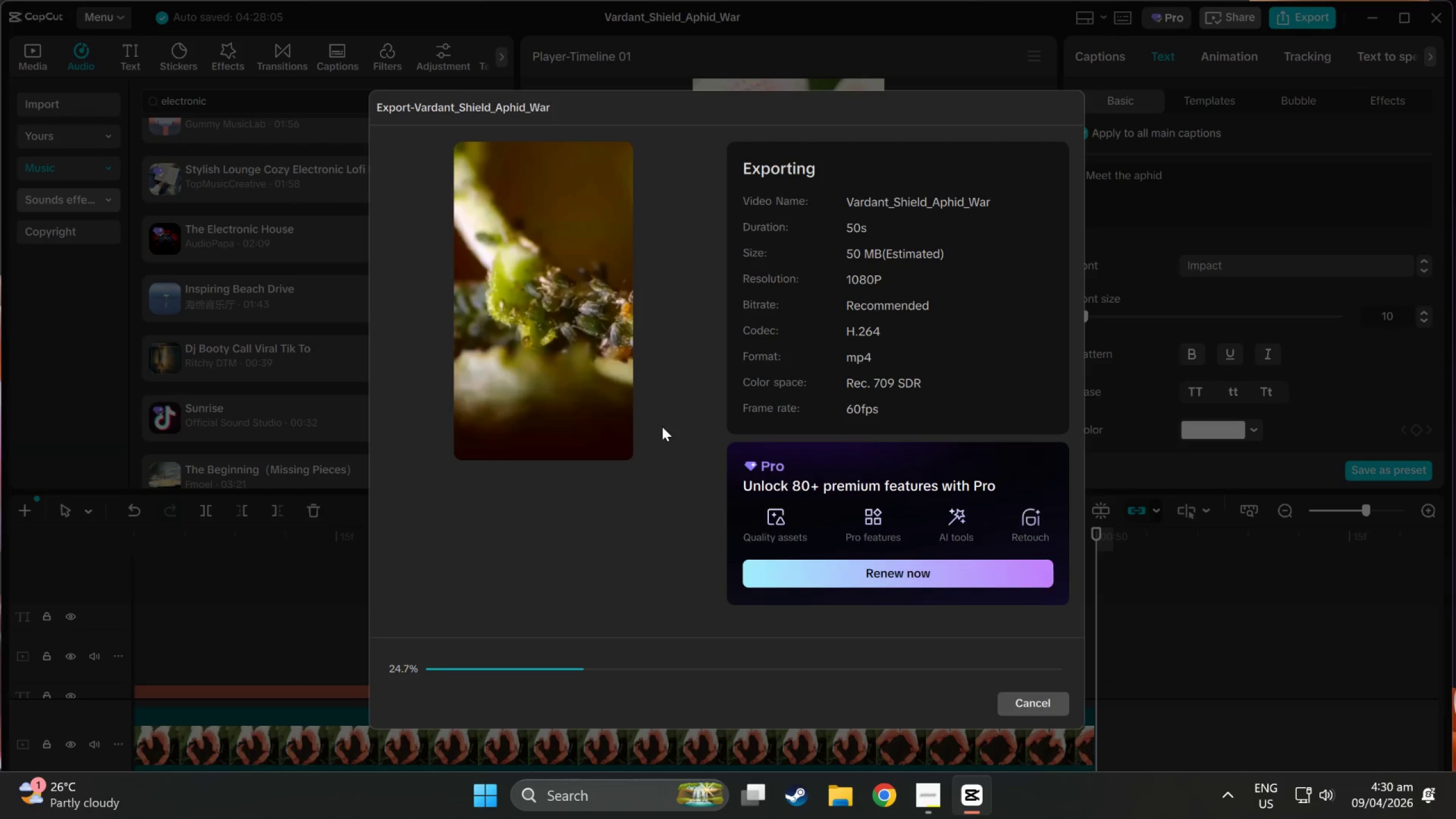 
left_click([939, 799])